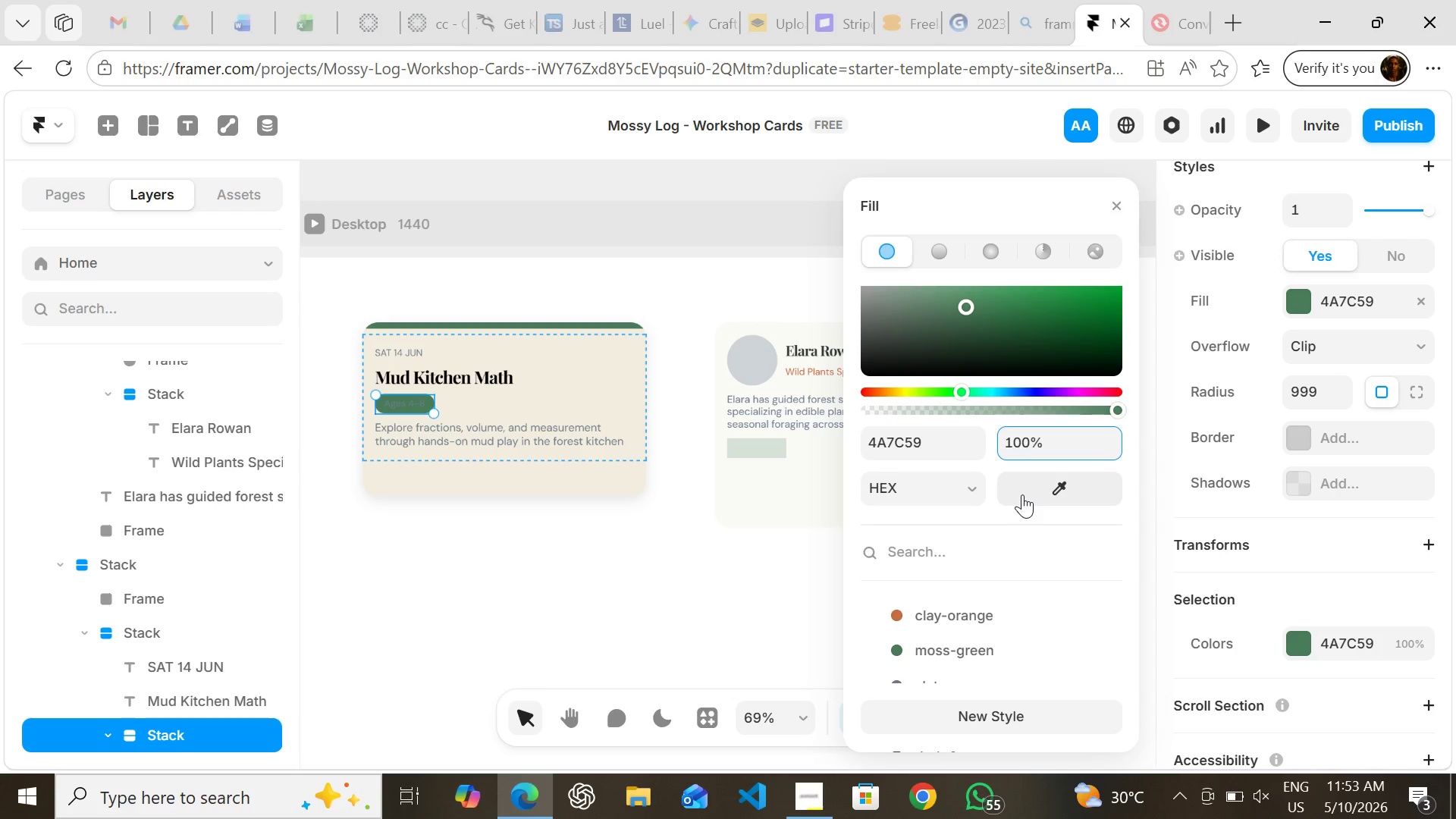 
key(Control+Z)
 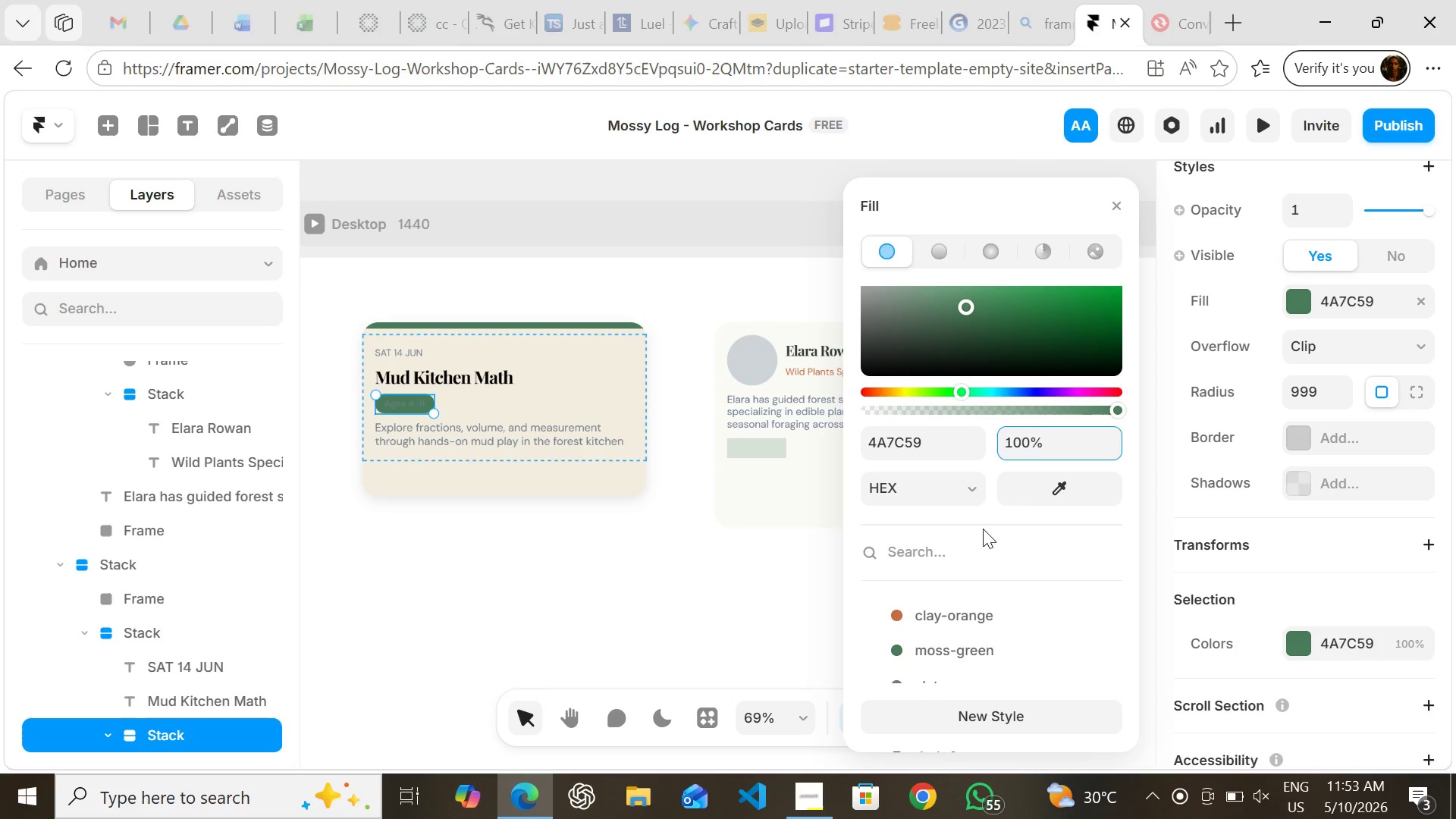 
left_click([757, 561])
 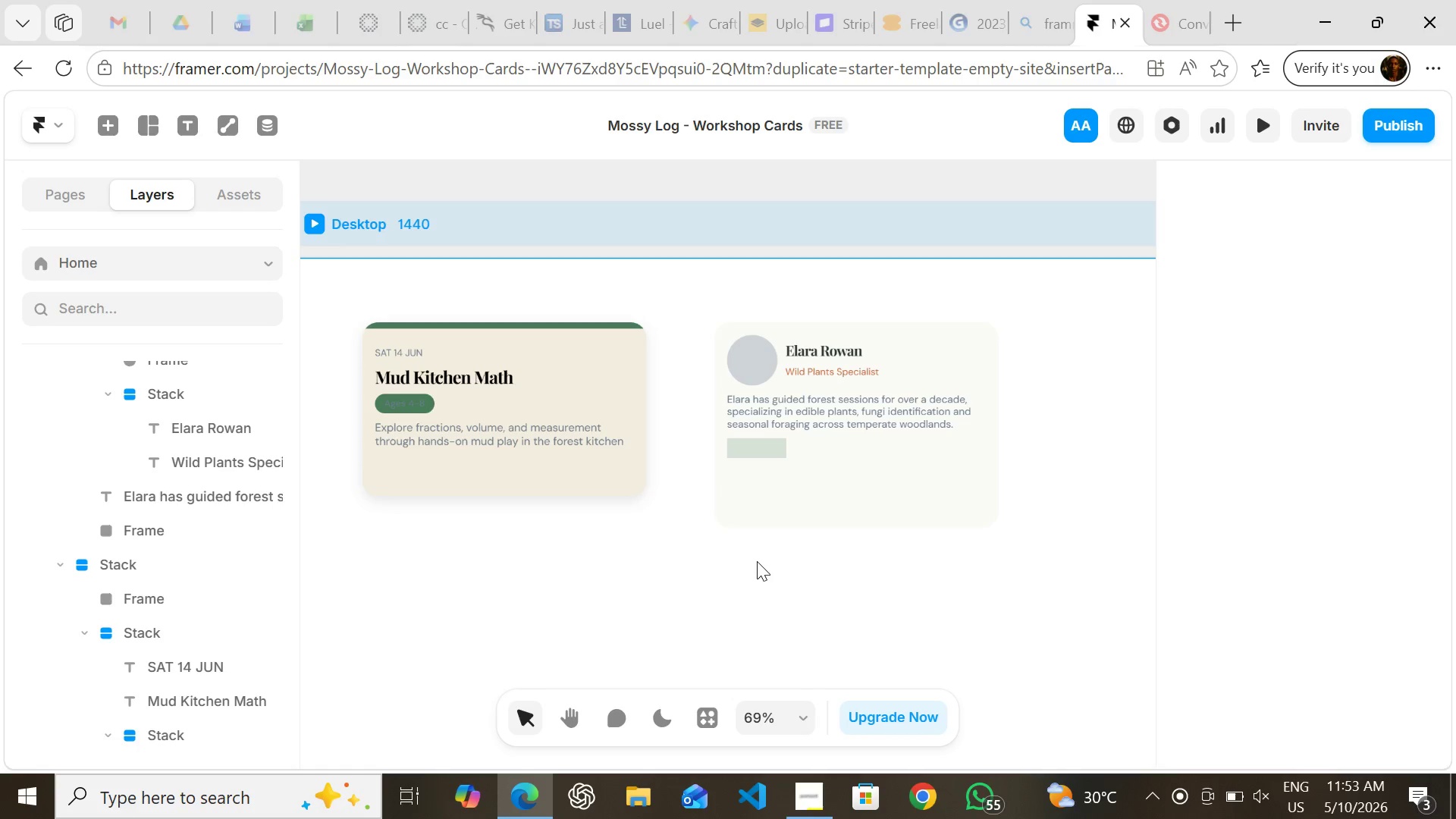 
key(Control+Z)
 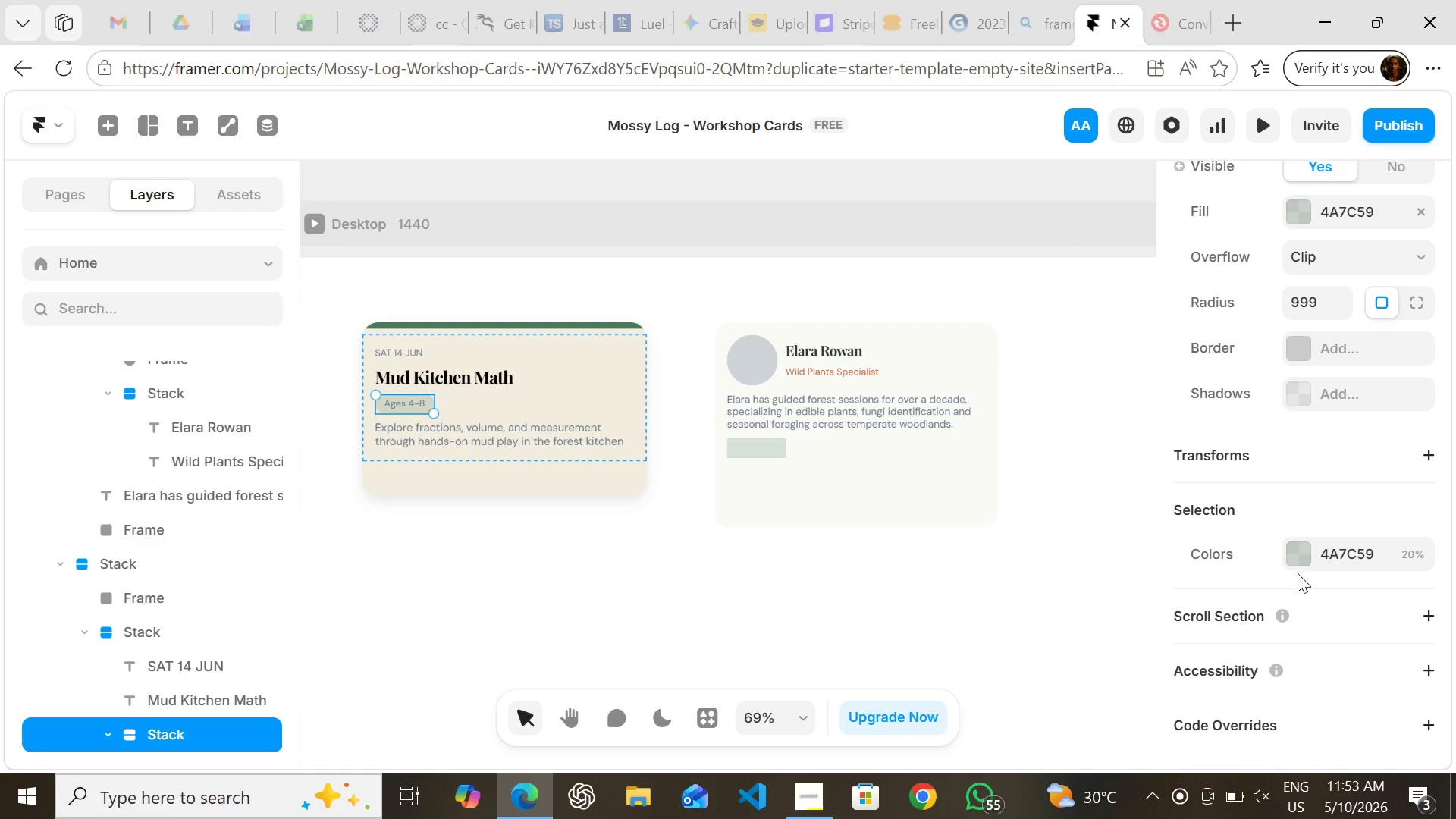 
wait(5.2)
 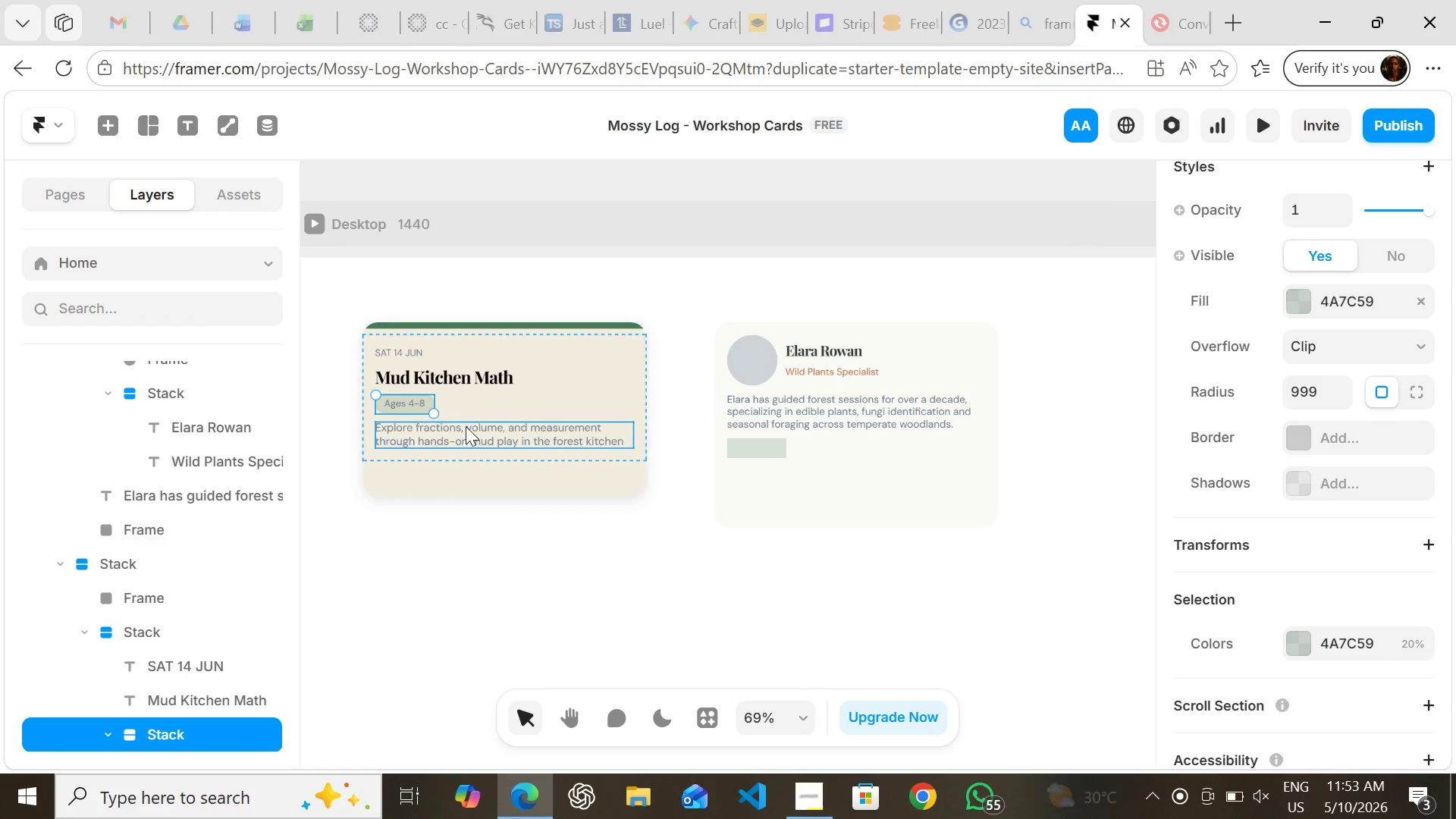 
left_click([1301, 563])
 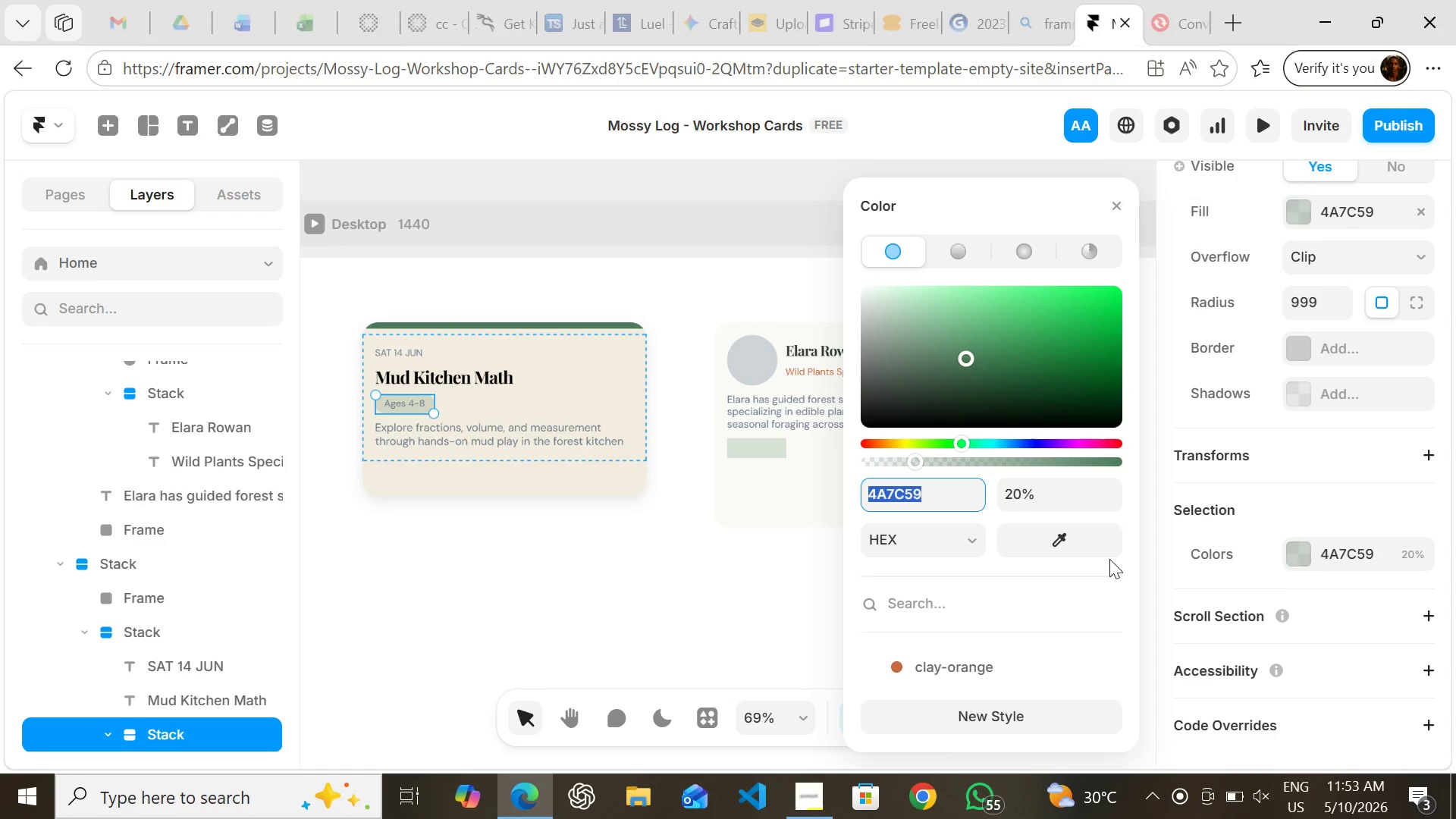 
left_click([733, 615])
 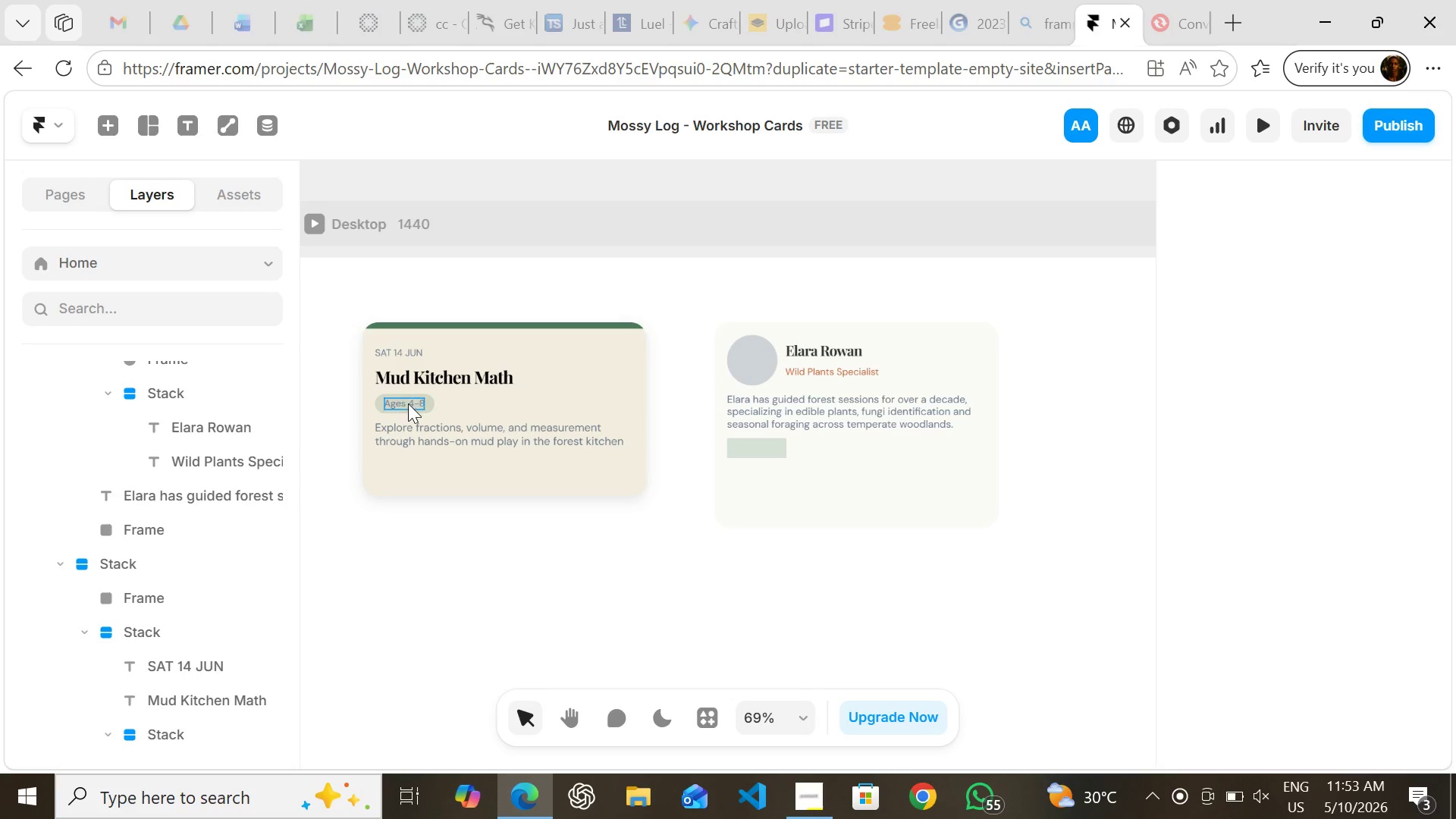 
left_click([404, 403])
 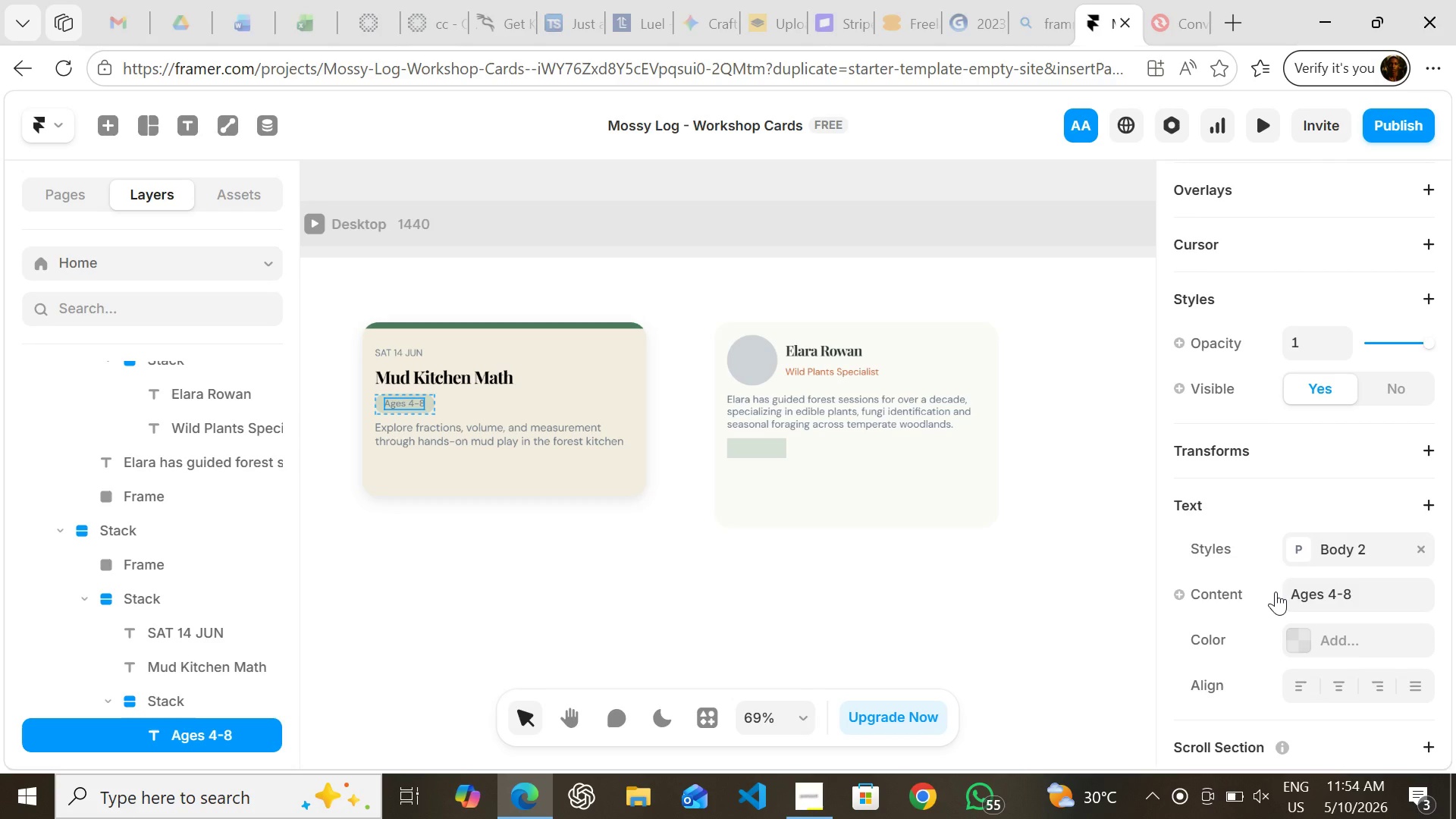 
wait(24.81)
 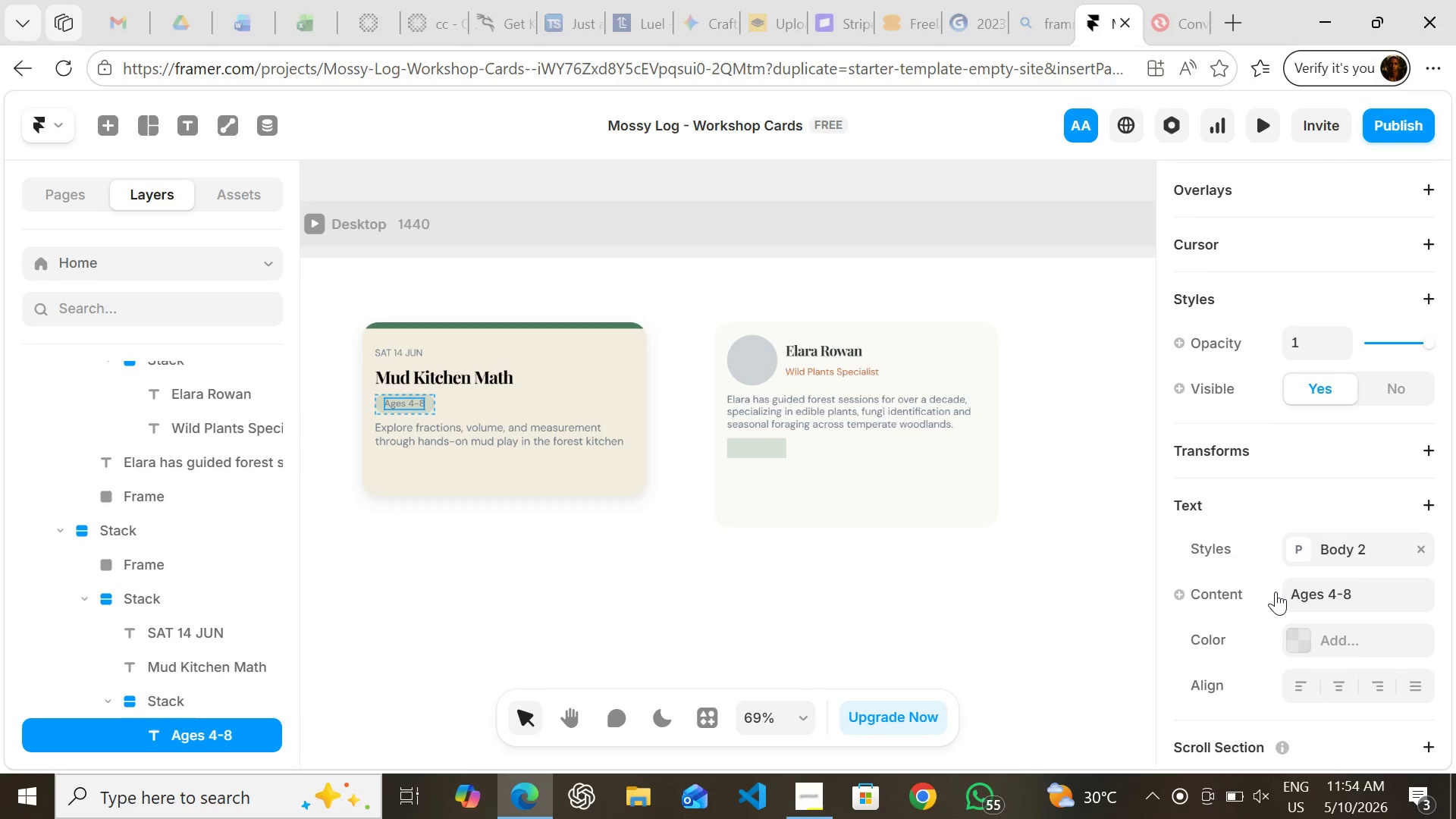 
left_click([760, 439])
 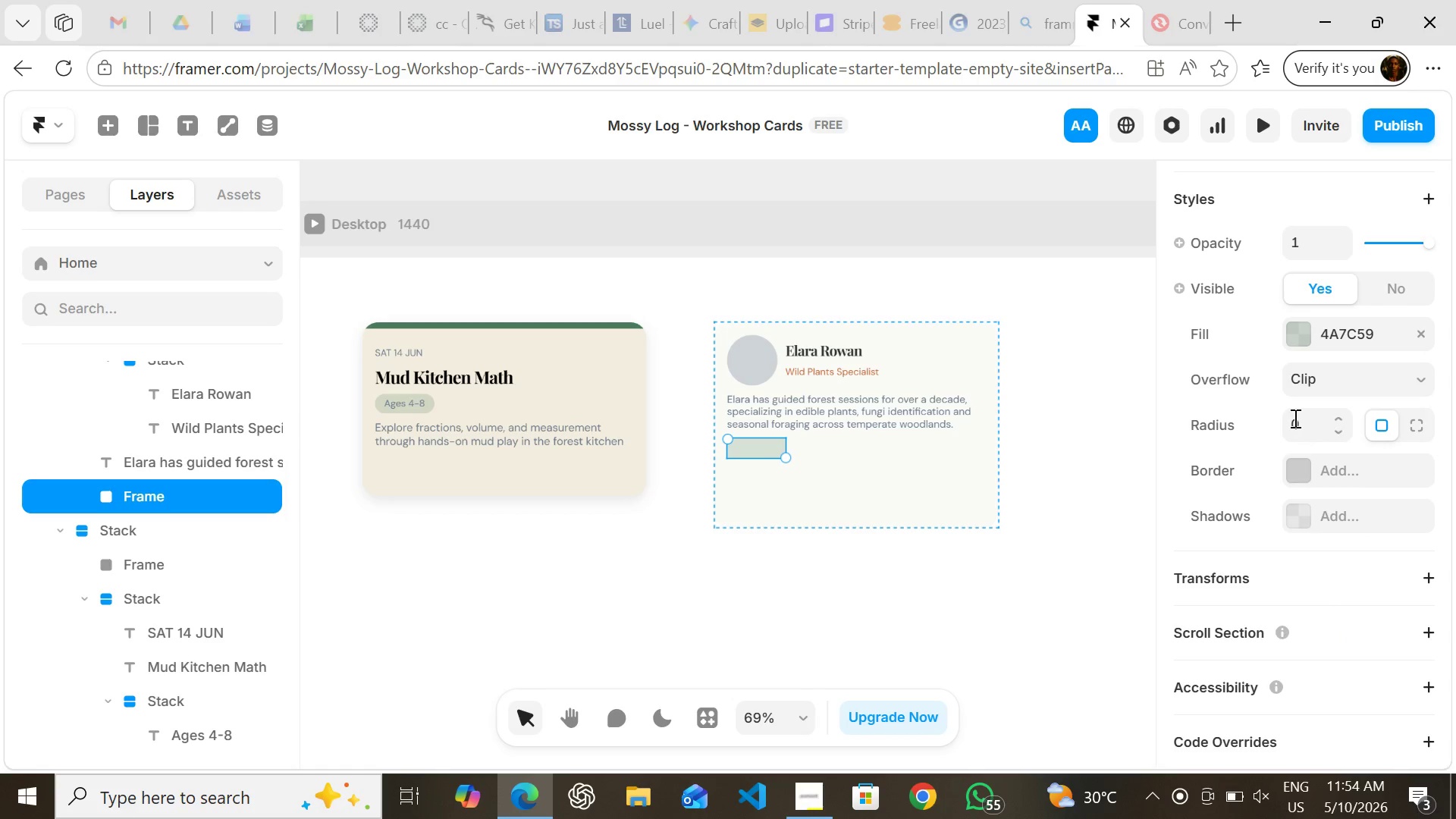 
left_click([1294, 418])
 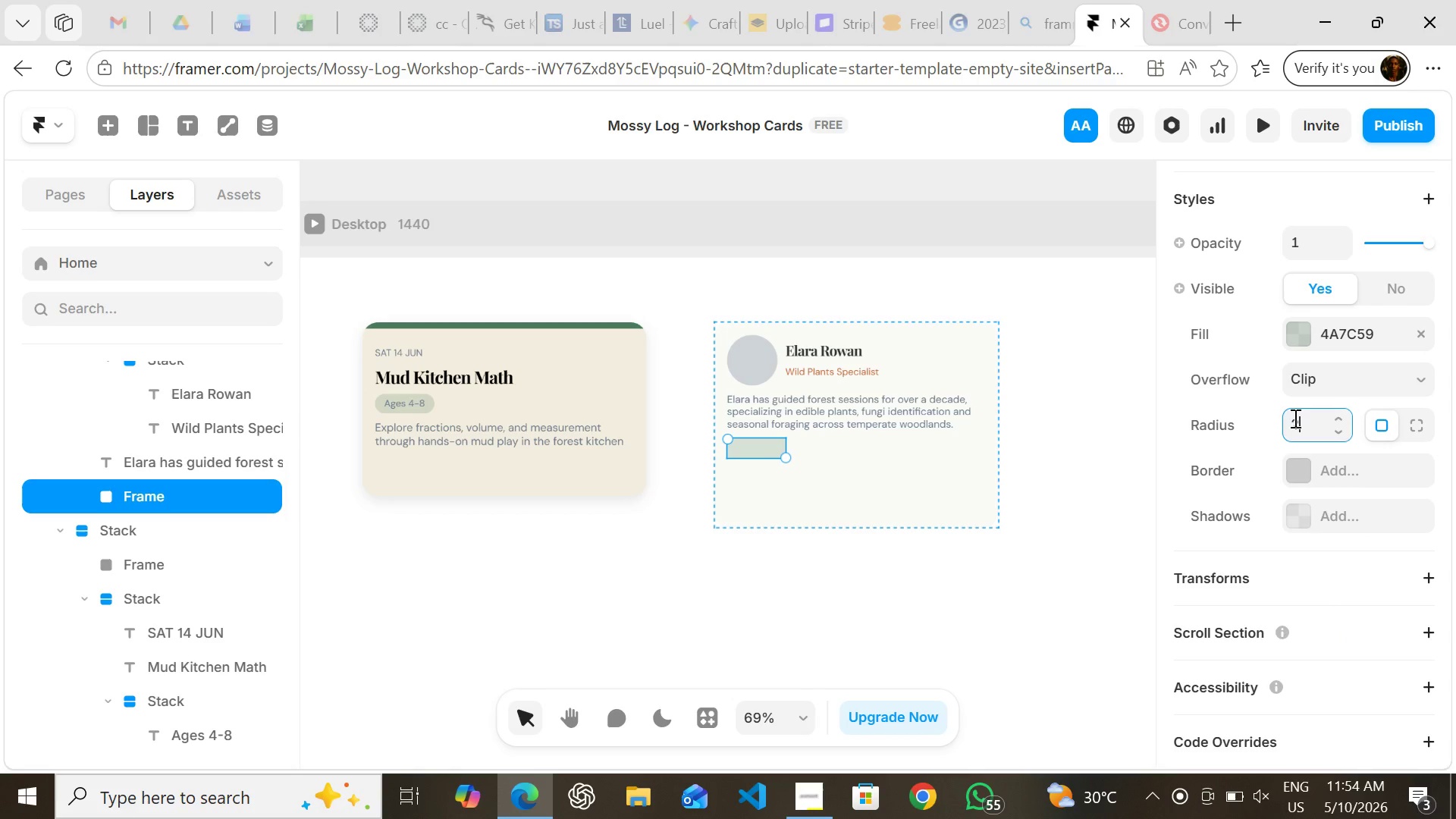 
type(20)
 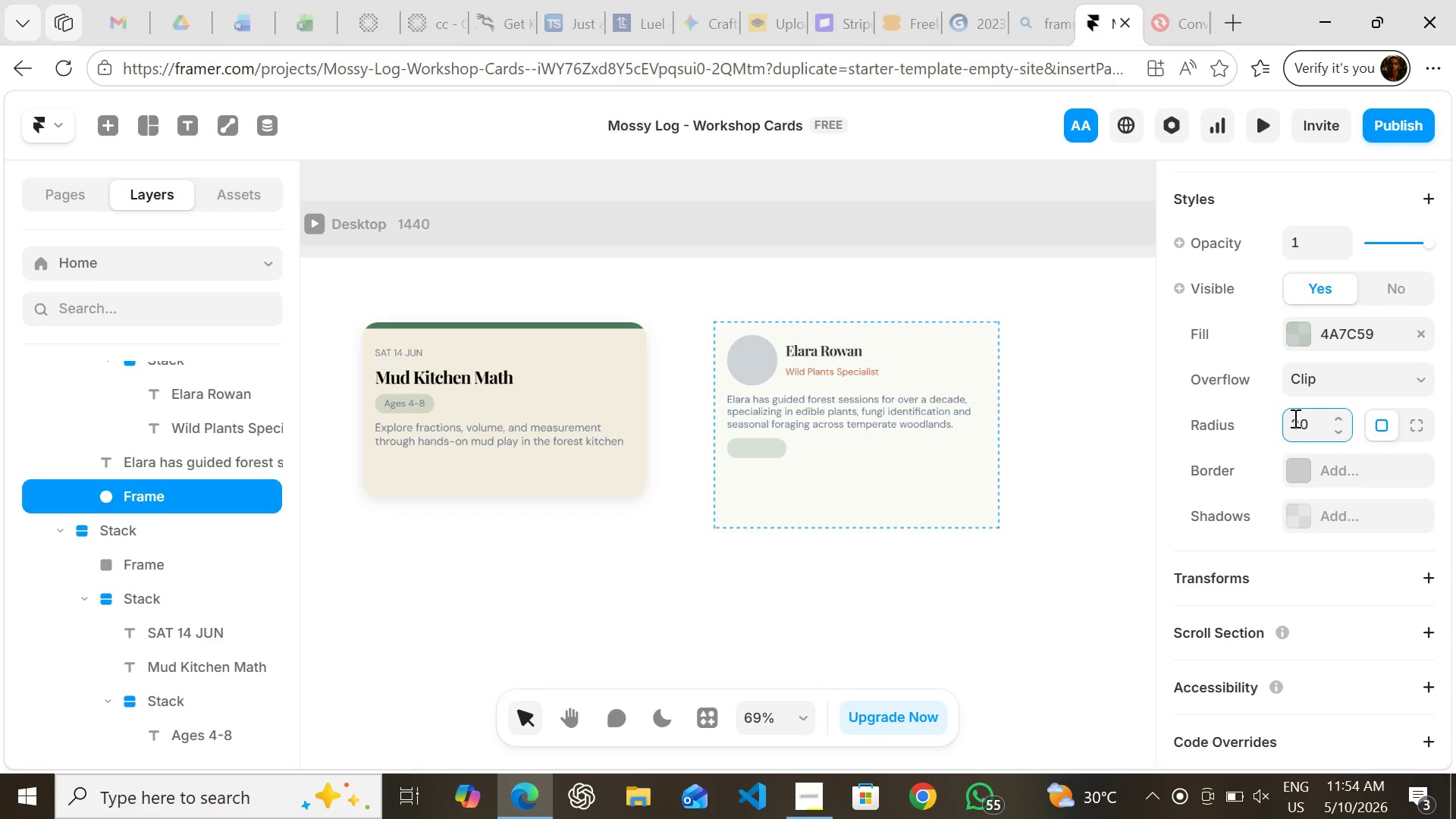 
key(Enter)
 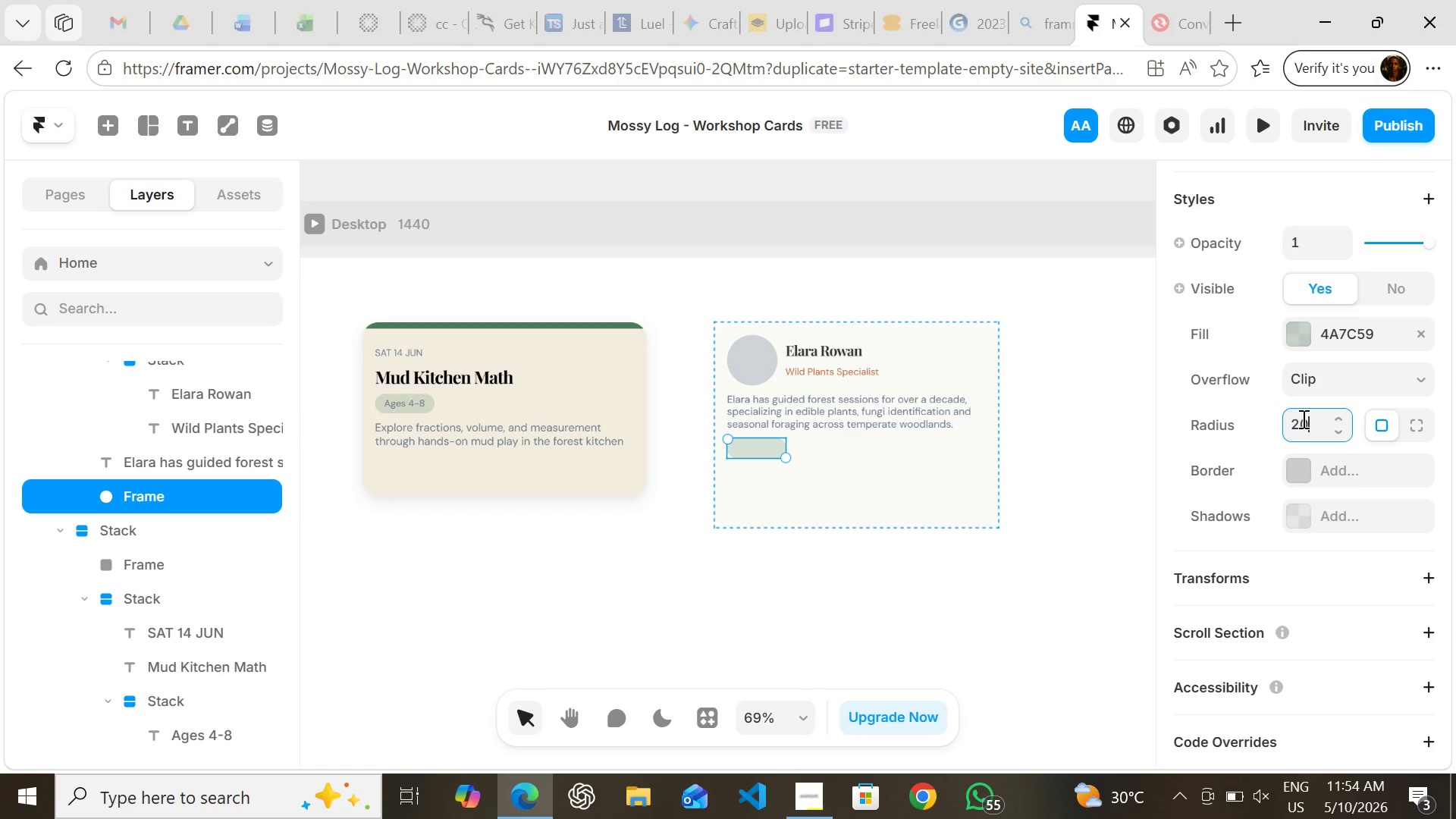 
wait(5.22)
 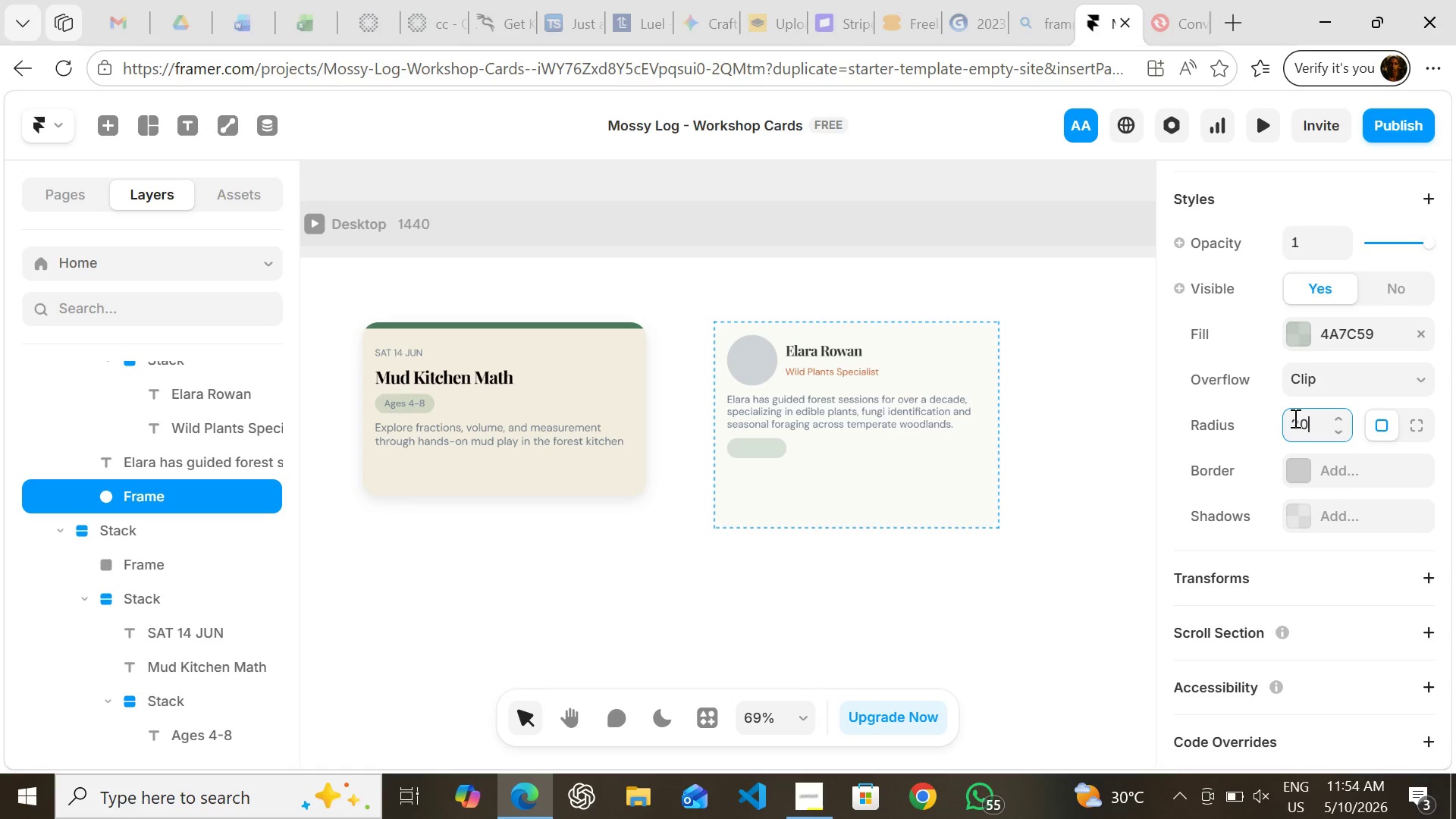 
double_click([1306, 425])
 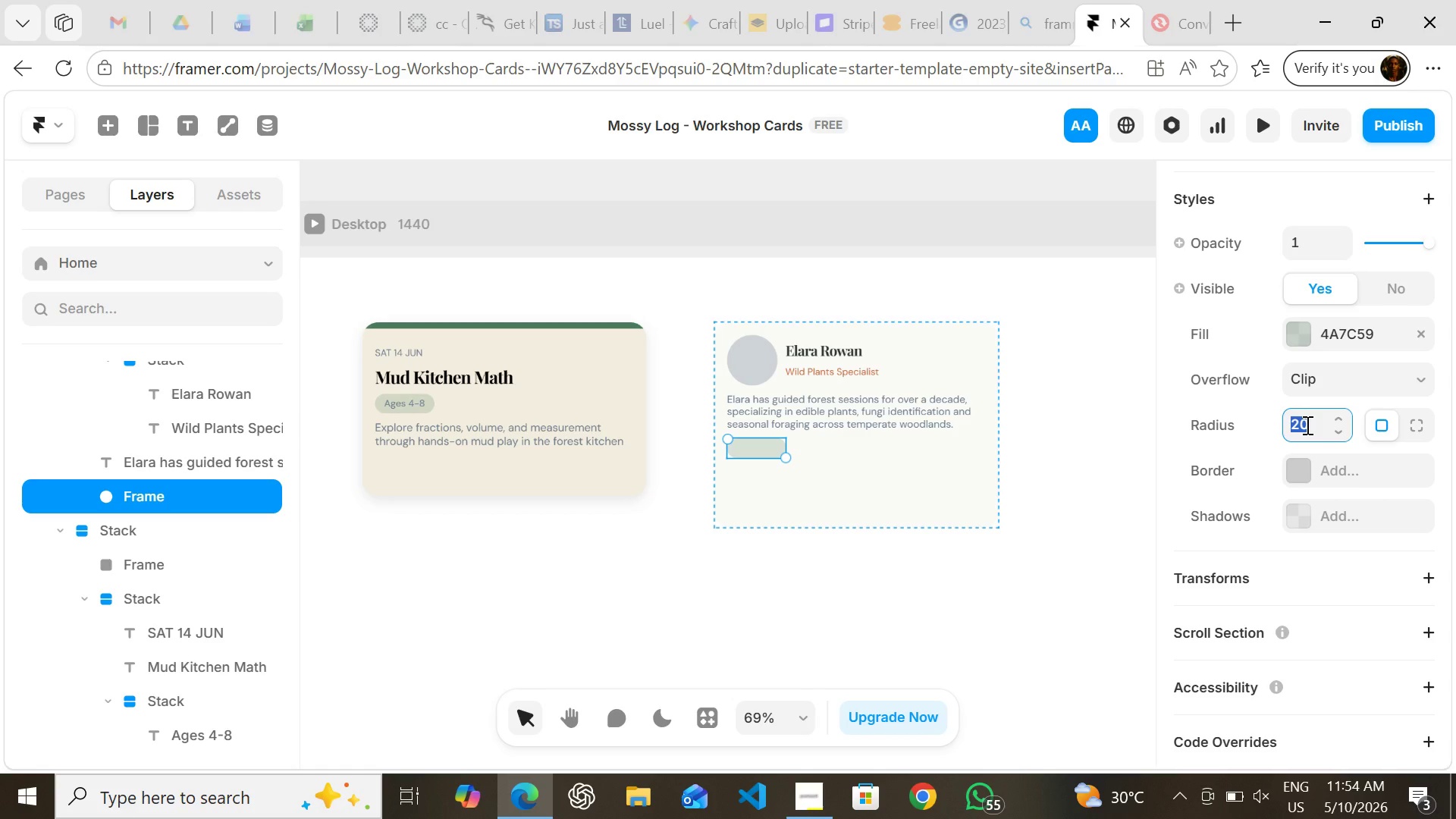 
triple_click([1306, 425])
 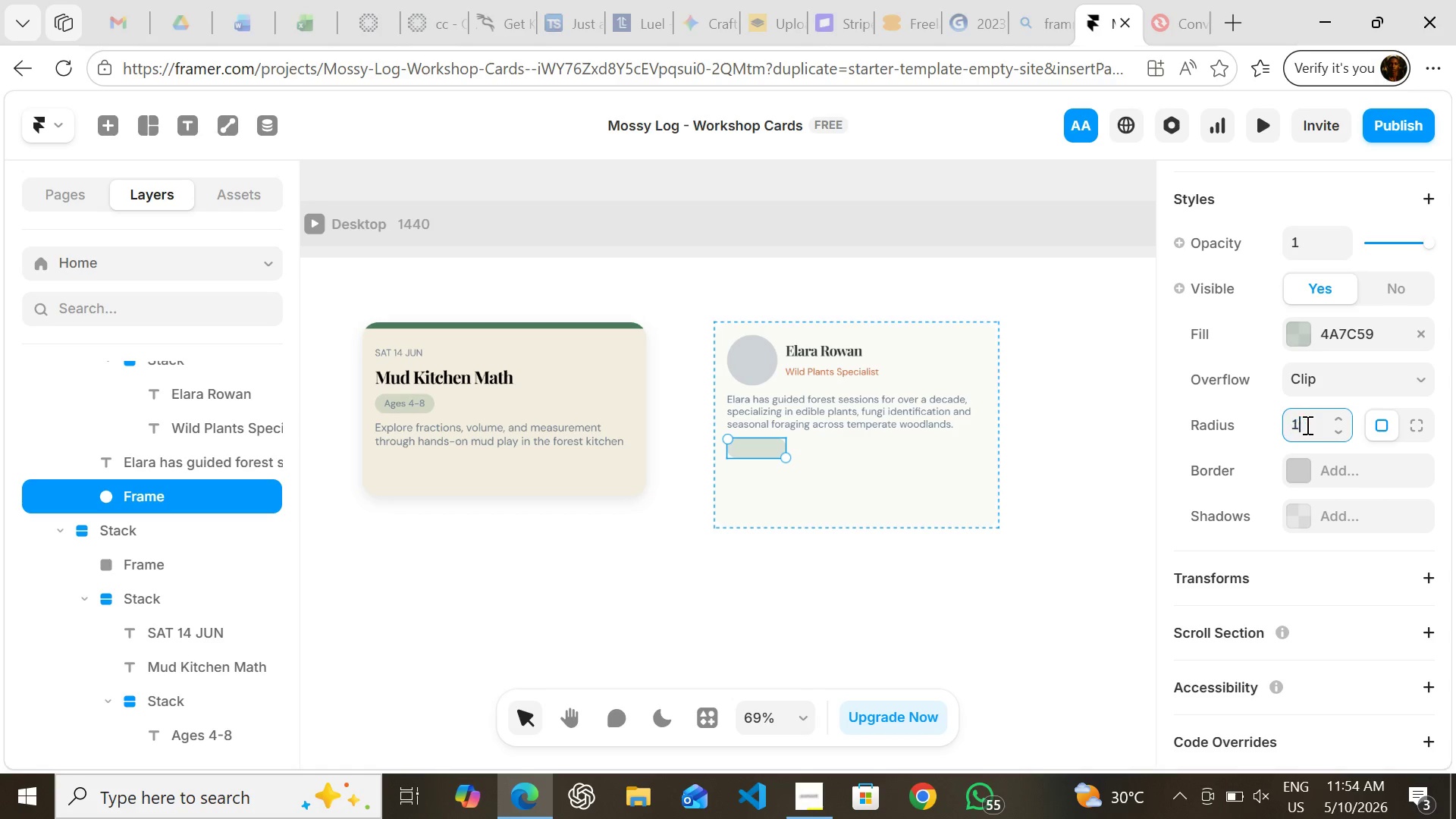 
type(10)
 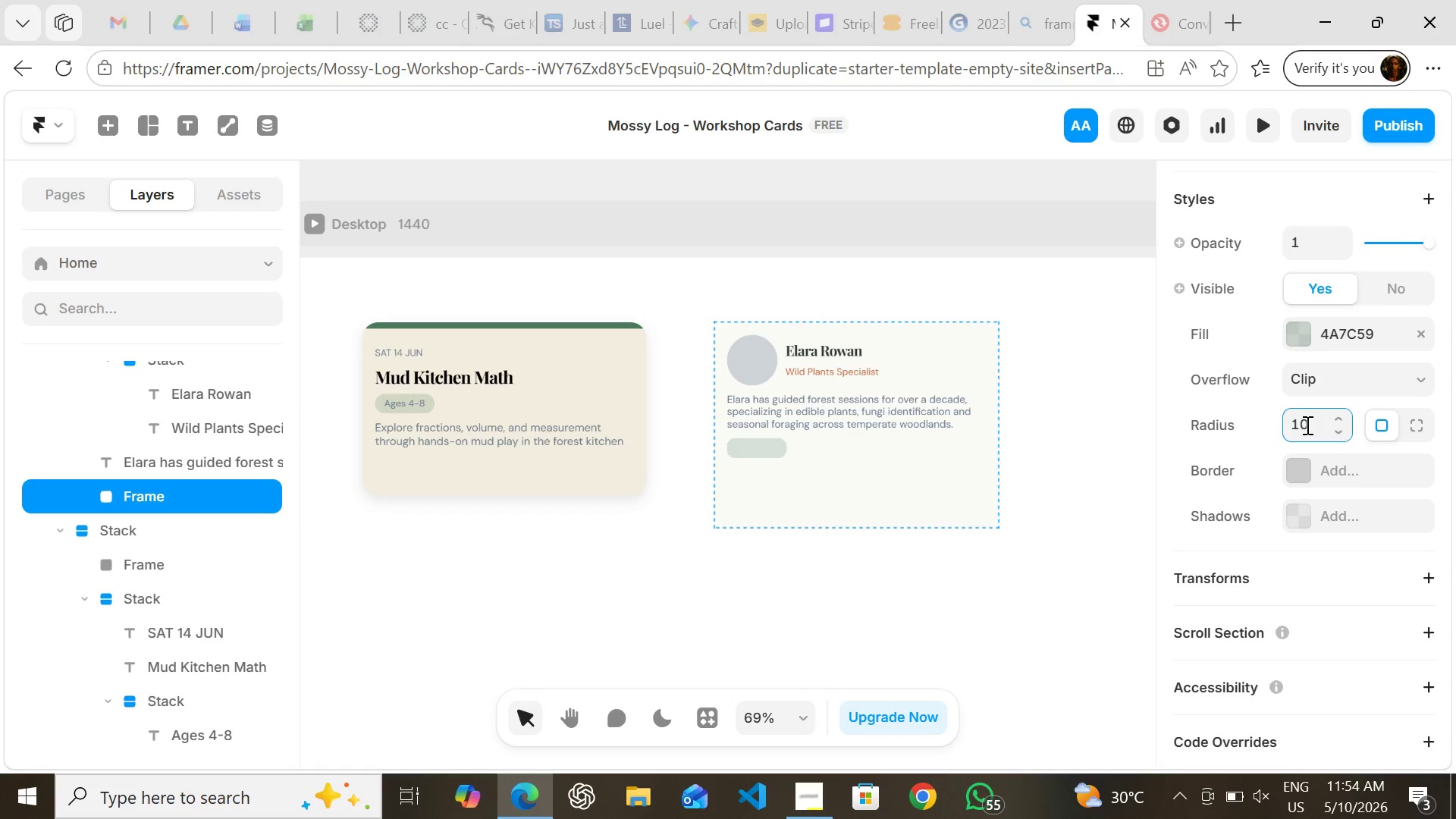 
key(Enter)
 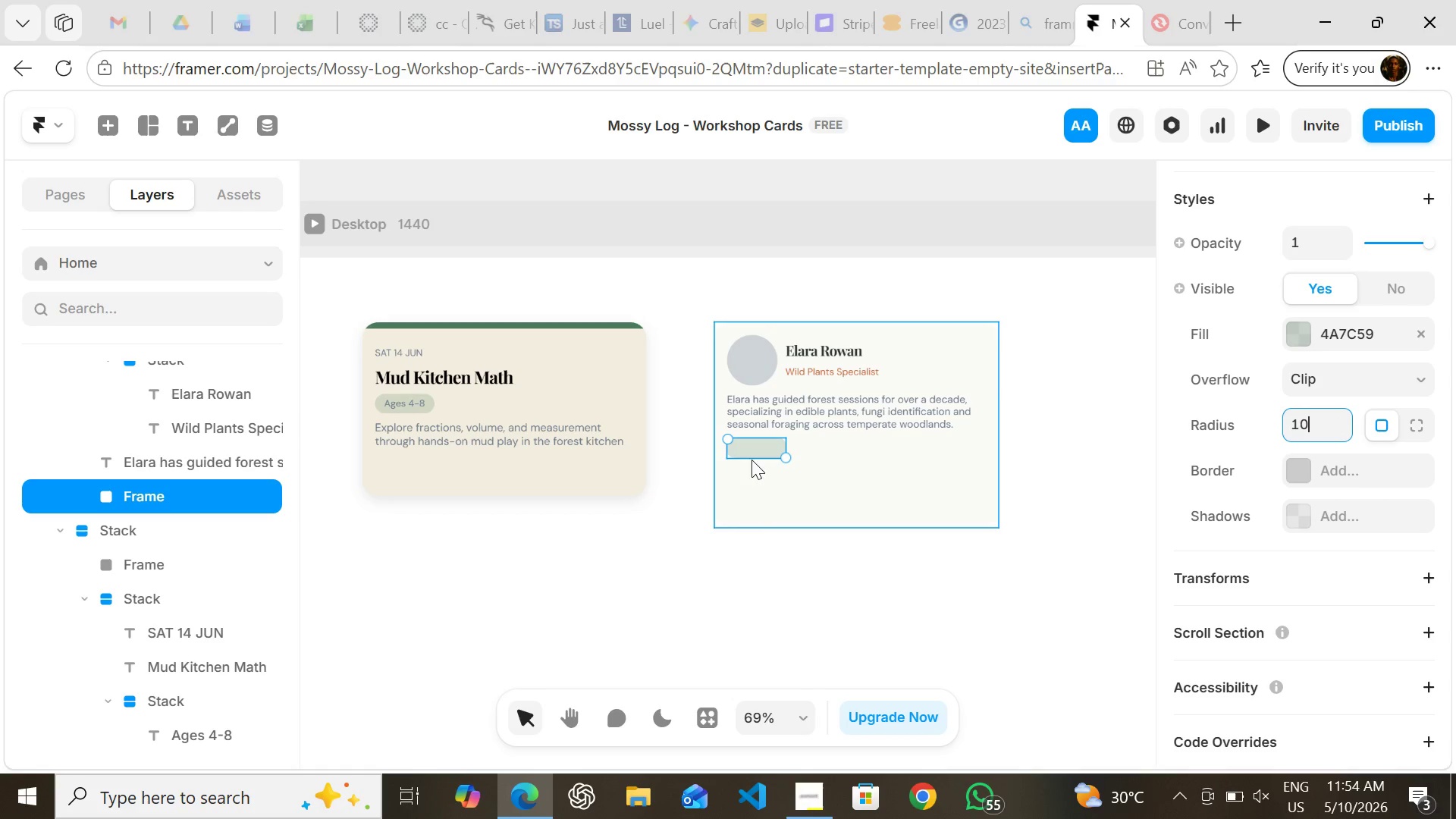 
left_click([840, 508])
 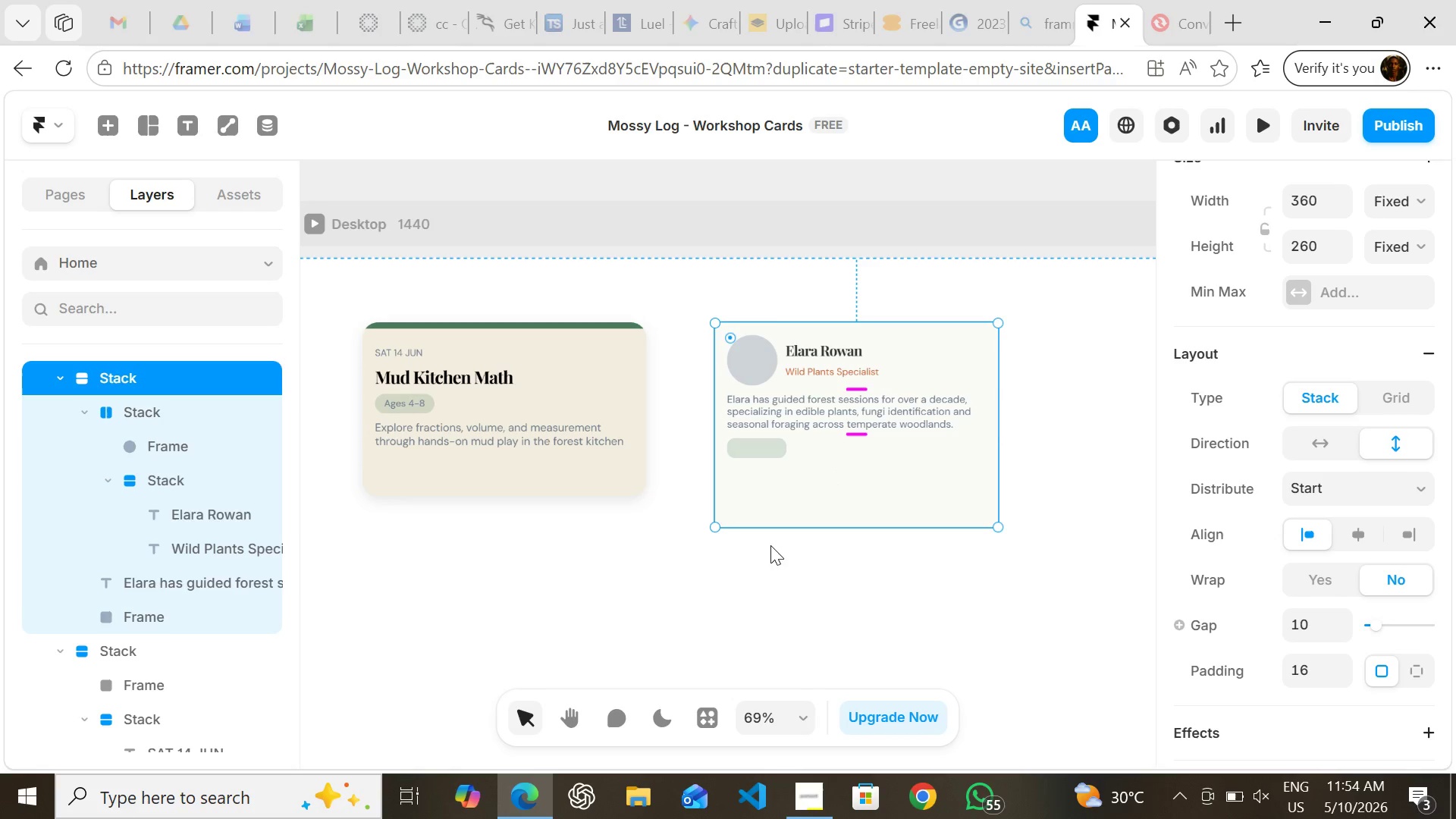 
left_click([770, 551])
 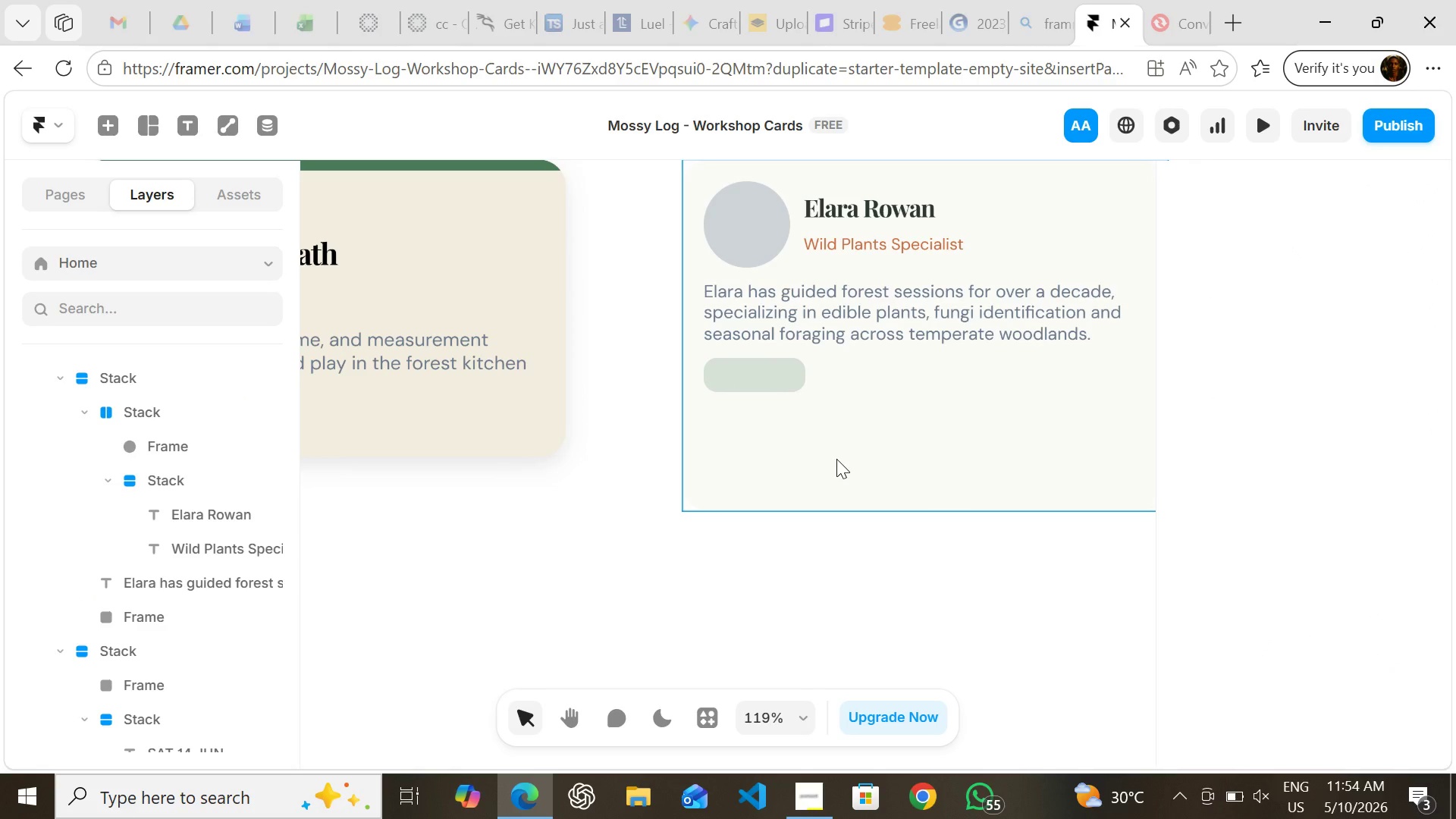 
key(T)
 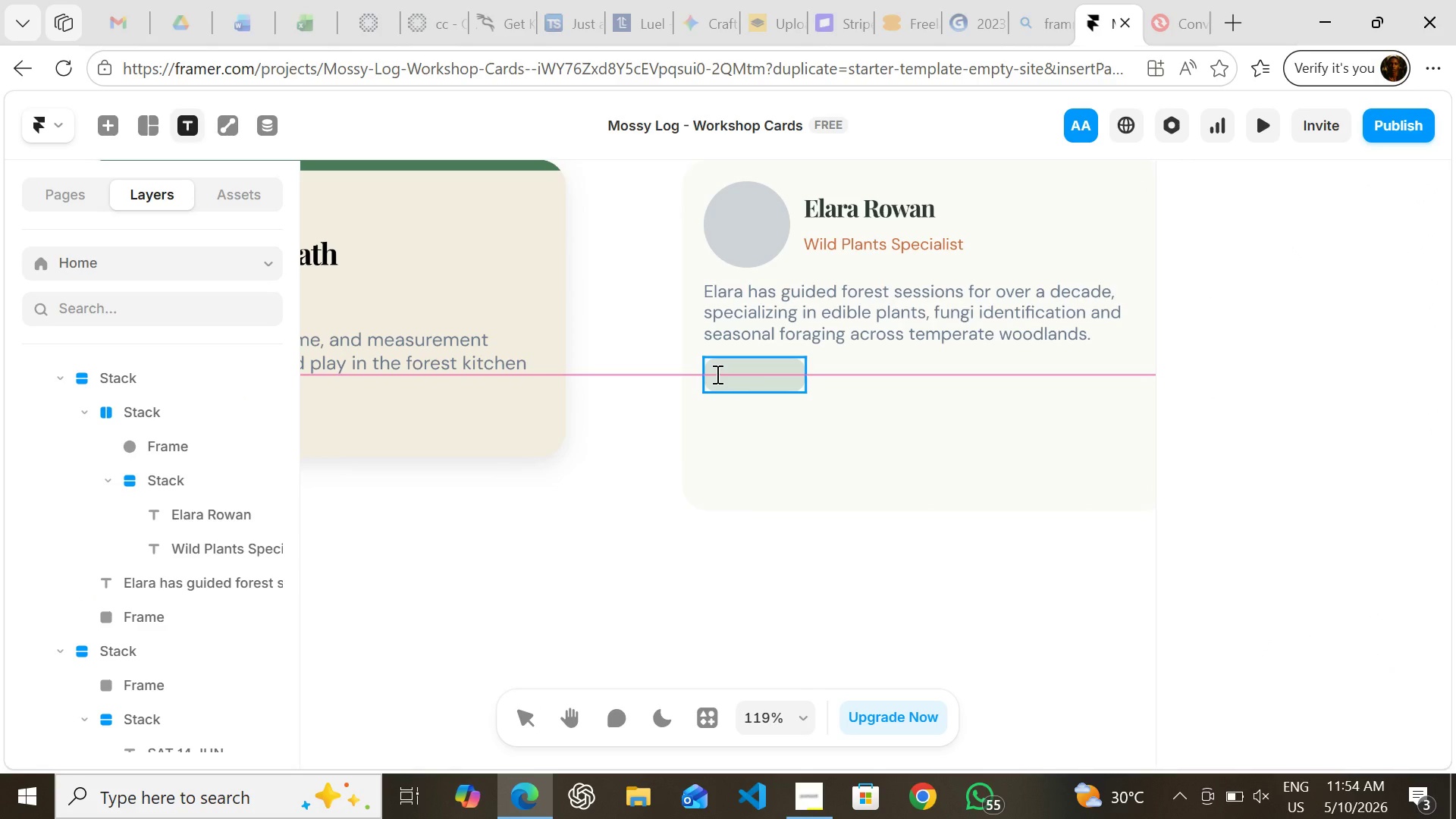 
left_click([716, 374])
 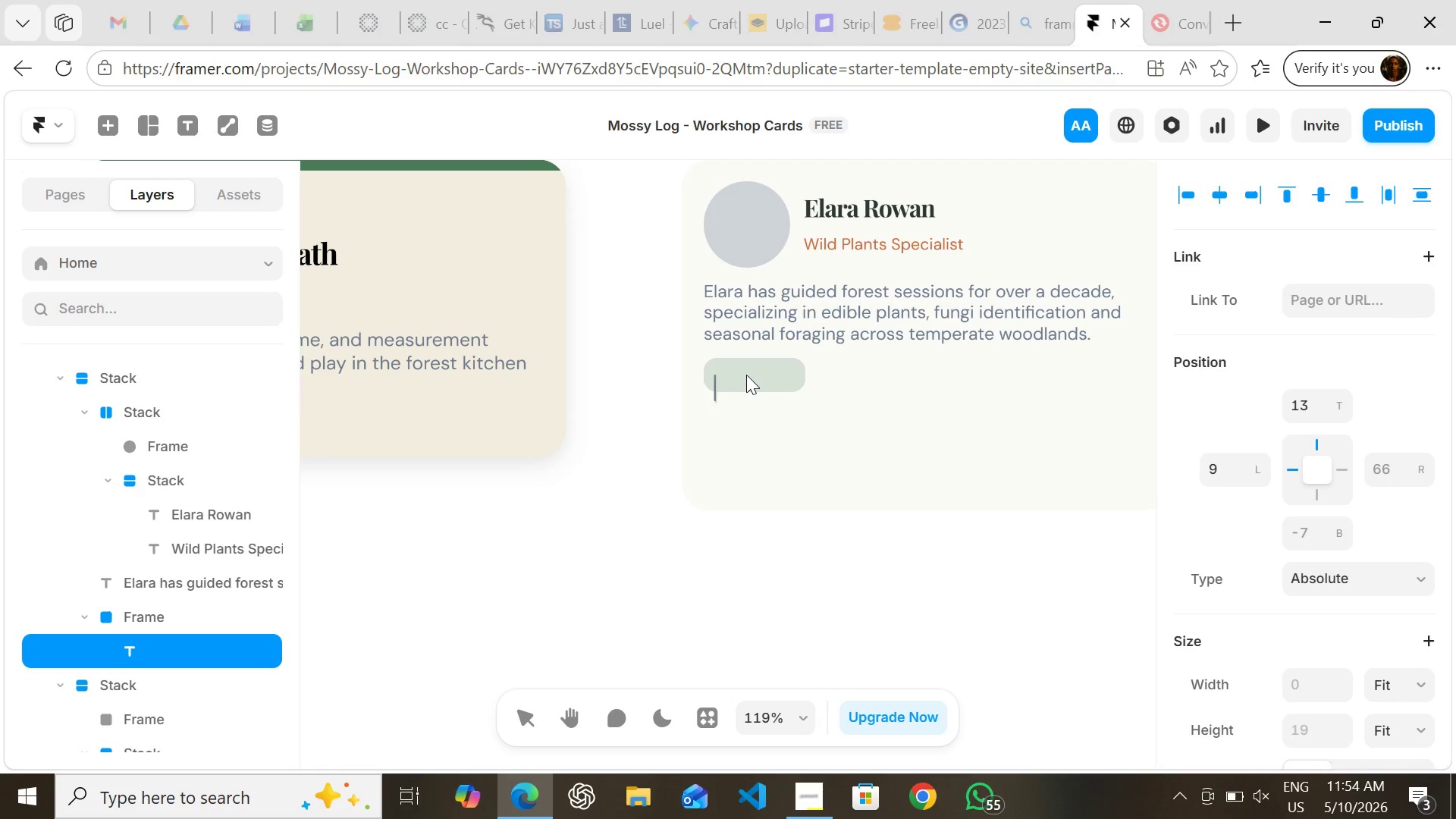 
wait(8.92)
 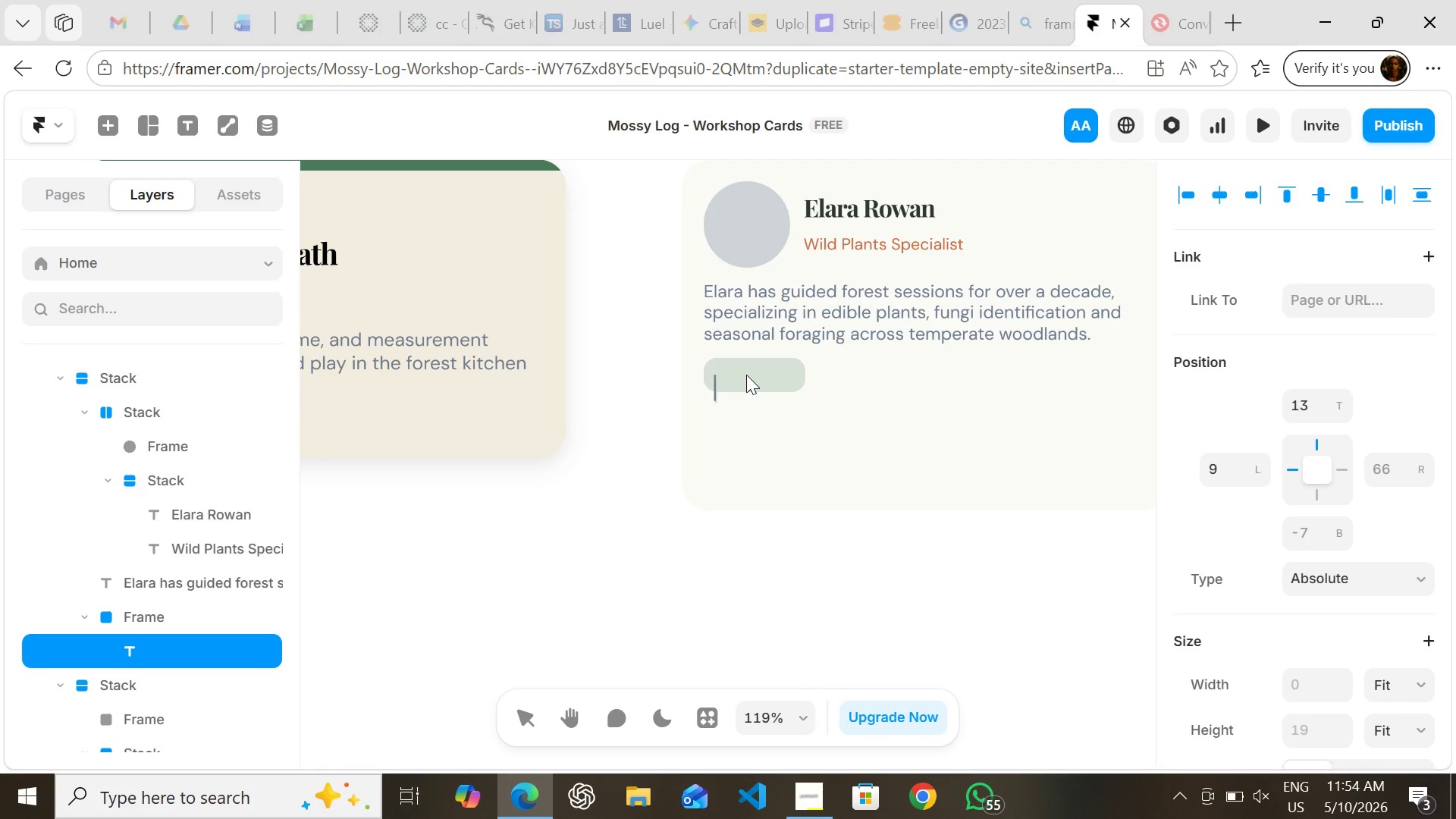 
type(Foraging)
 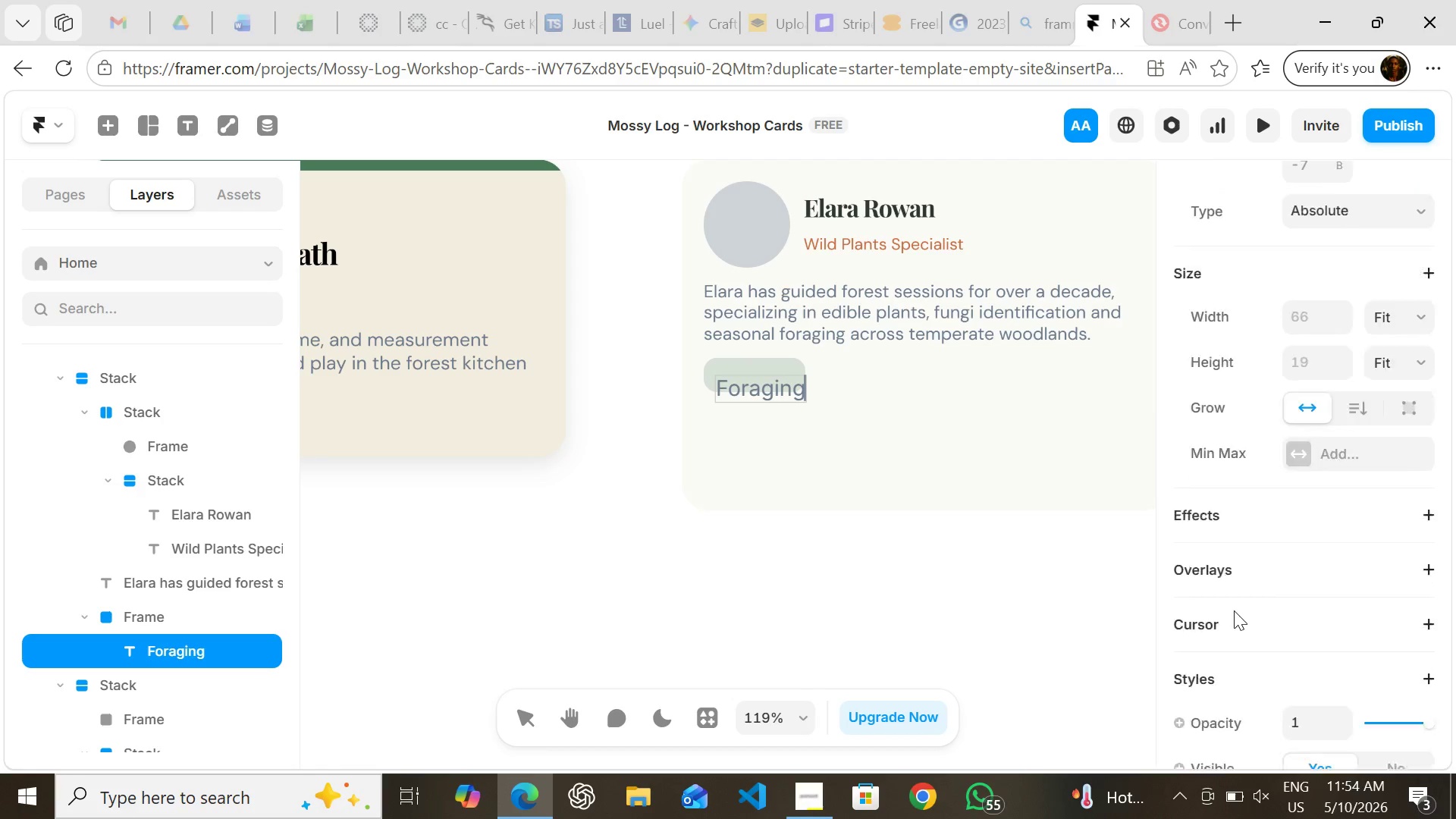 
wait(8.23)
 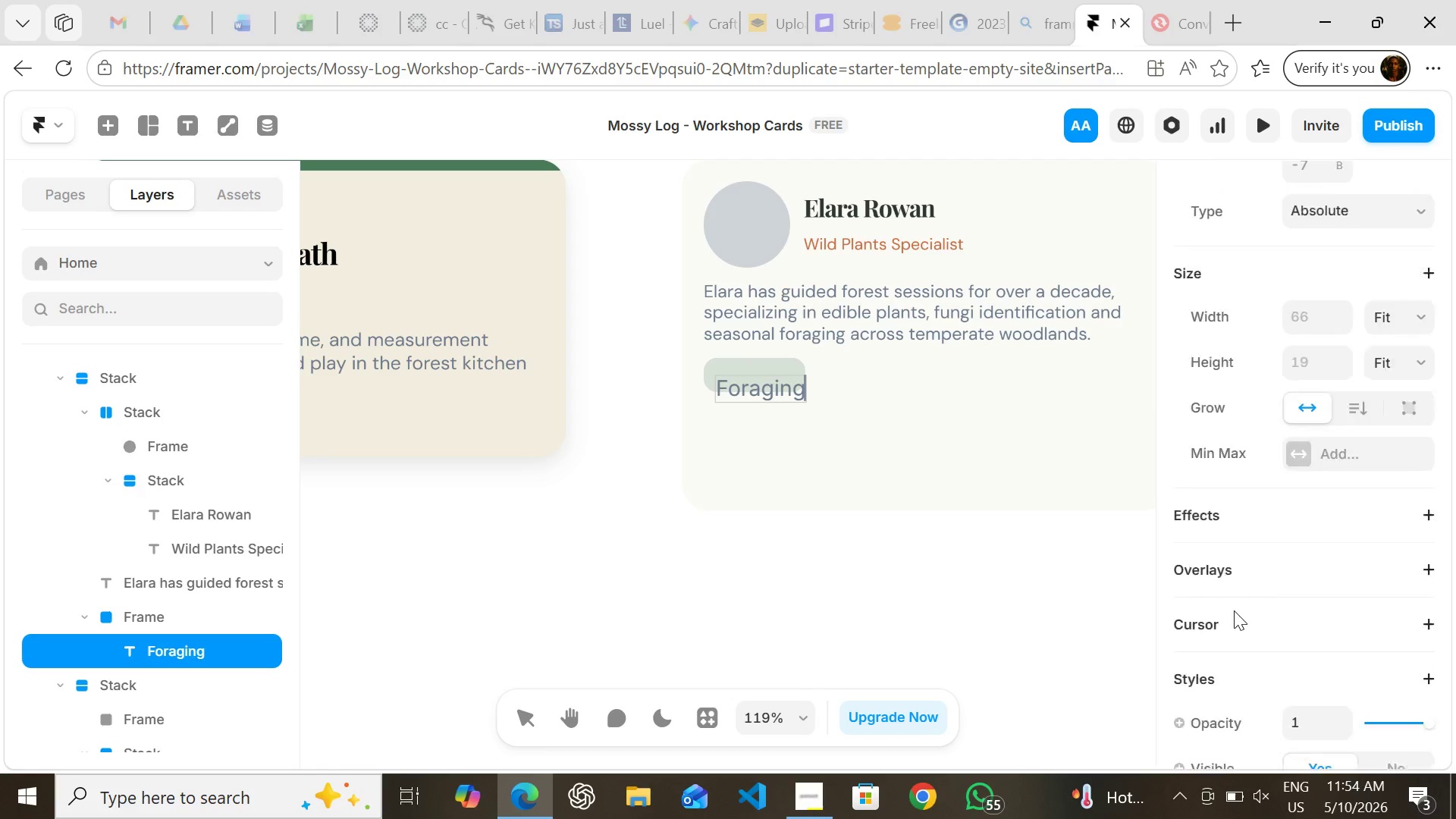 
left_click([927, 512])
 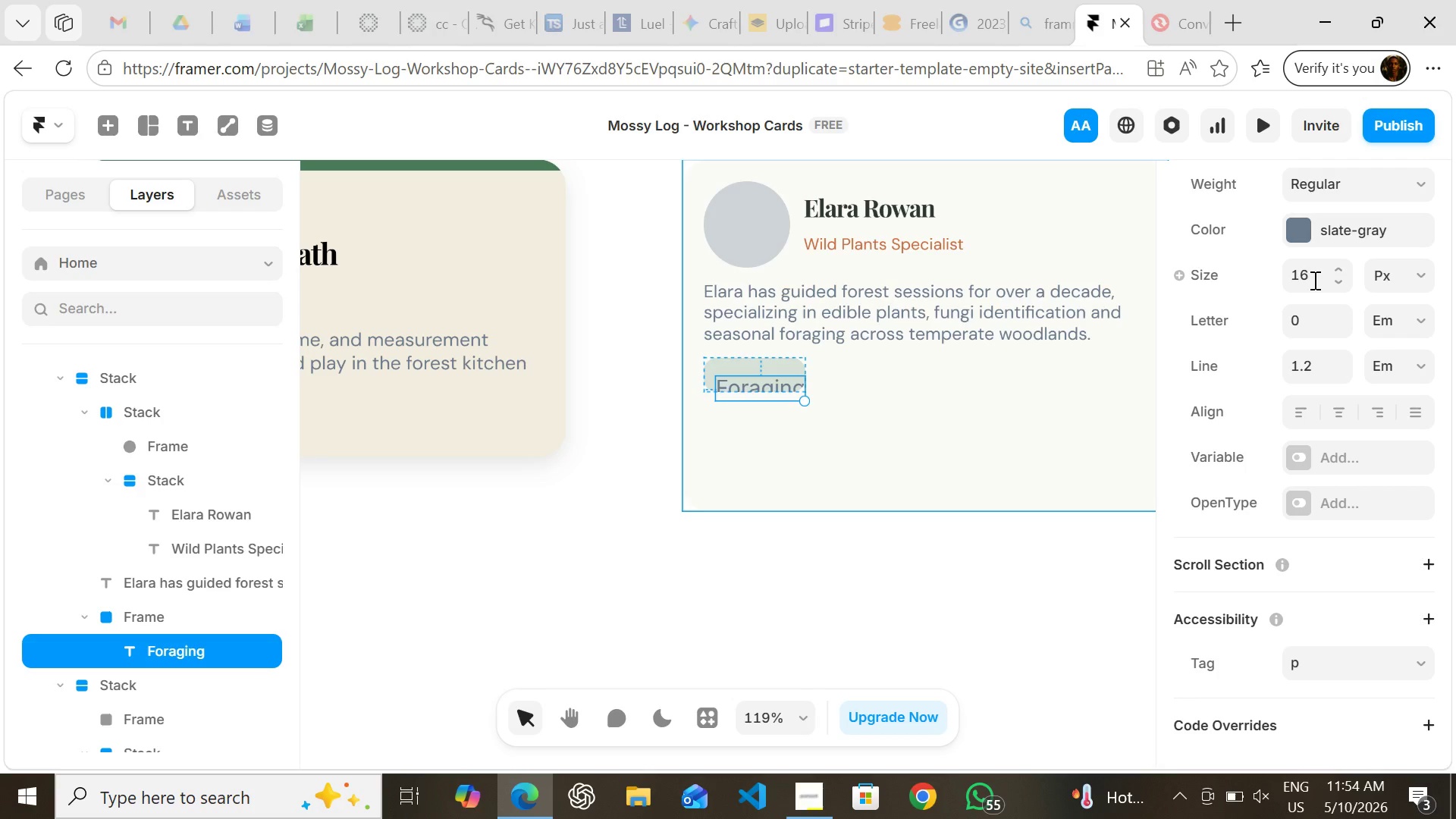 
left_click([1313, 280])
 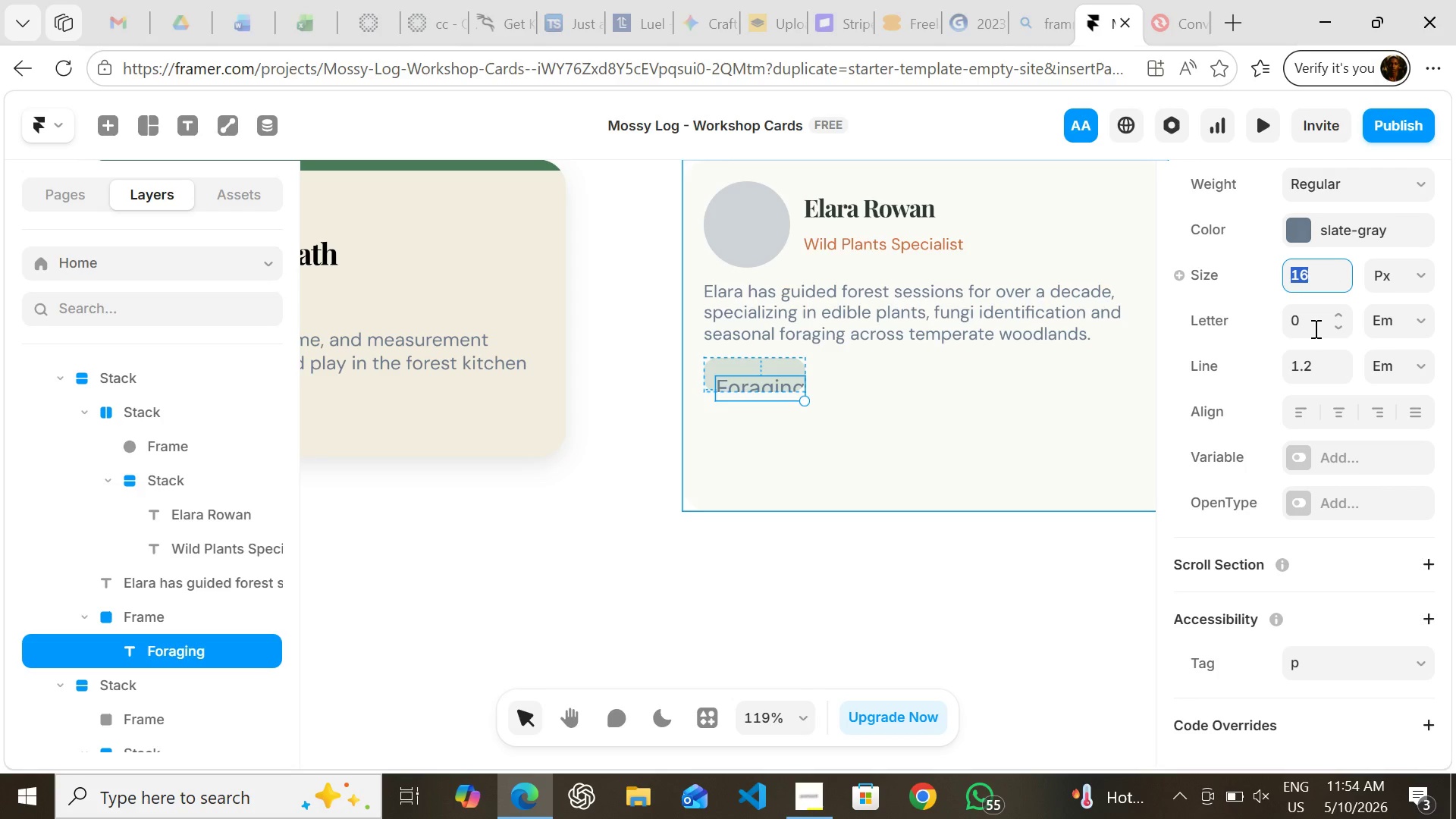 
mouse_move([1318, 187])
 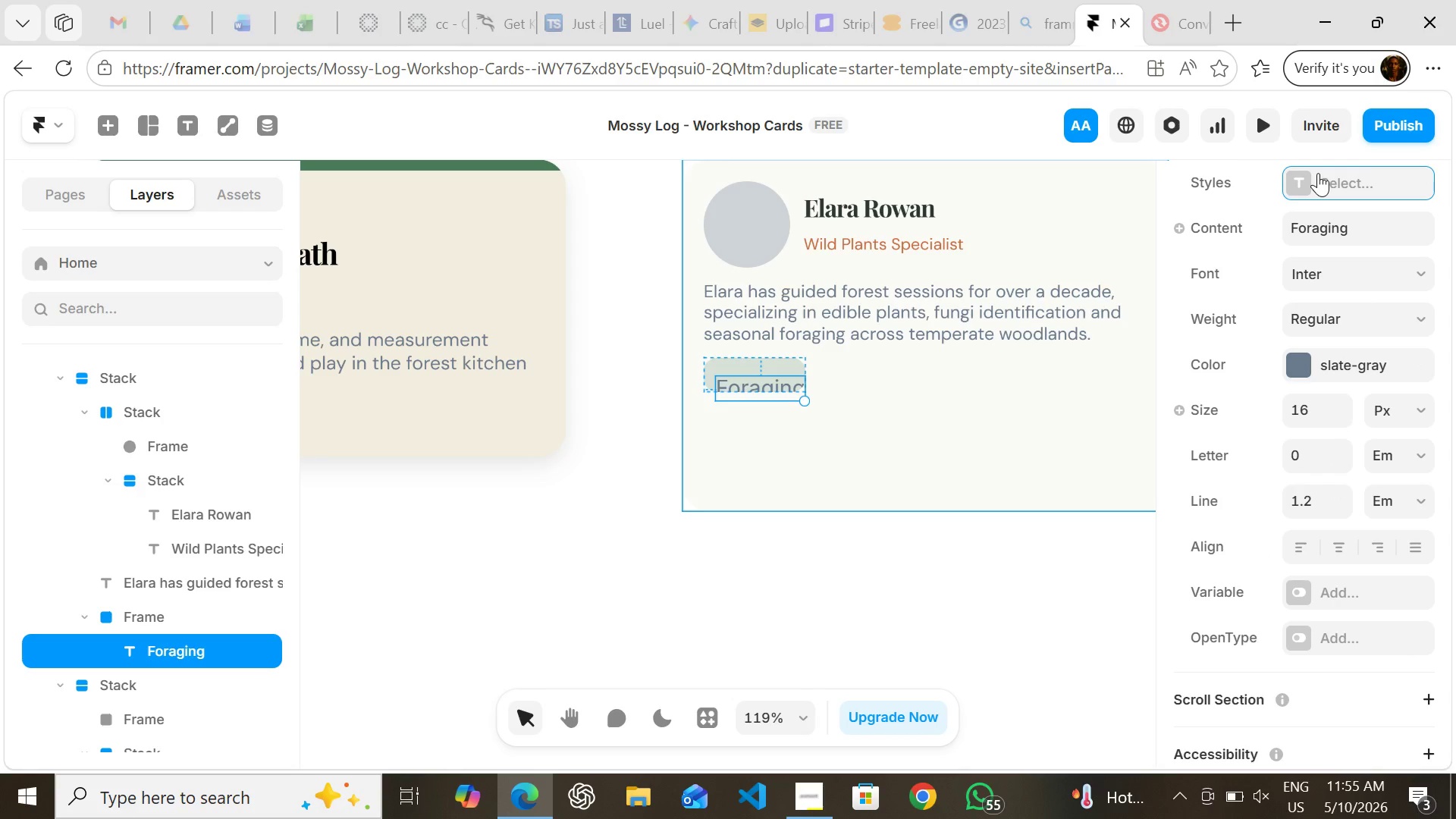 
left_click([1318, 173])
 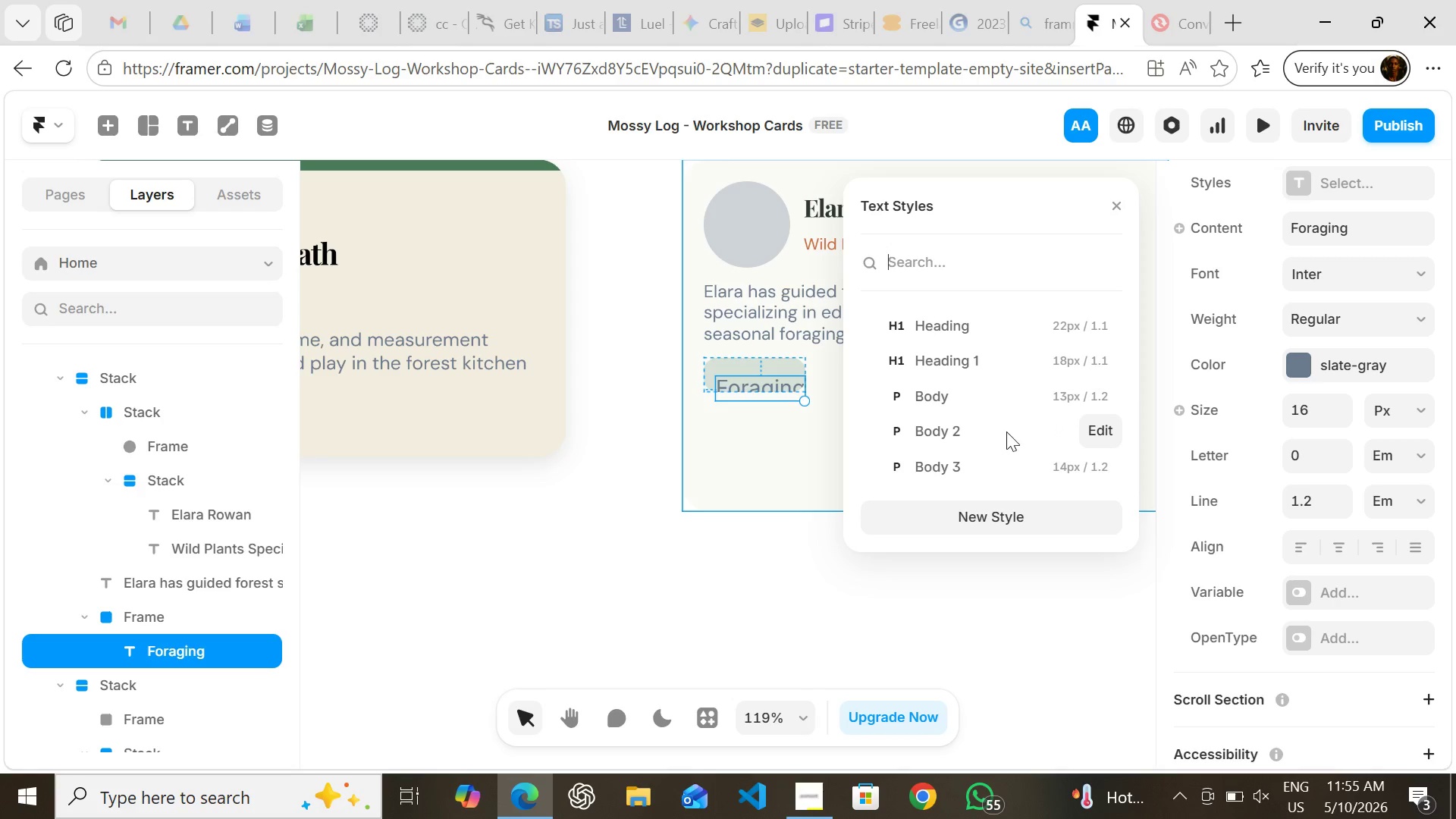 
left_click([1006, 427])
 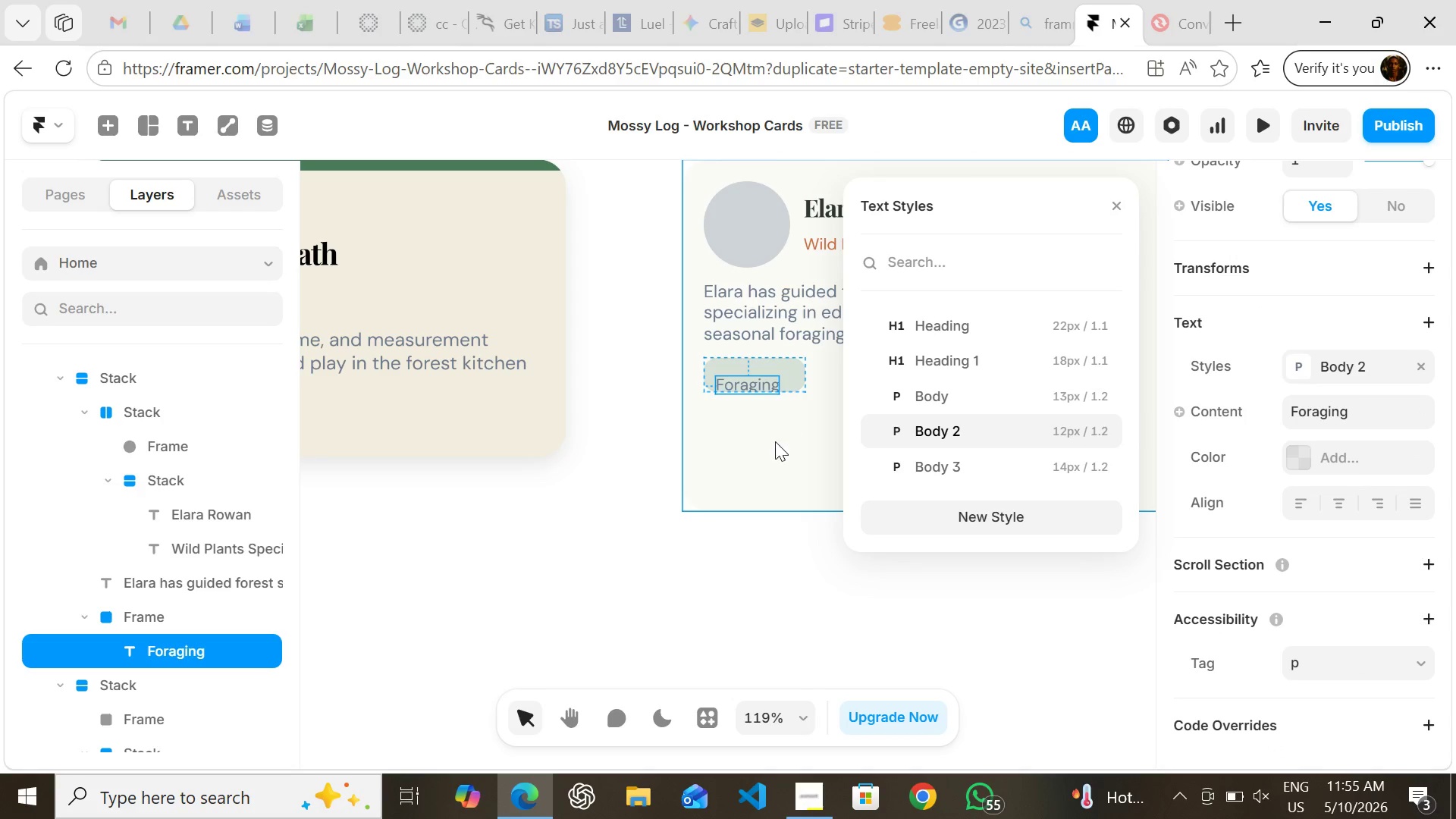 
left_click([774, 454])
 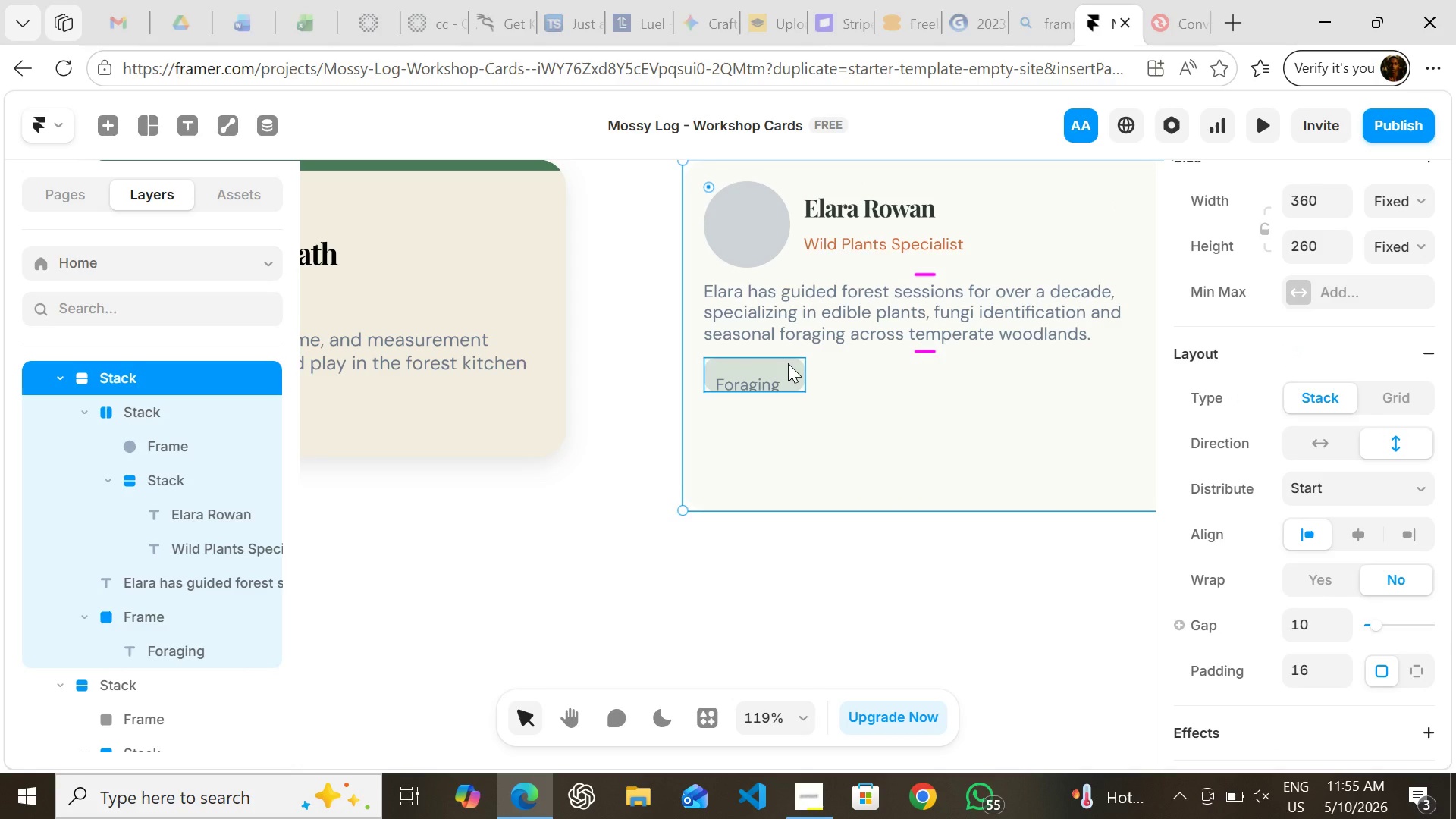 
left_click([788, 363])
 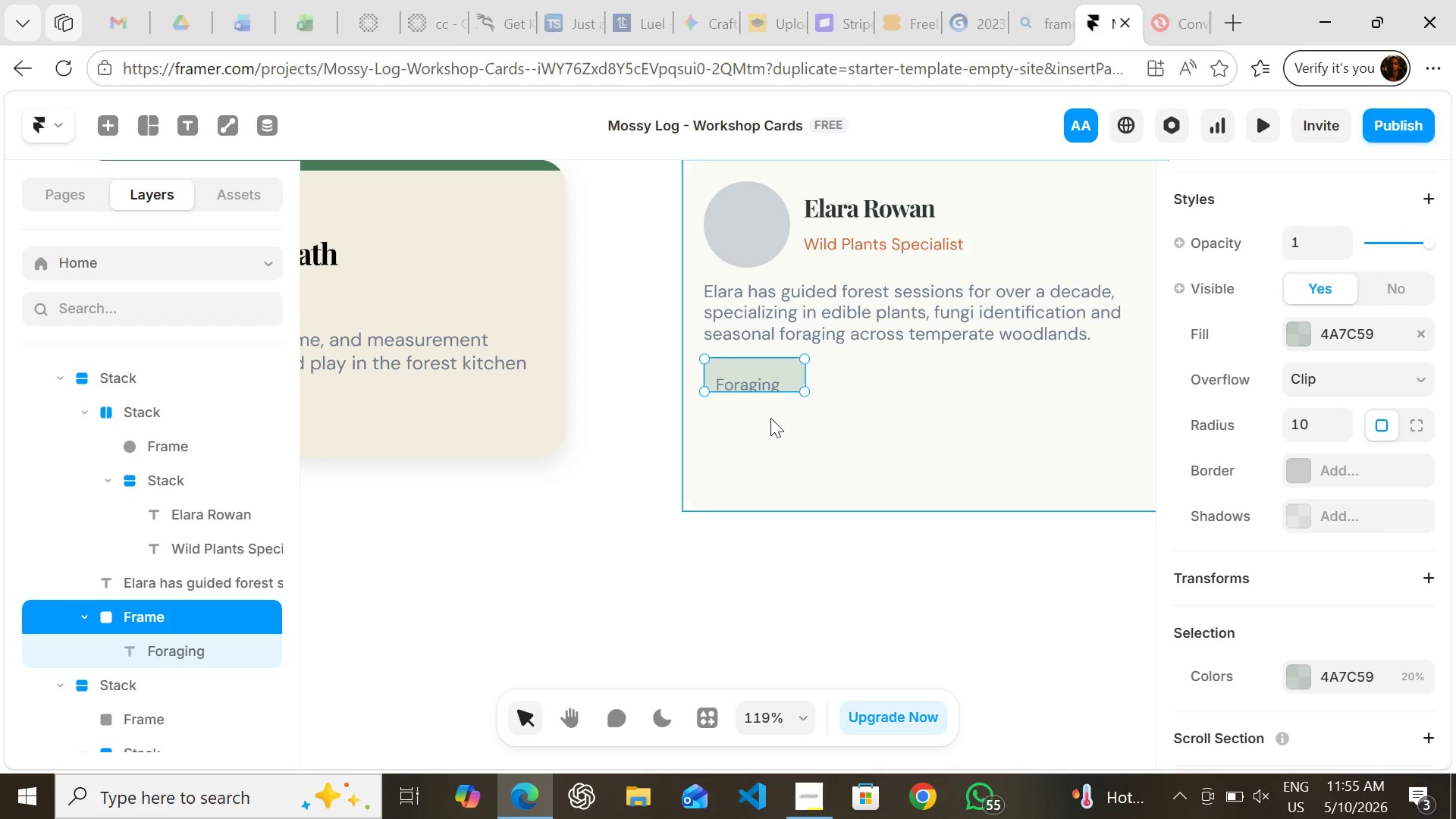 
left_click([770, 427])
 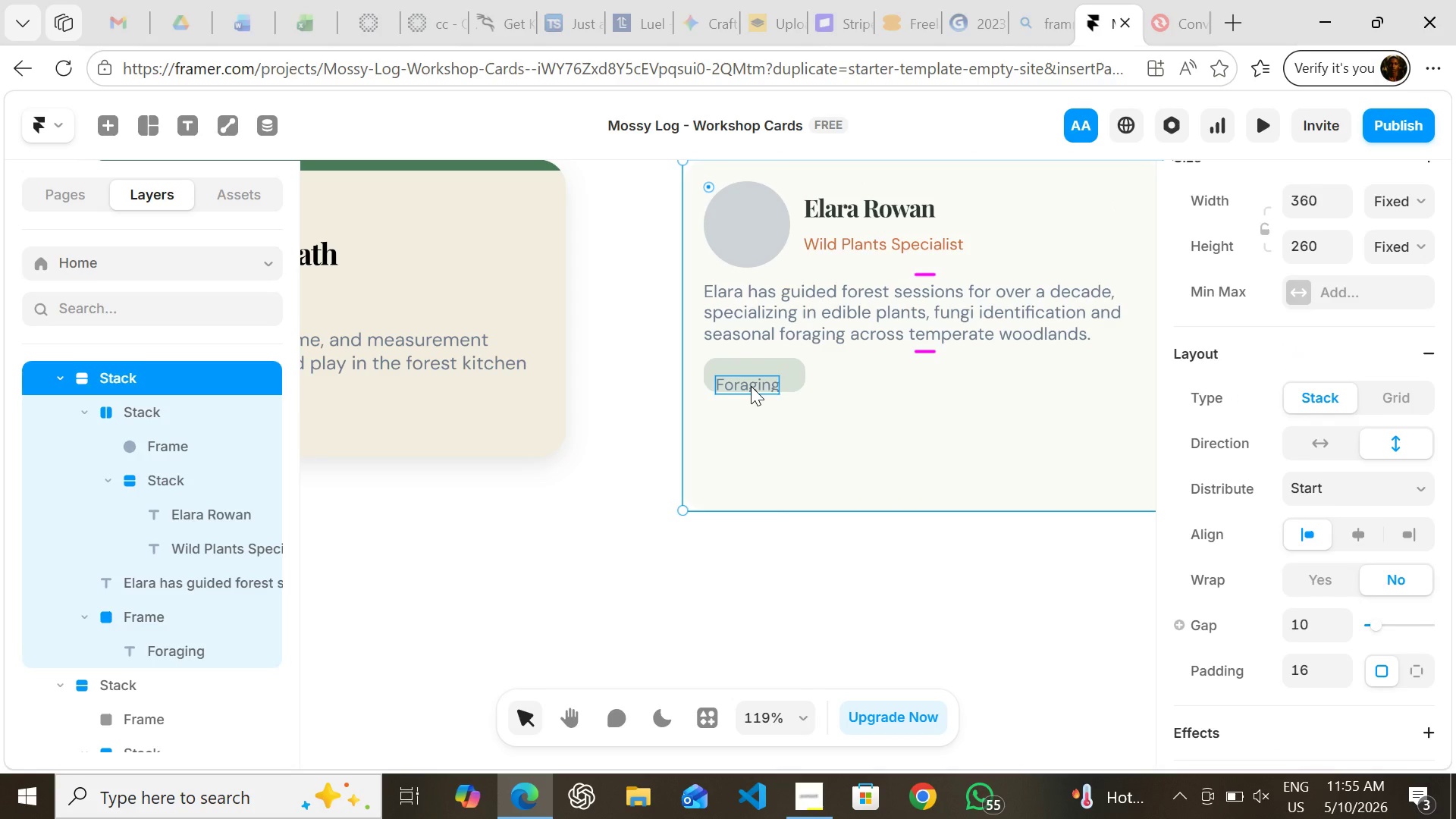 
left_click([751, 386])
 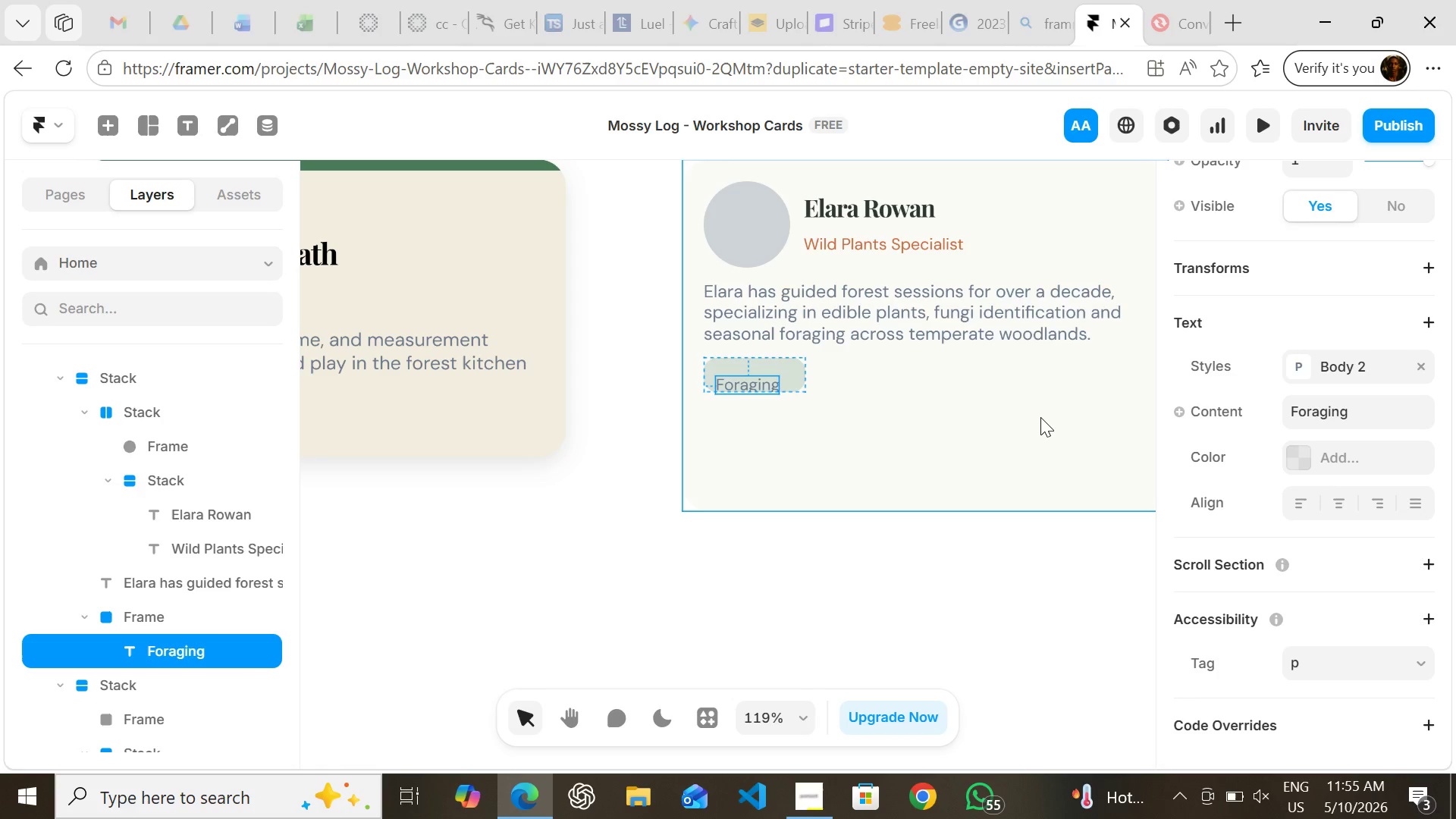 
left_click([1039, 418])
 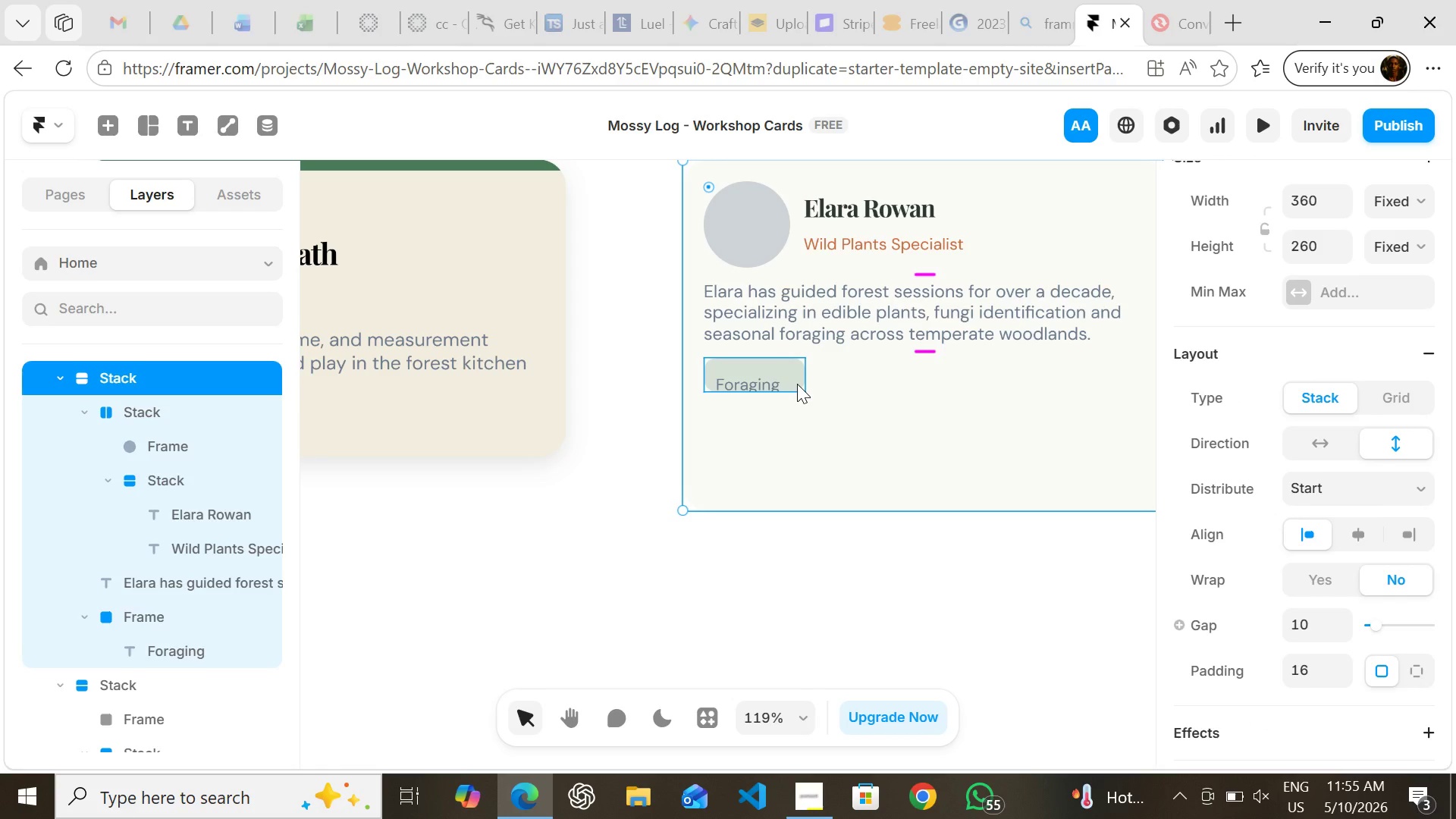 
left_click([797, 384])
 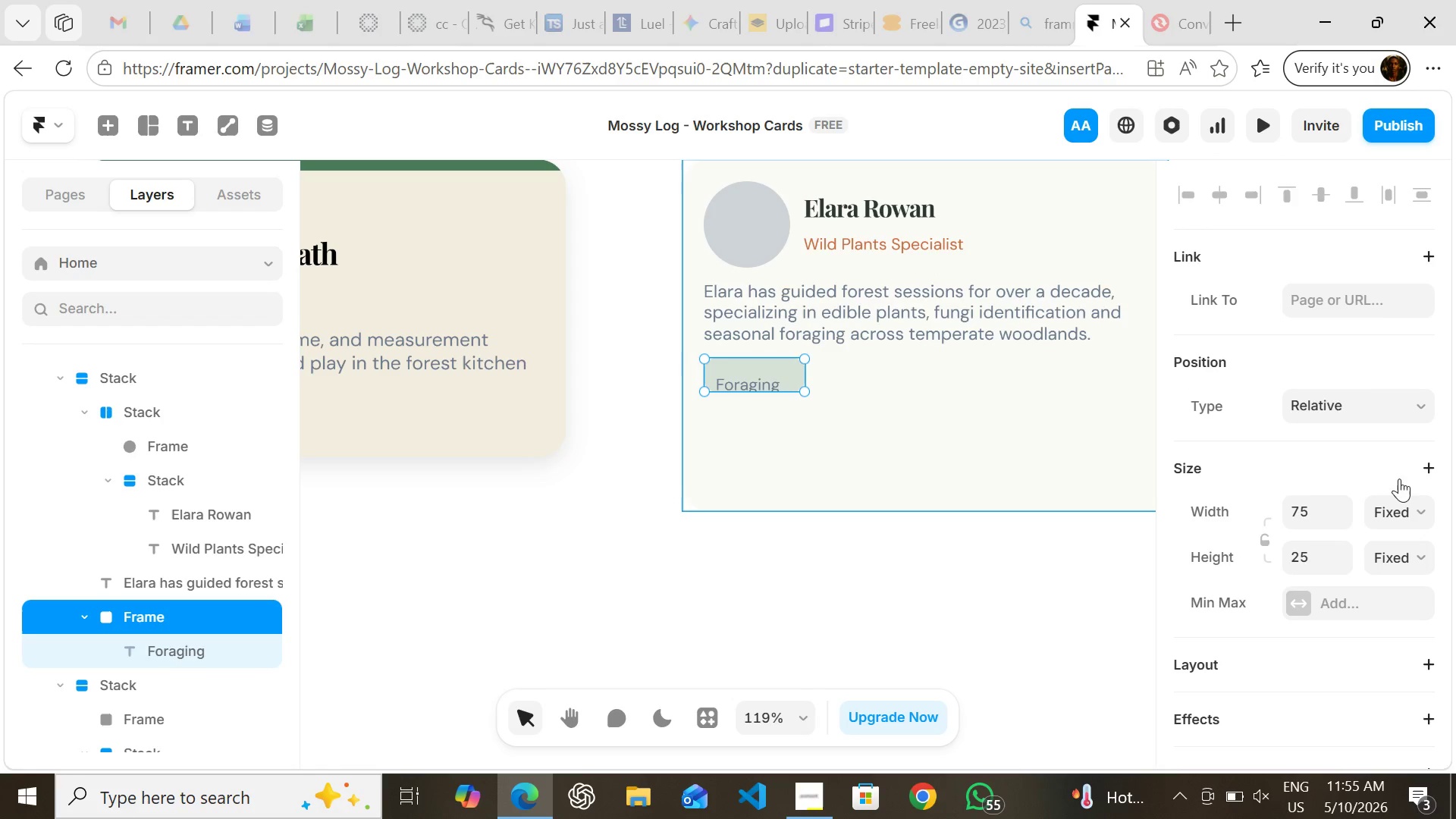 
left_click([1408, 507])
 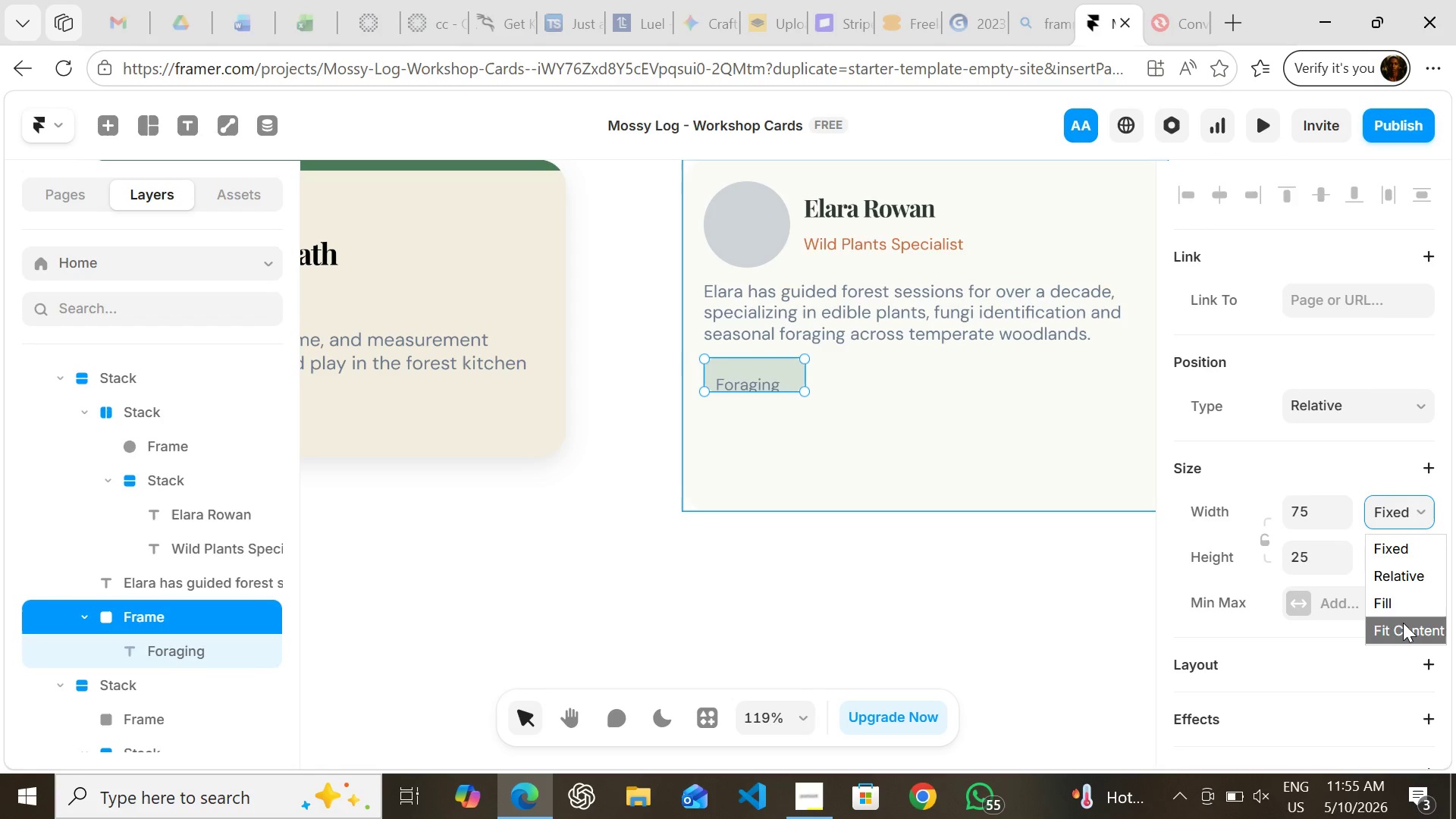 
left_click([1403, 623])
 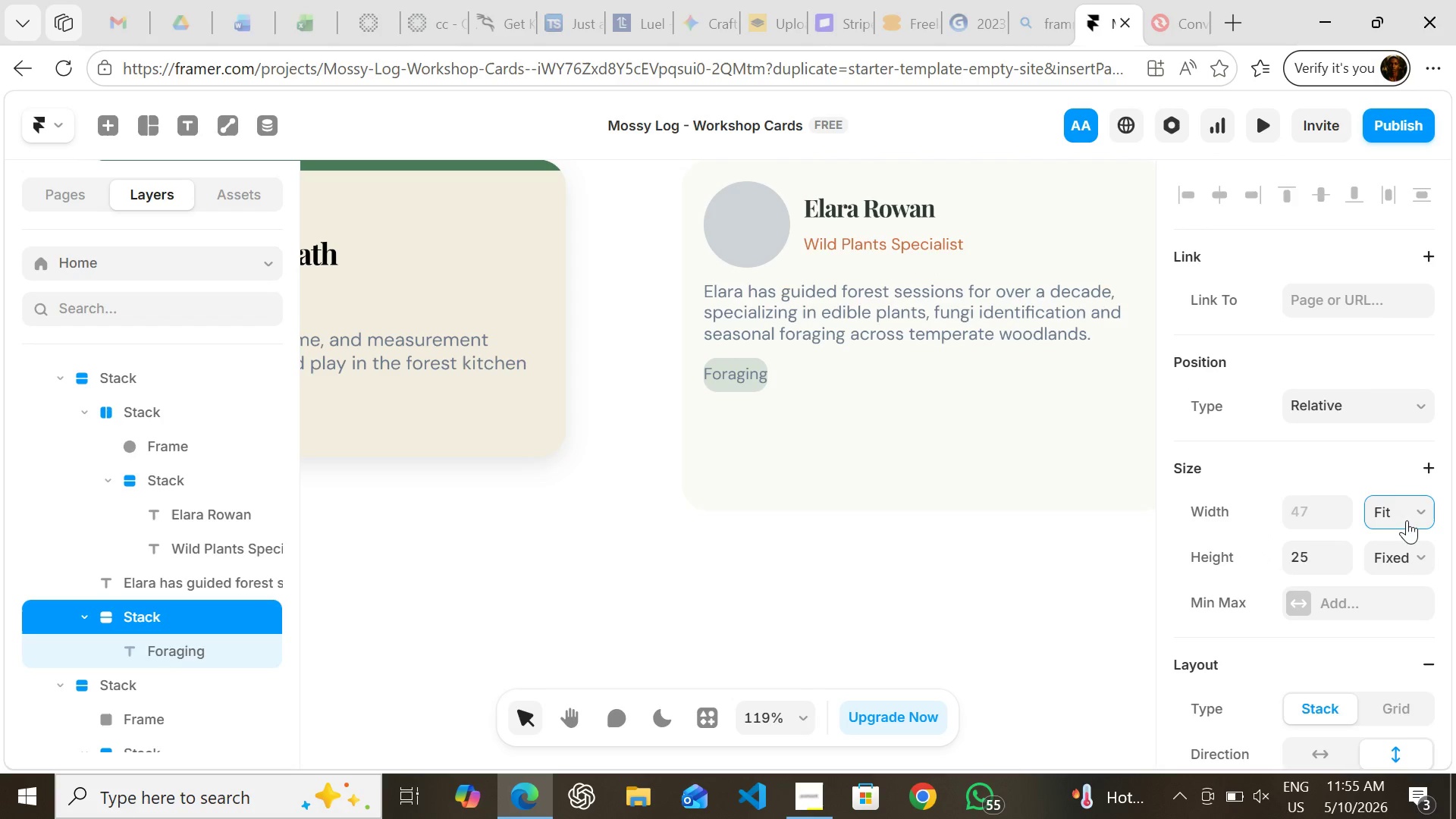 
left_click([1404, 510])
 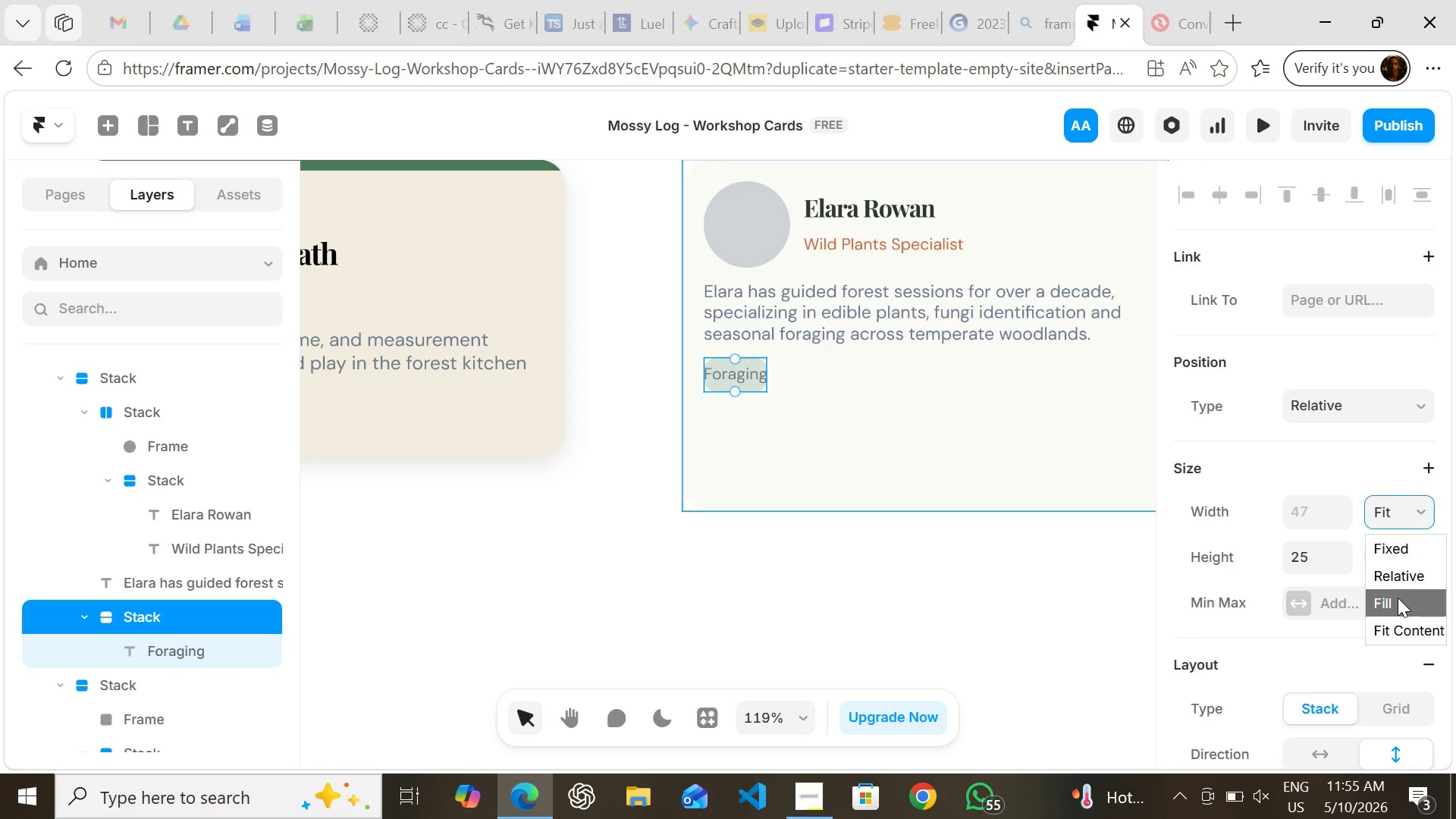 
left_click([1398, 599])
 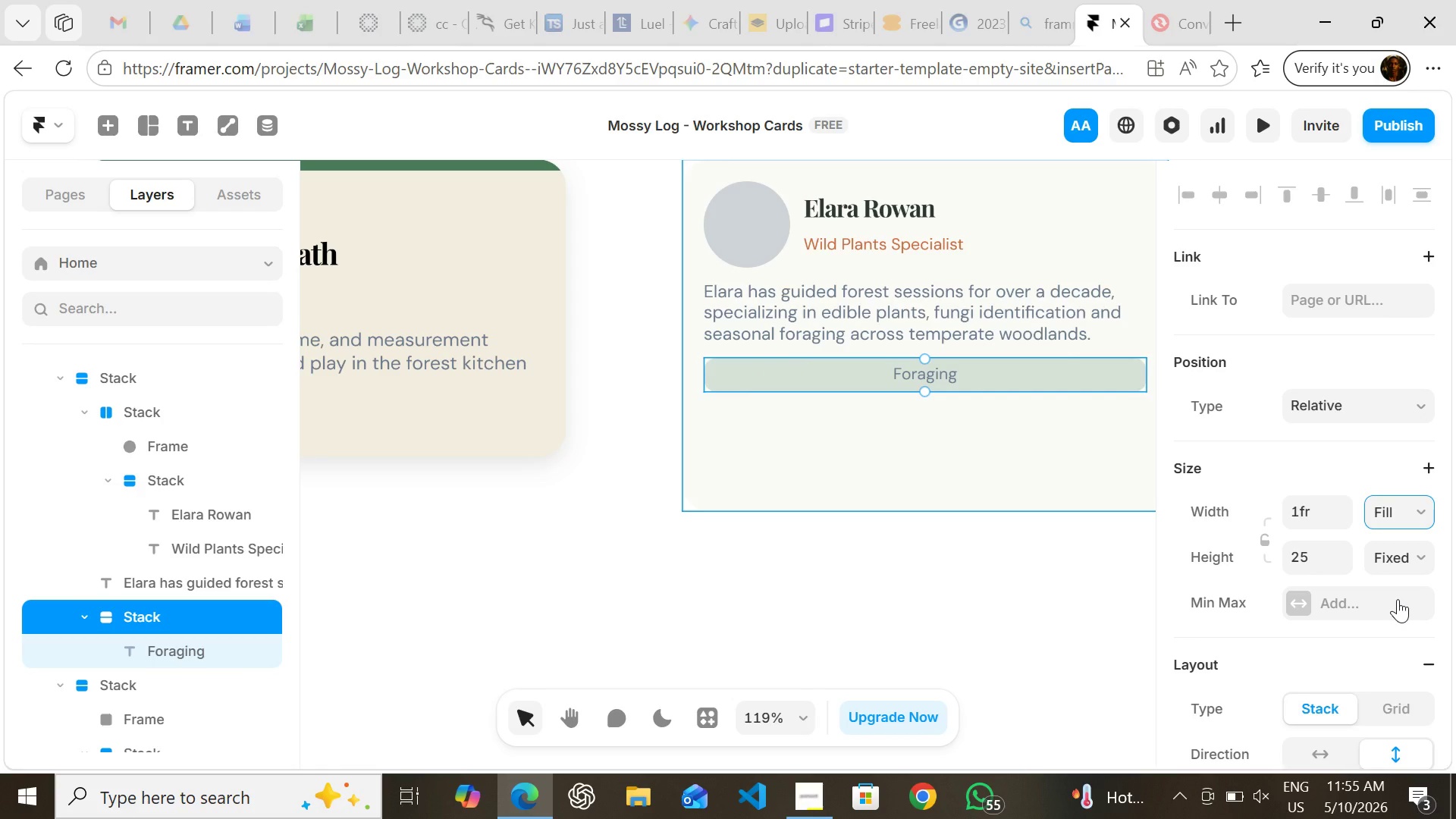 
key(Control+Z)
 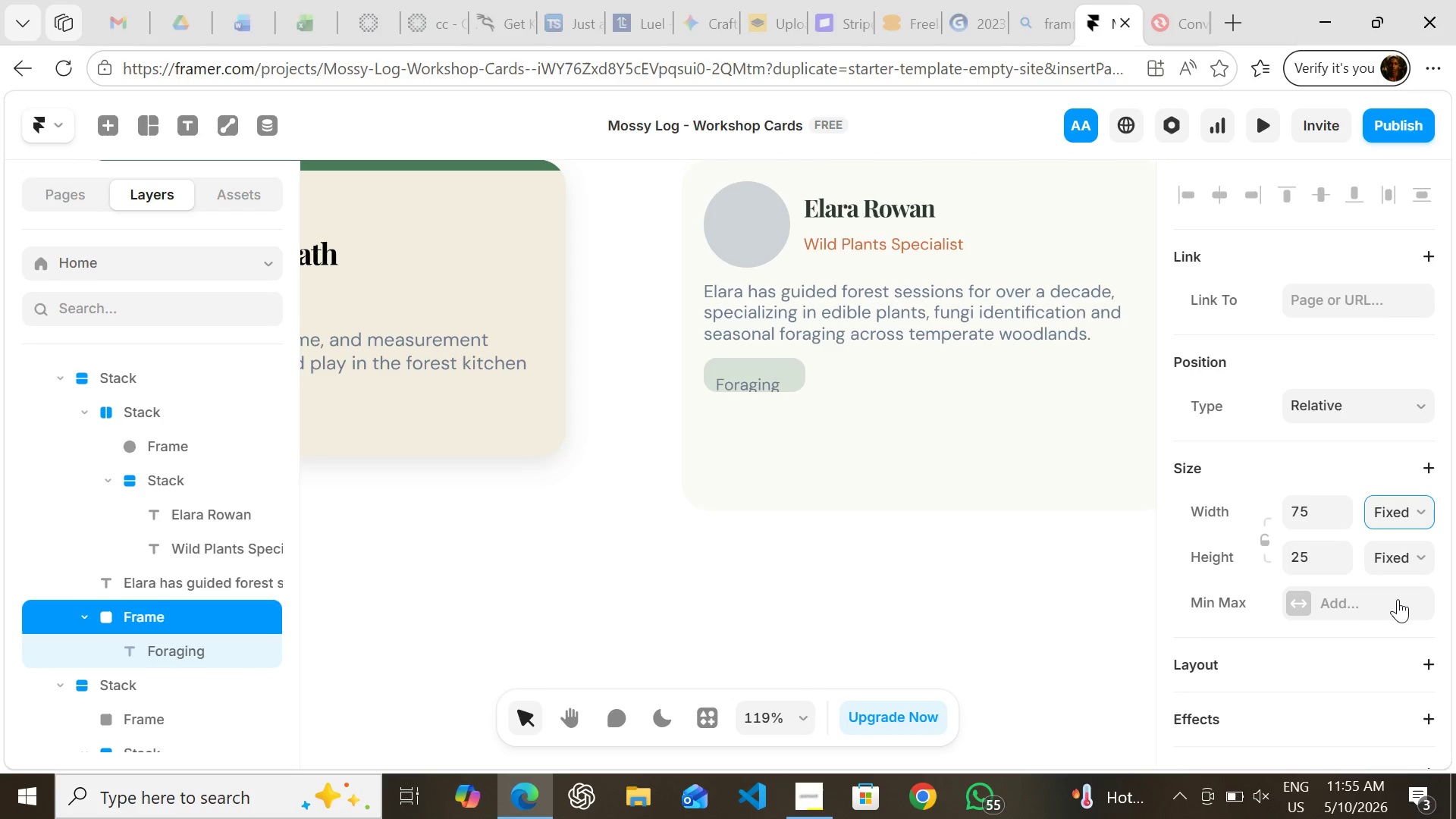 
key(Control+Z)
 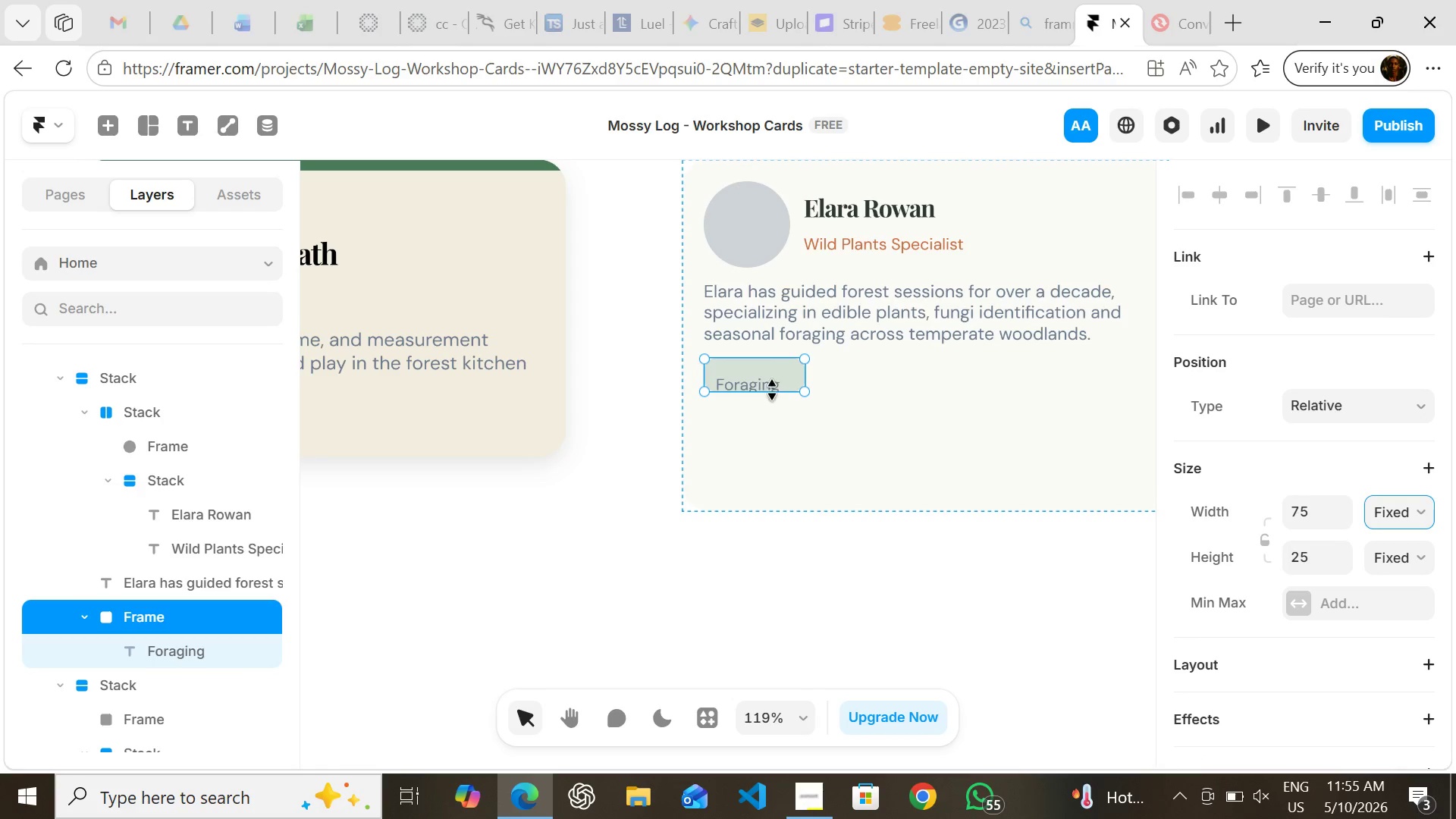 
left_click([761, 383])
 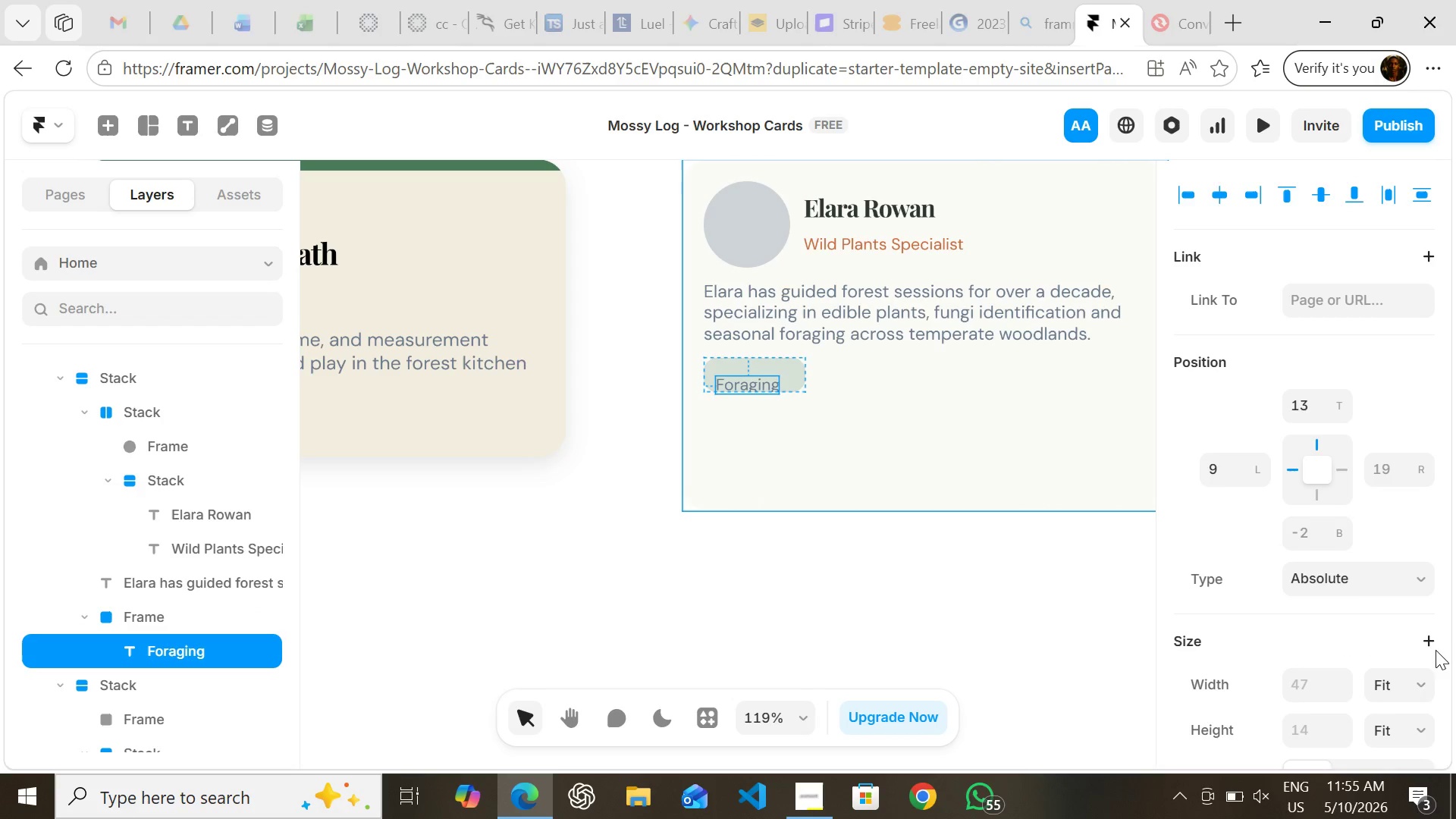 
left_click([1400, 688])
 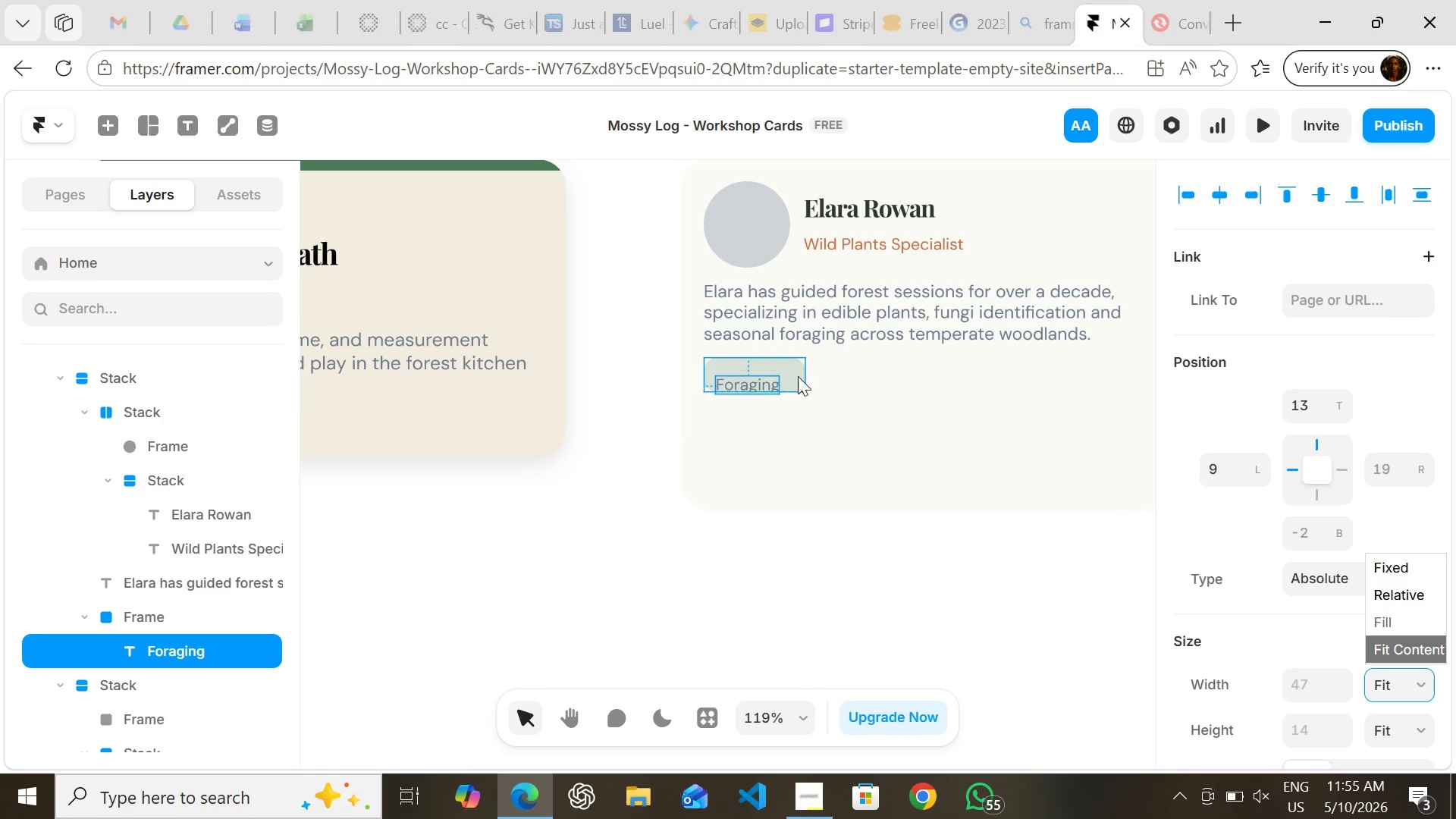 
left_click([794, 365])
 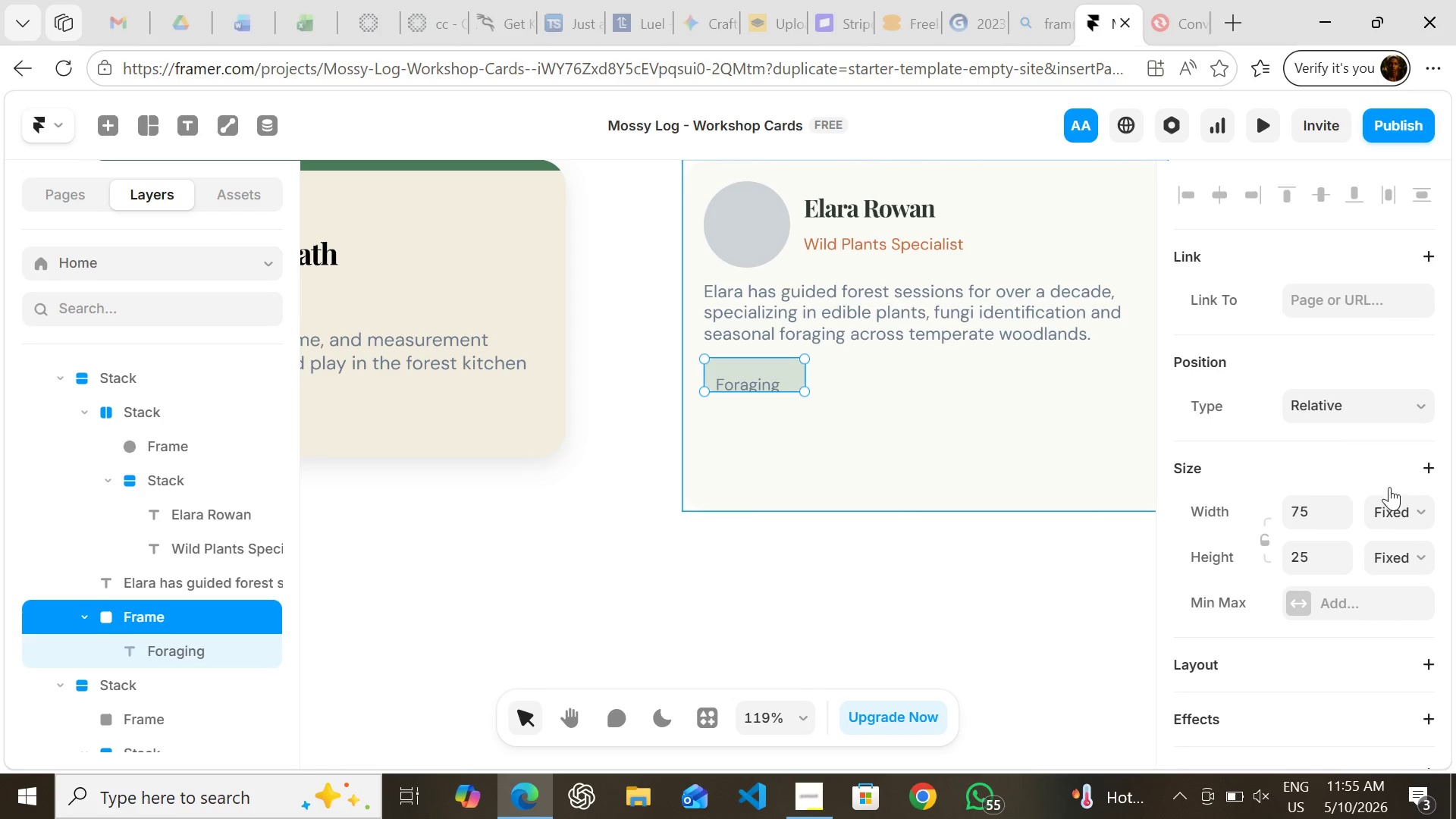 
left_click([1395, 504])
 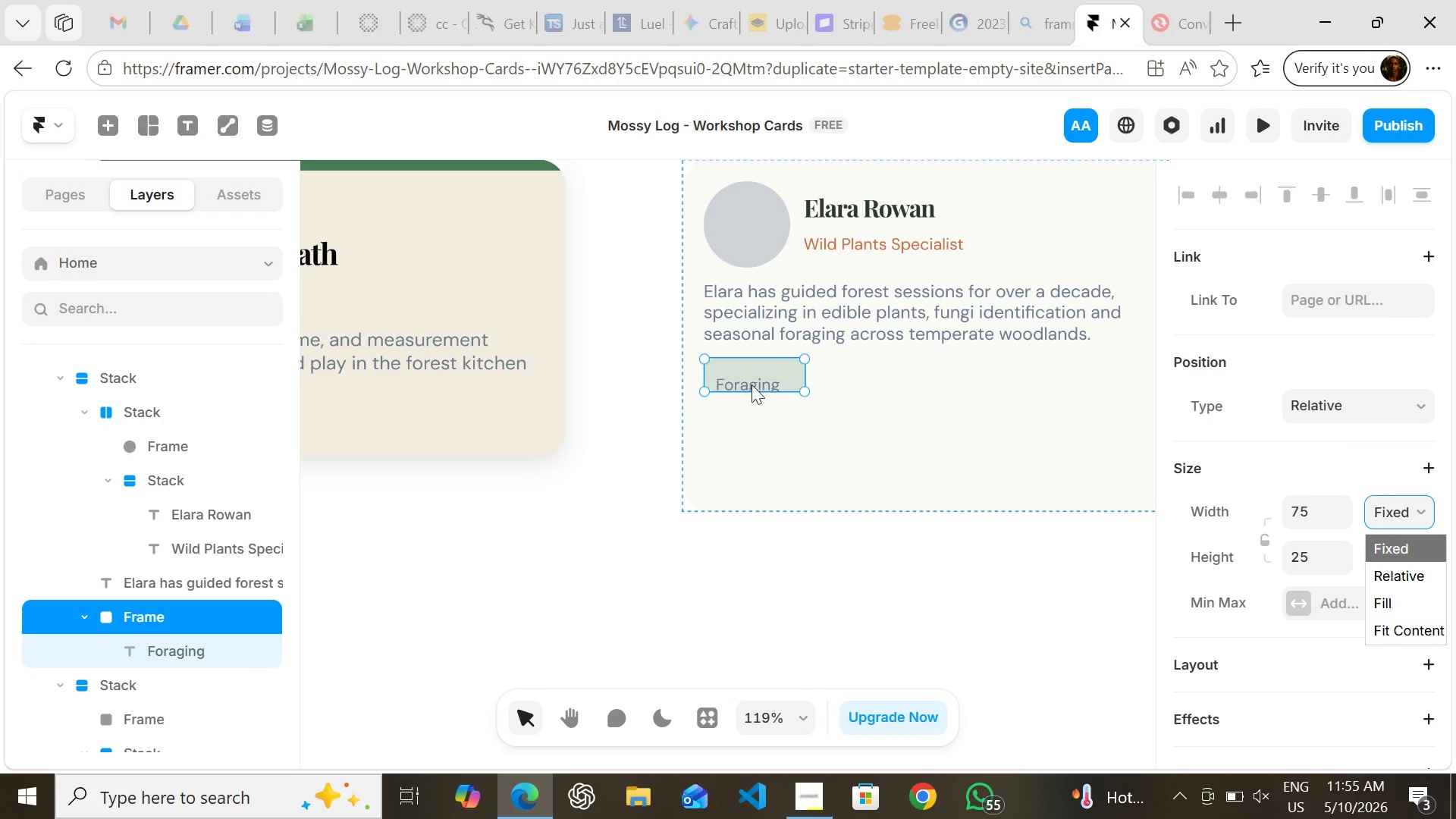 
left_click([824, 432])
 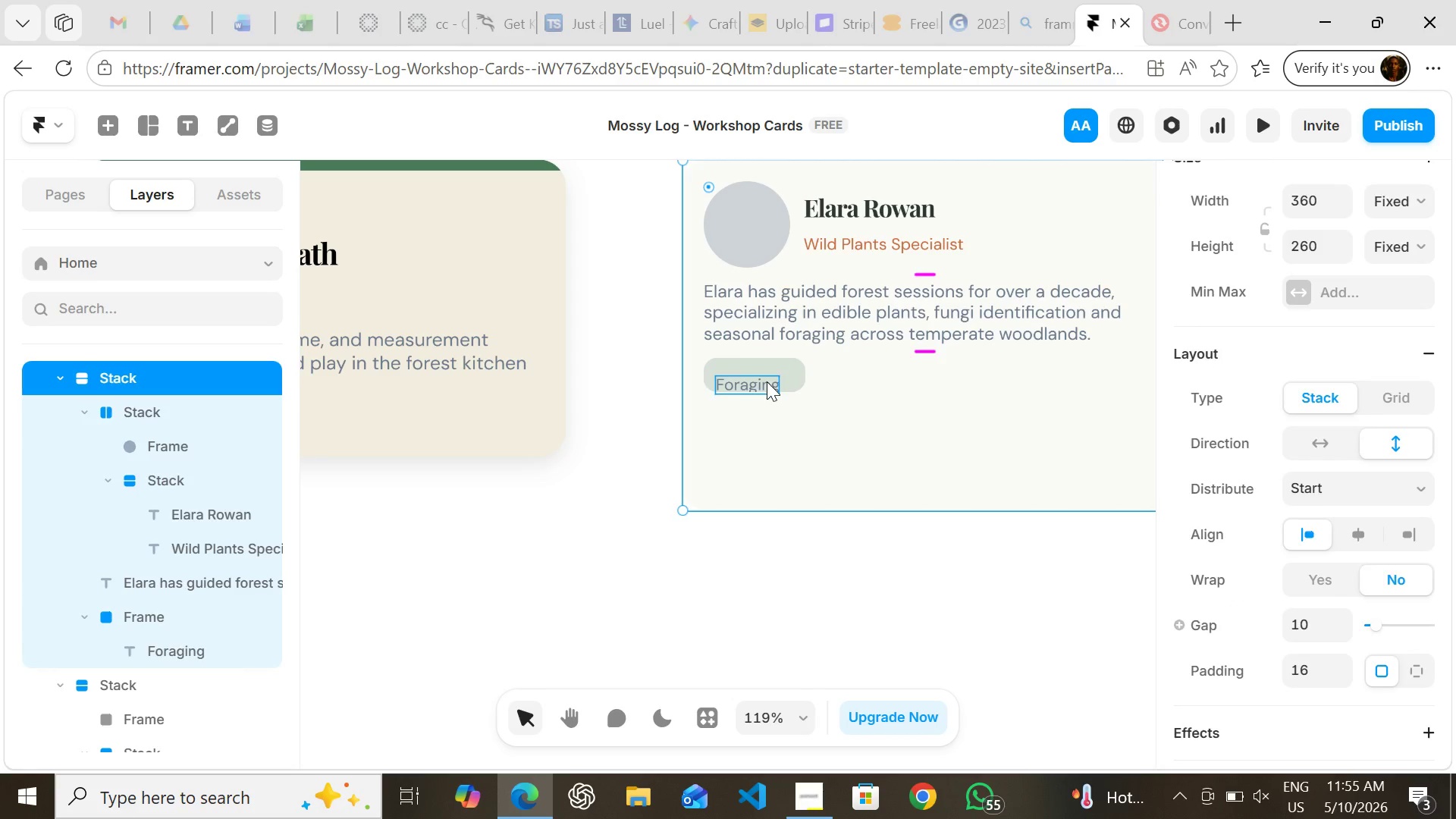 
left_click([767, 381])
 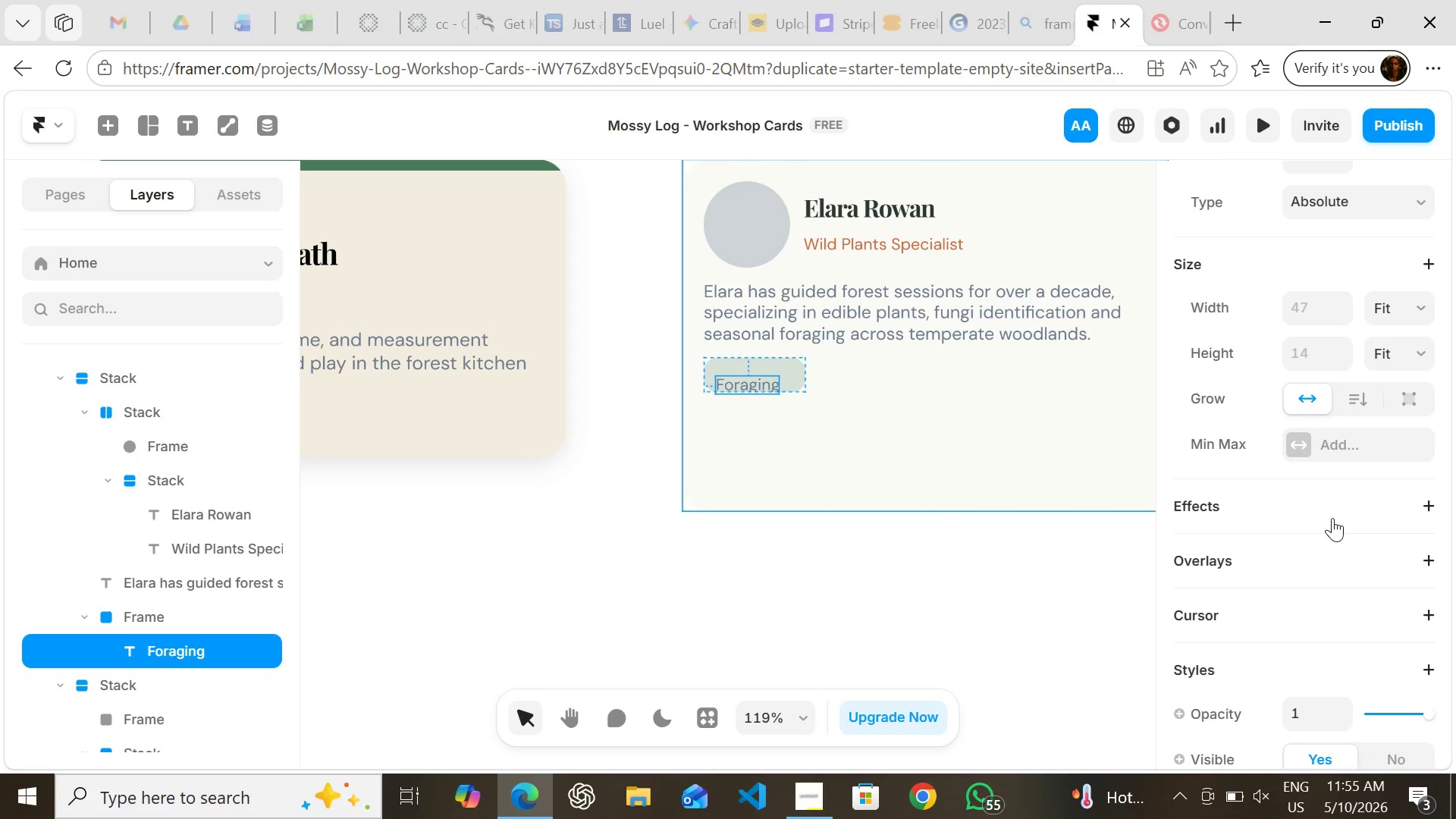 
mouse_move([1305, 397])
 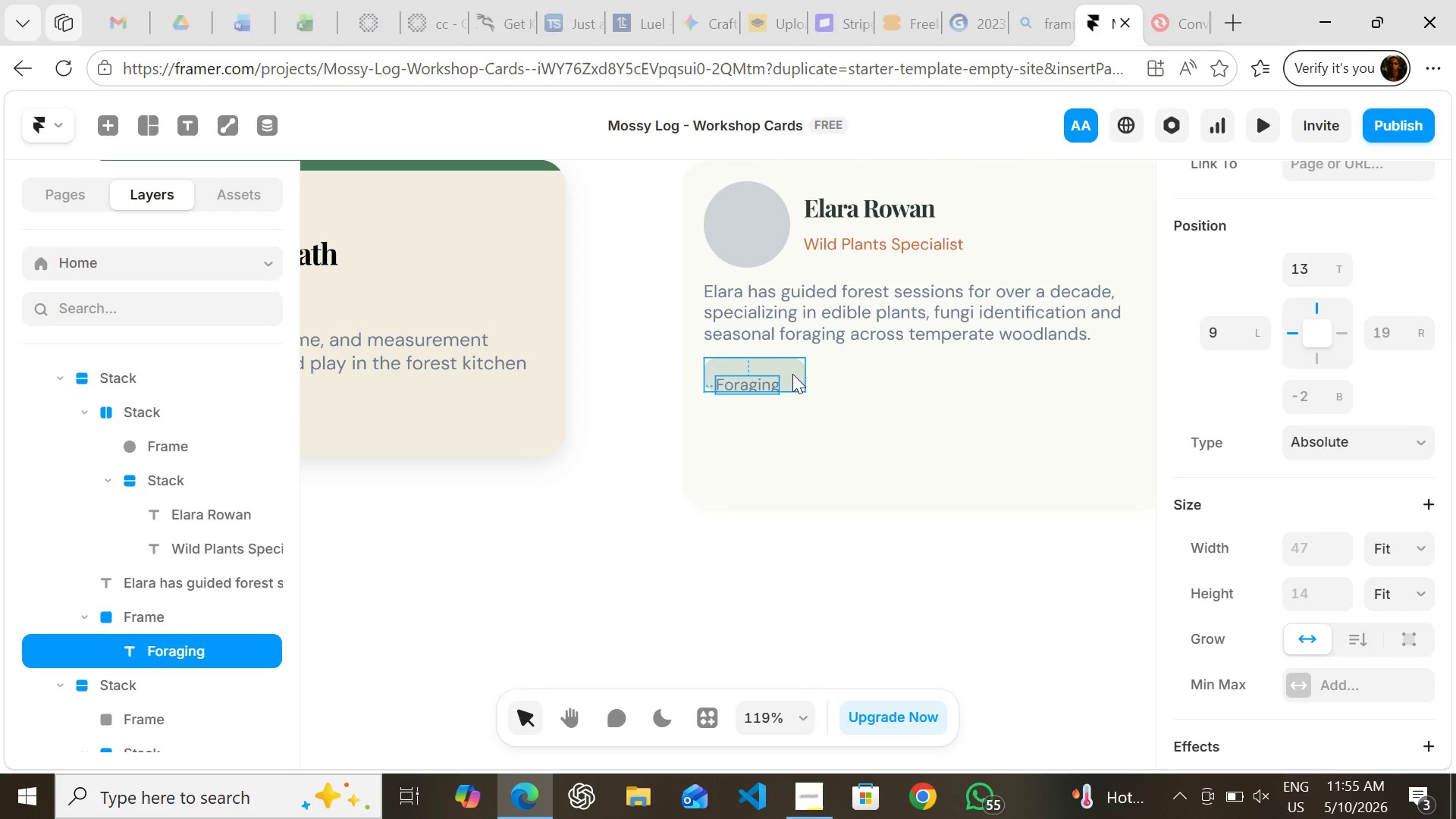 
left_click([792, 374])
 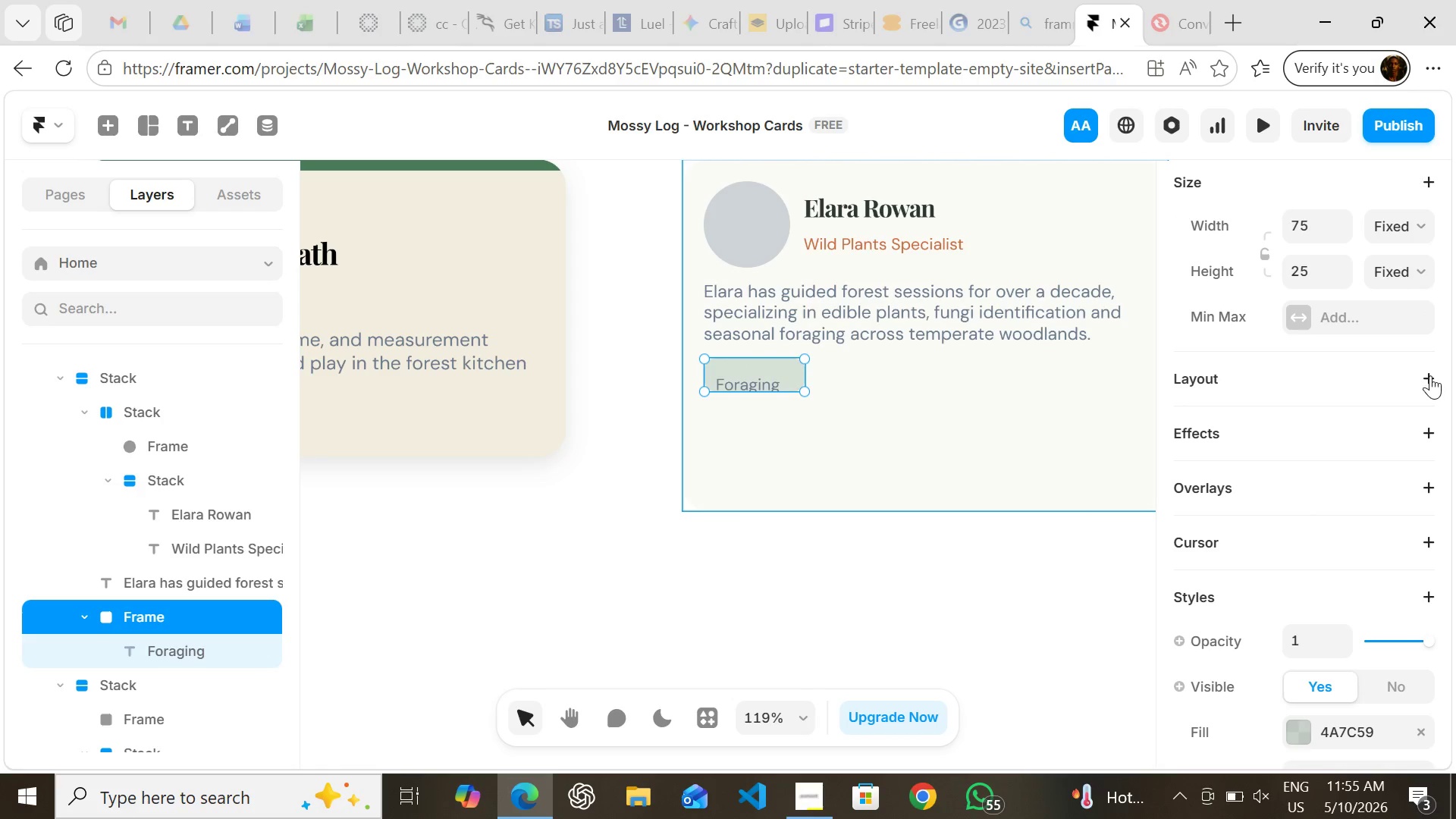 
left_click([1430, 375])
 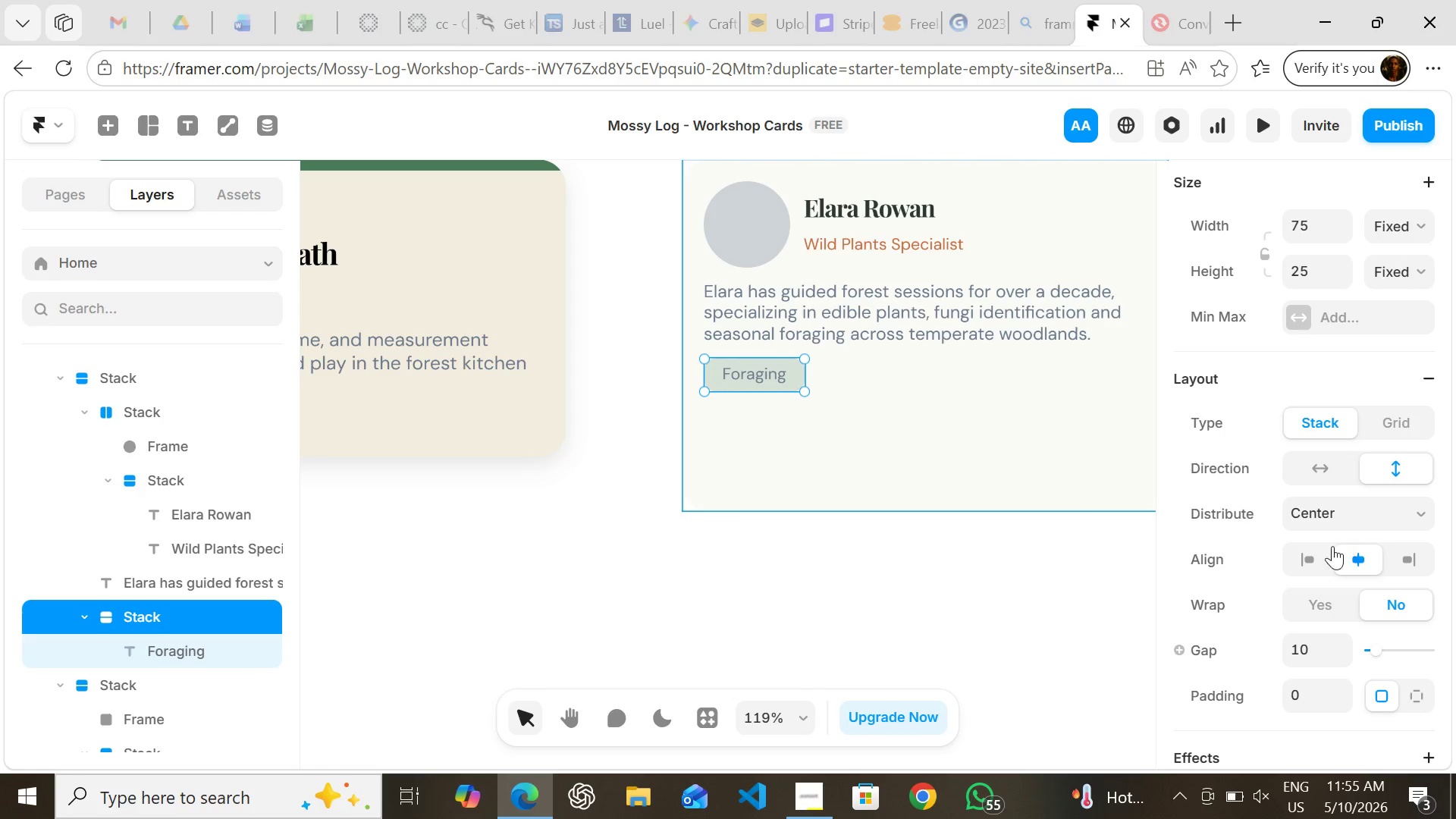 
left_click([1316, 549])
 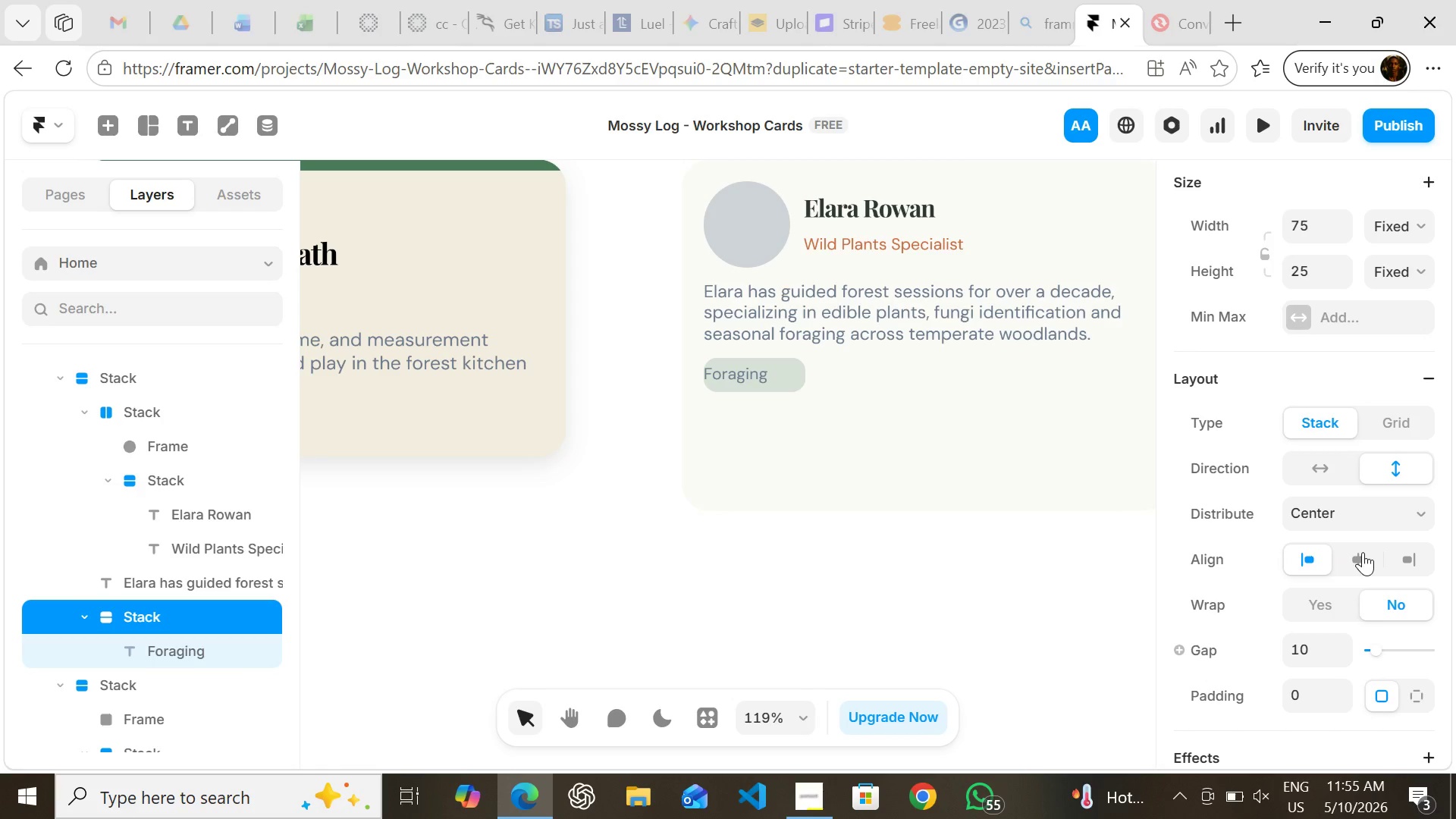 
left_click([1363, 552])
 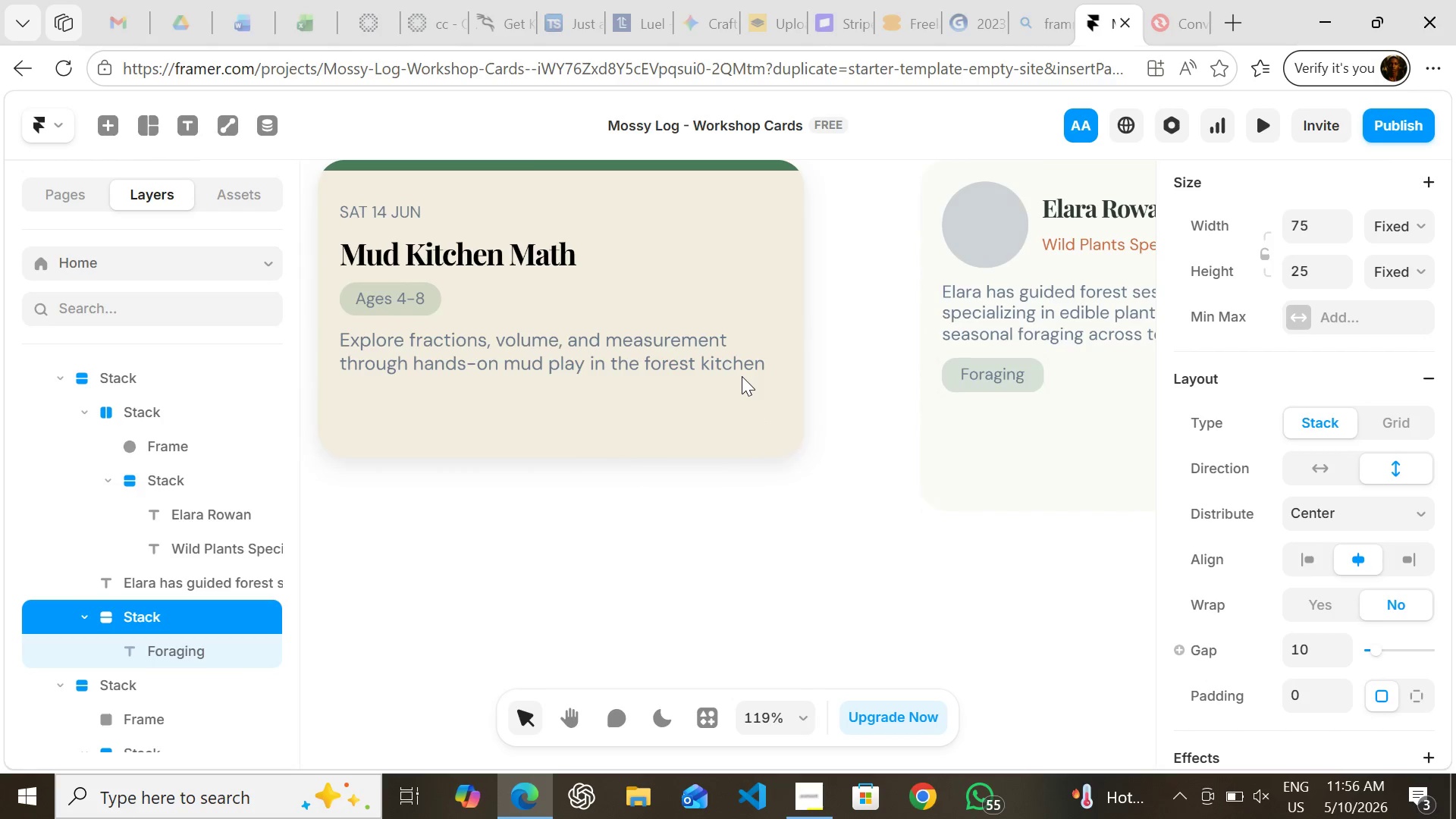 
wait(6.22)
 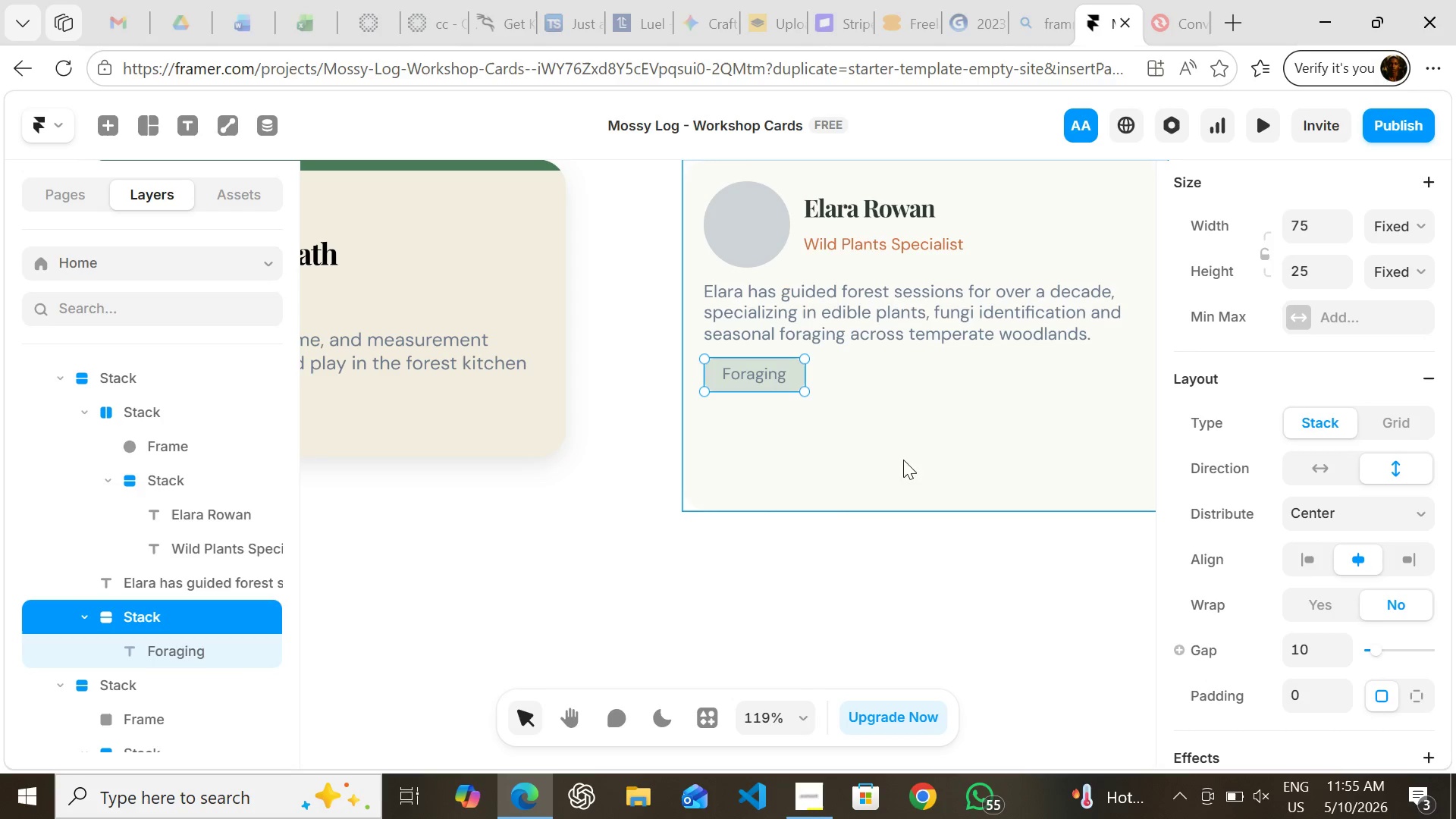 
left_click([623, 537])
 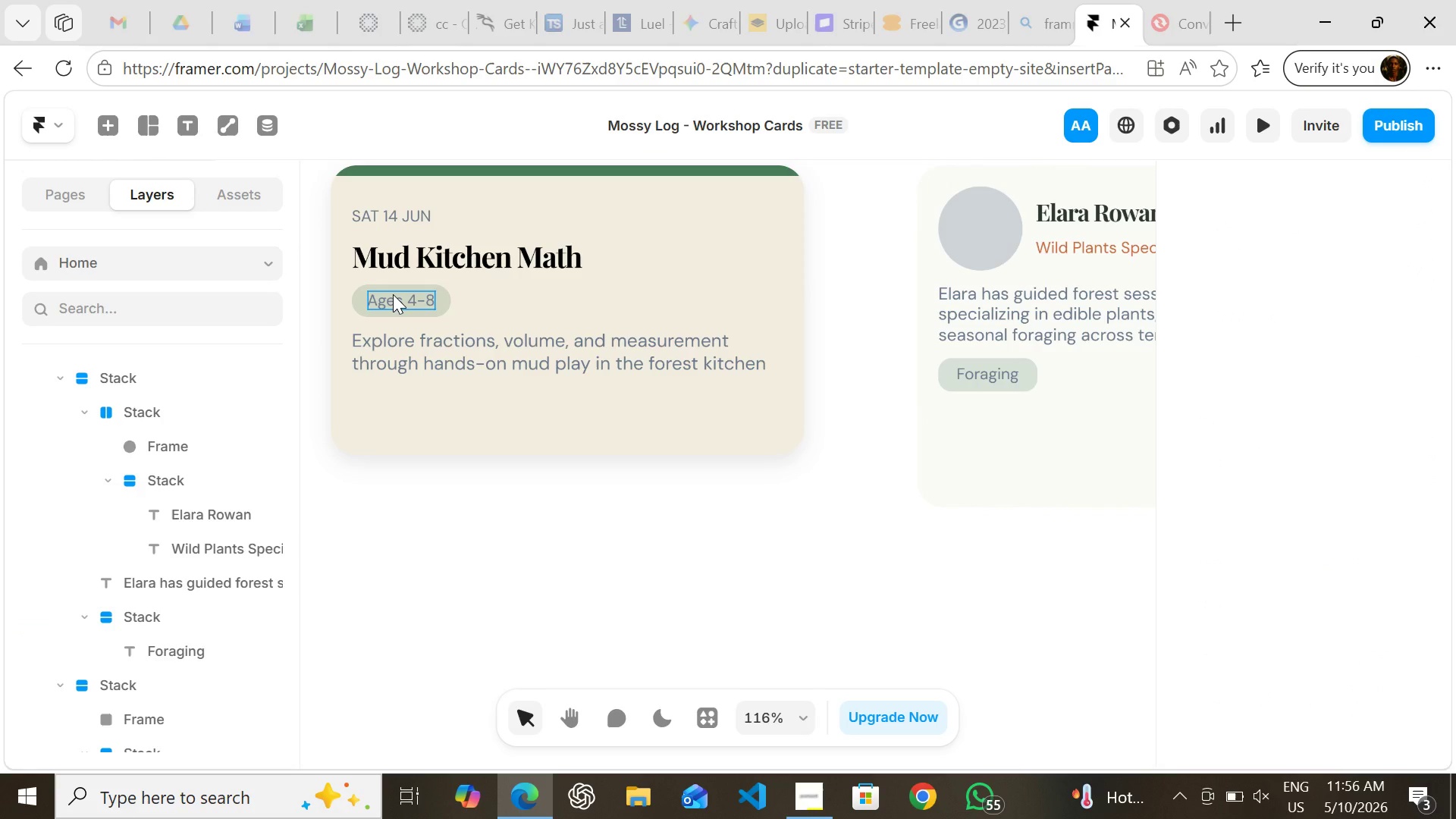 
left_click([393, 294])
 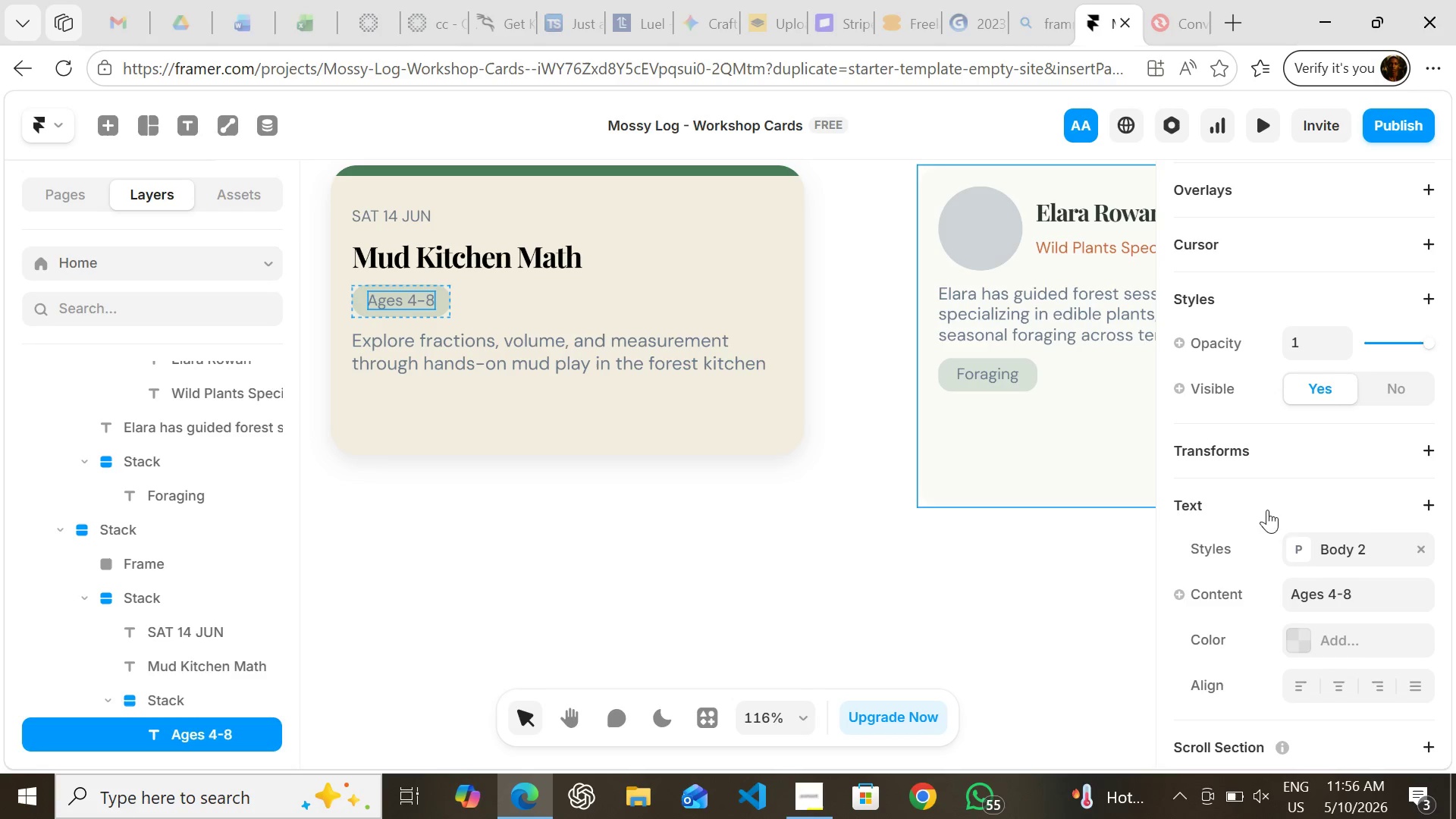 
mouse_move([1316, 516])
 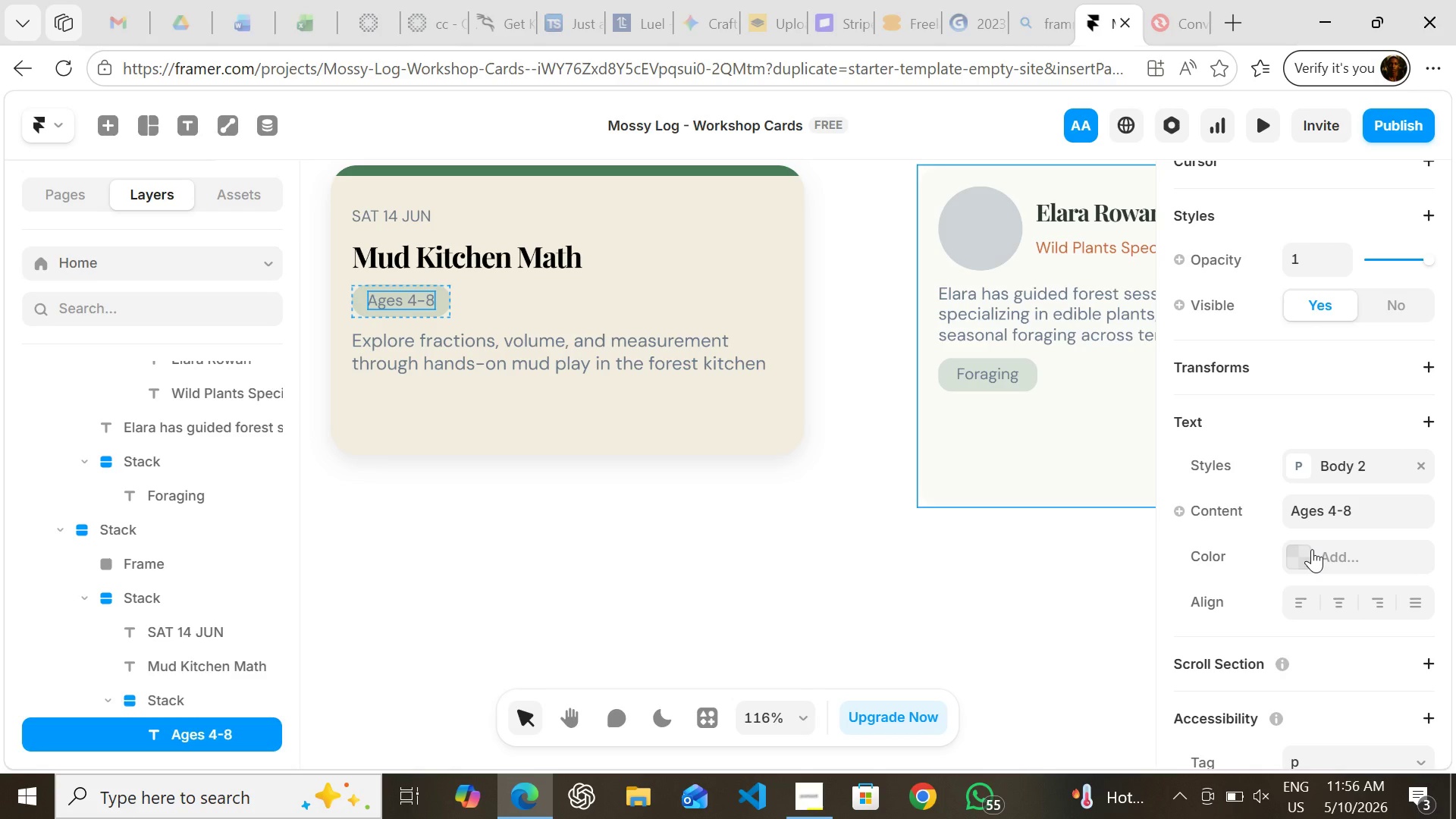 
left_click([1312, 549])
 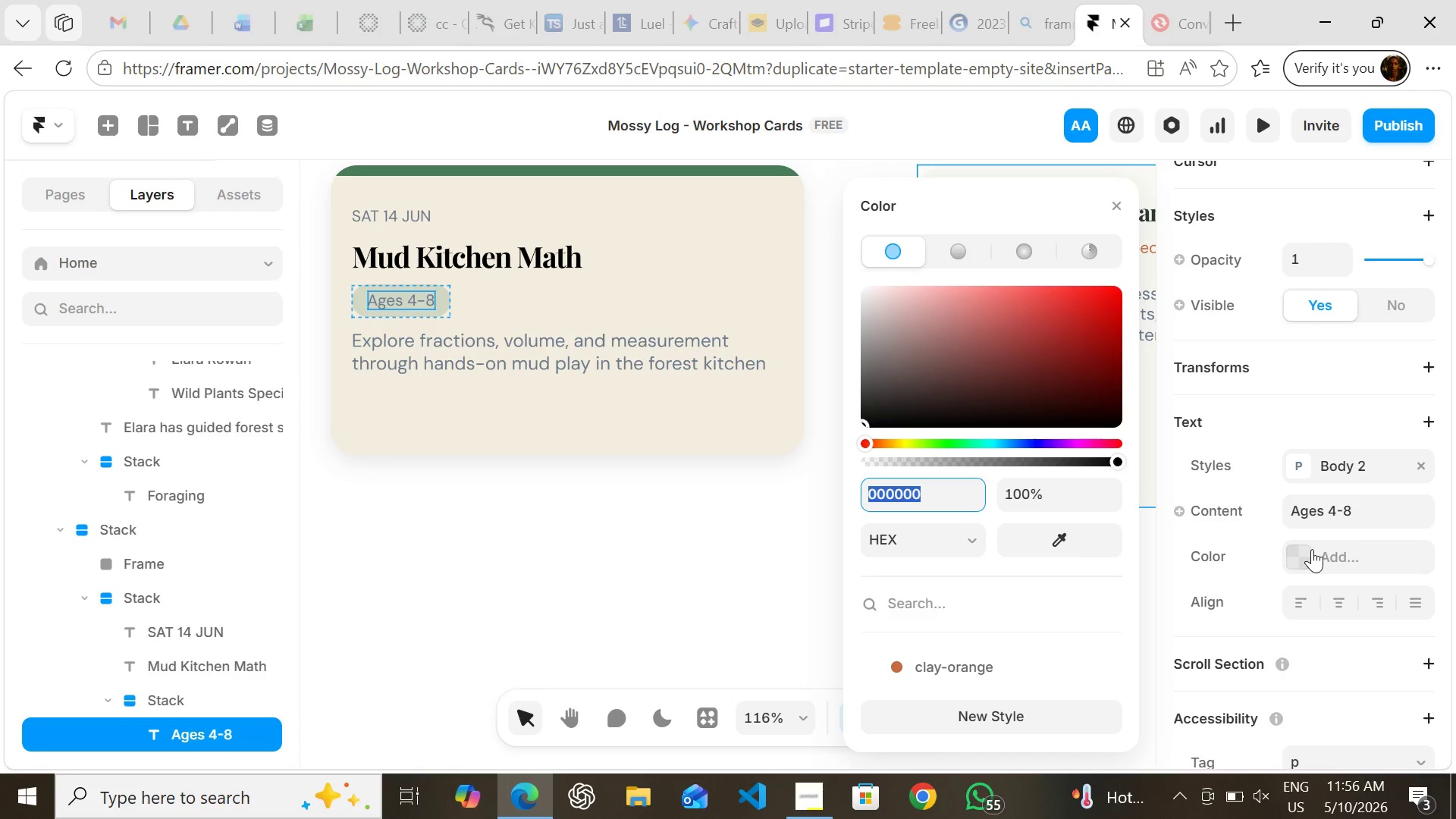 
mouse_move([984, 618])
 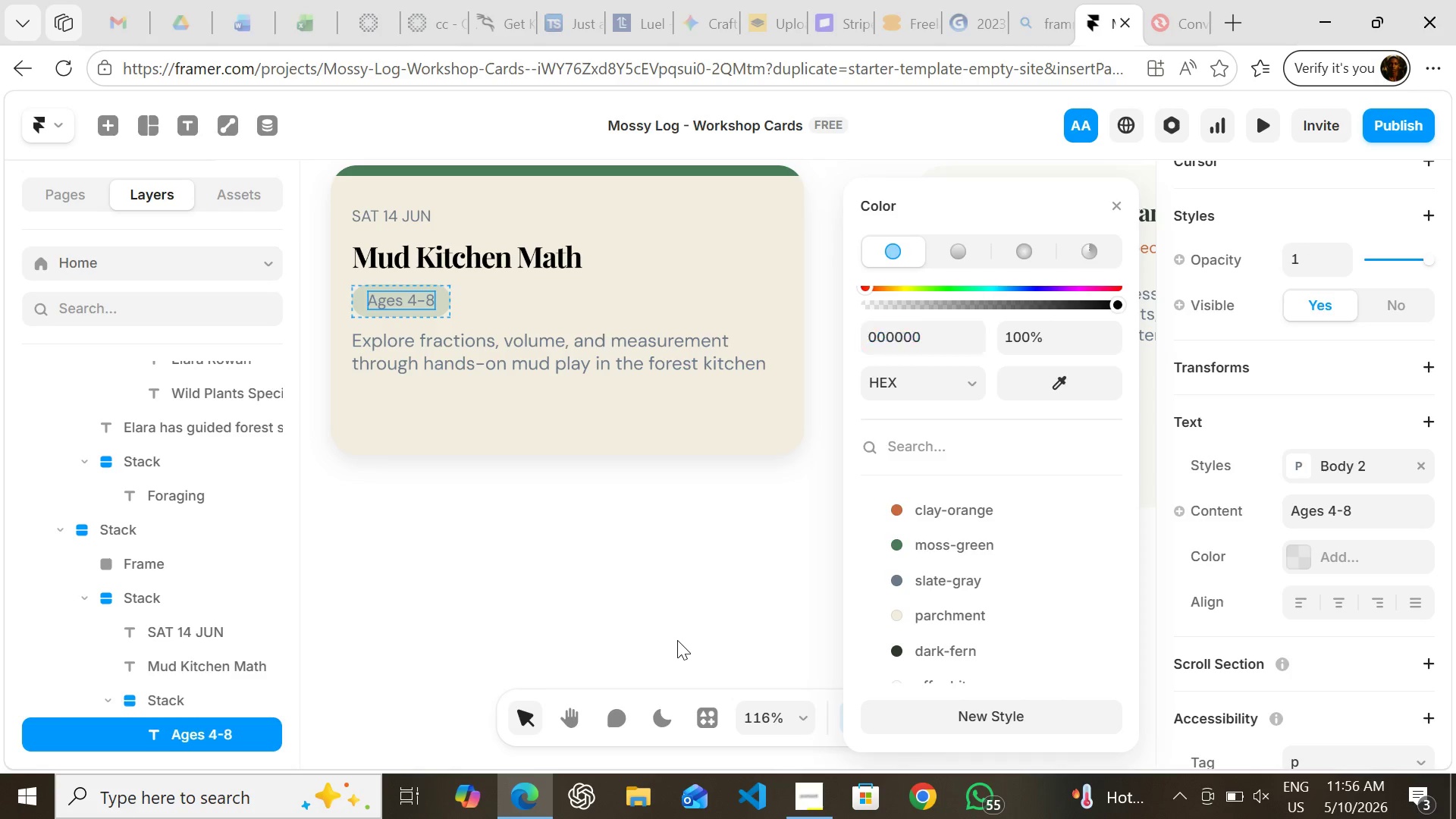 
left_click([677, 640])
 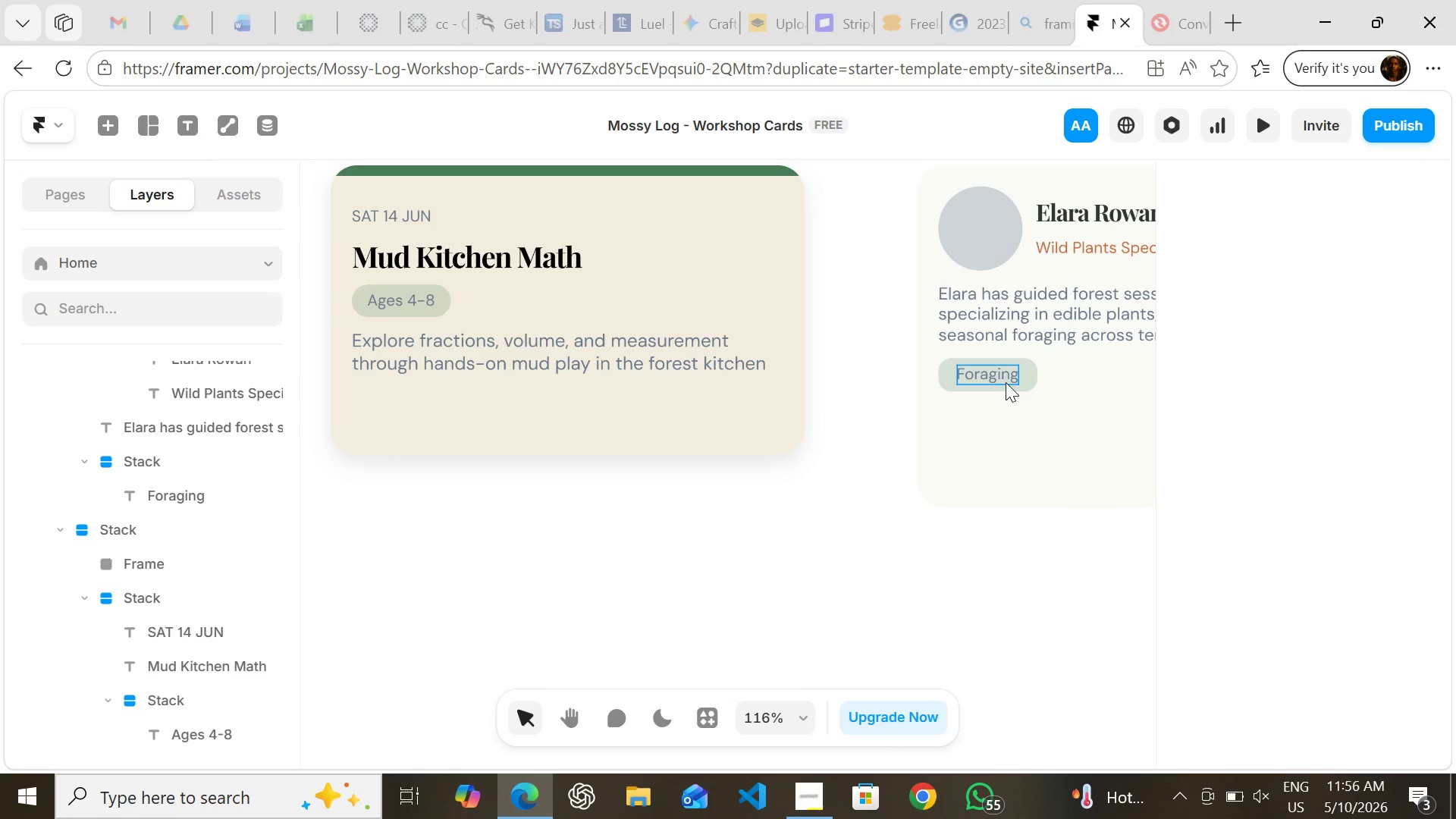 
left_click([998, 377])
 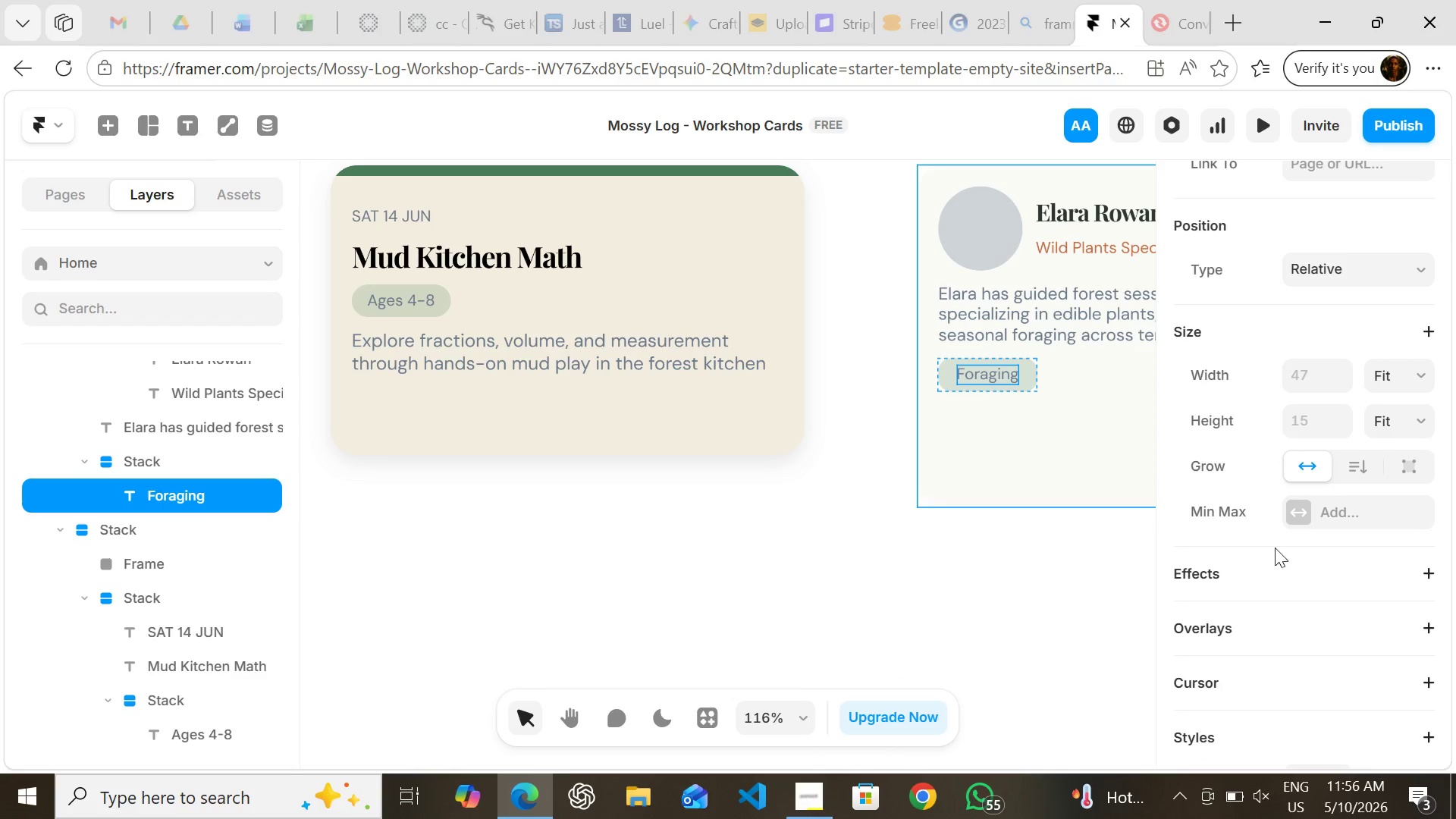 
mouse_move([1289, 577])
 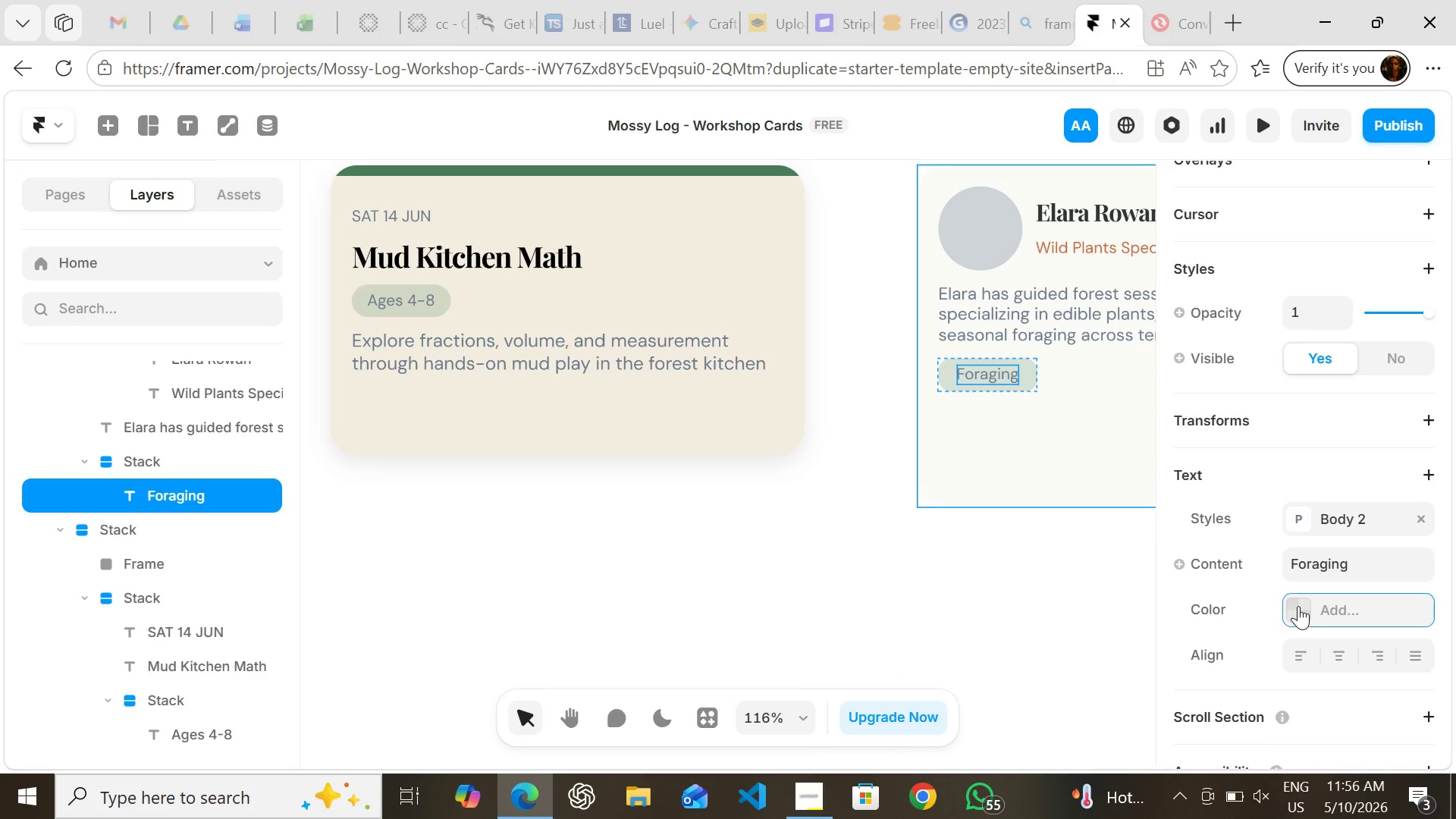 
left_click([1298, 606])
 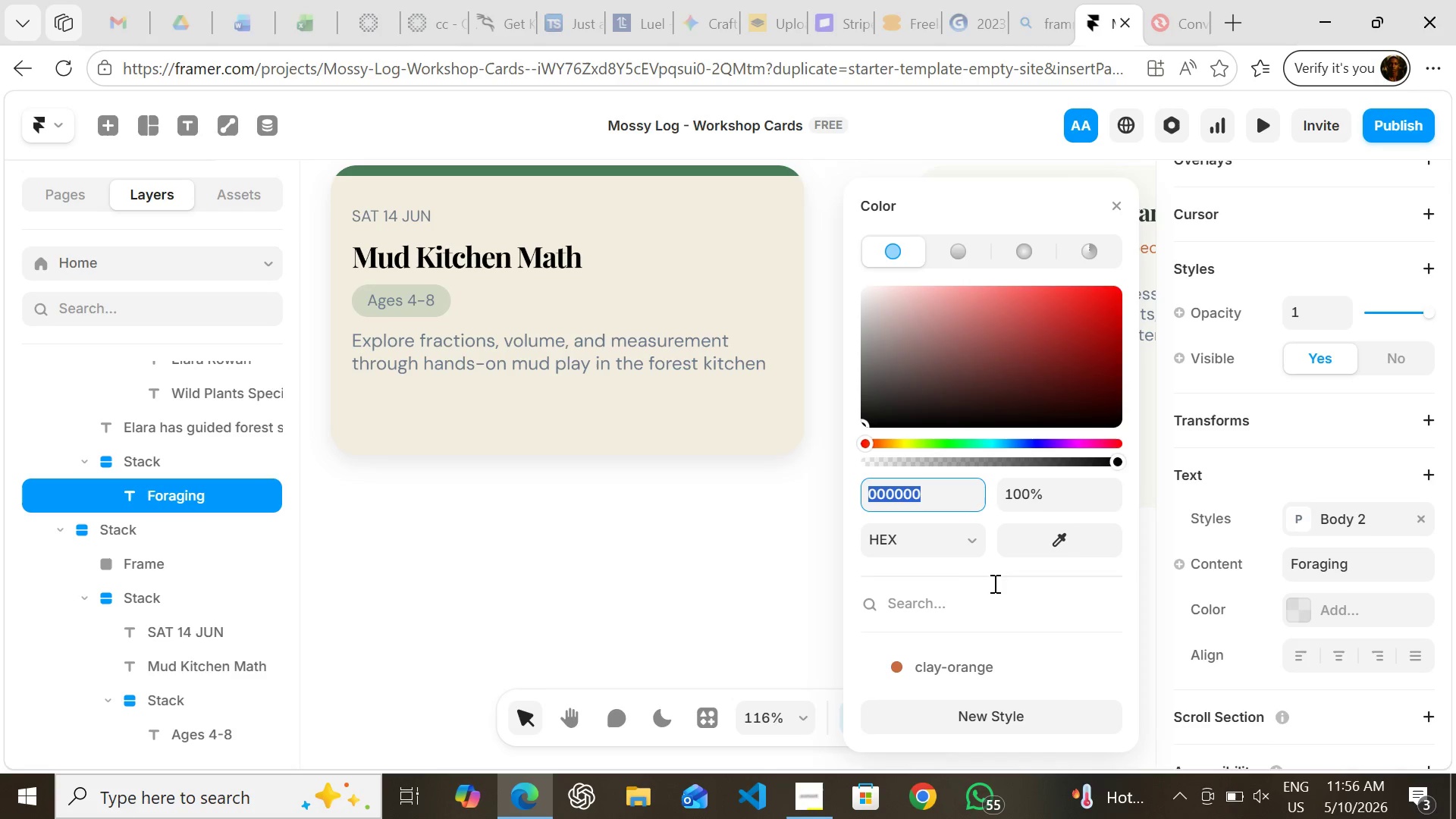 
mouse_move([952, 582])
 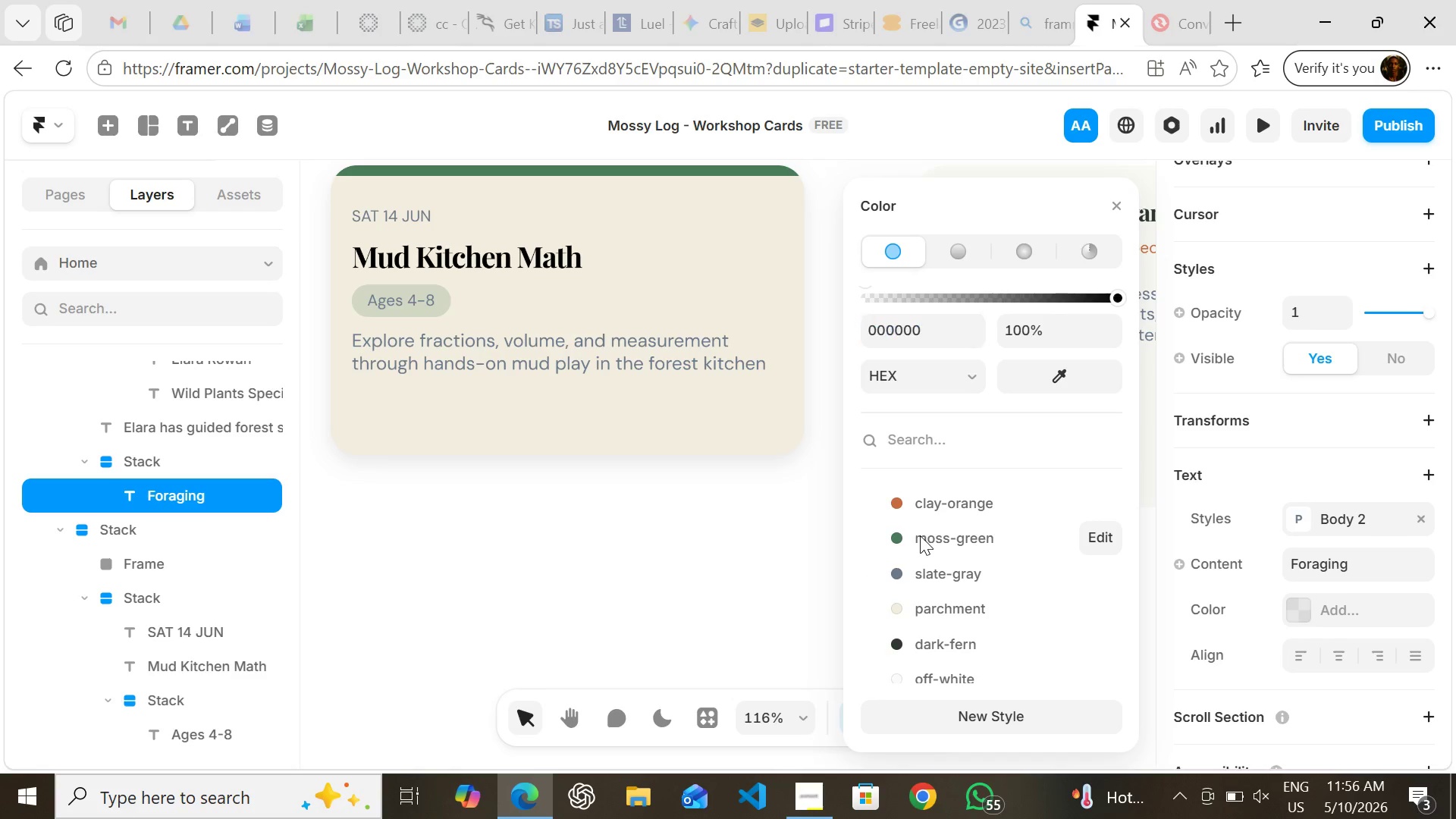 
left_click([920, 535])
 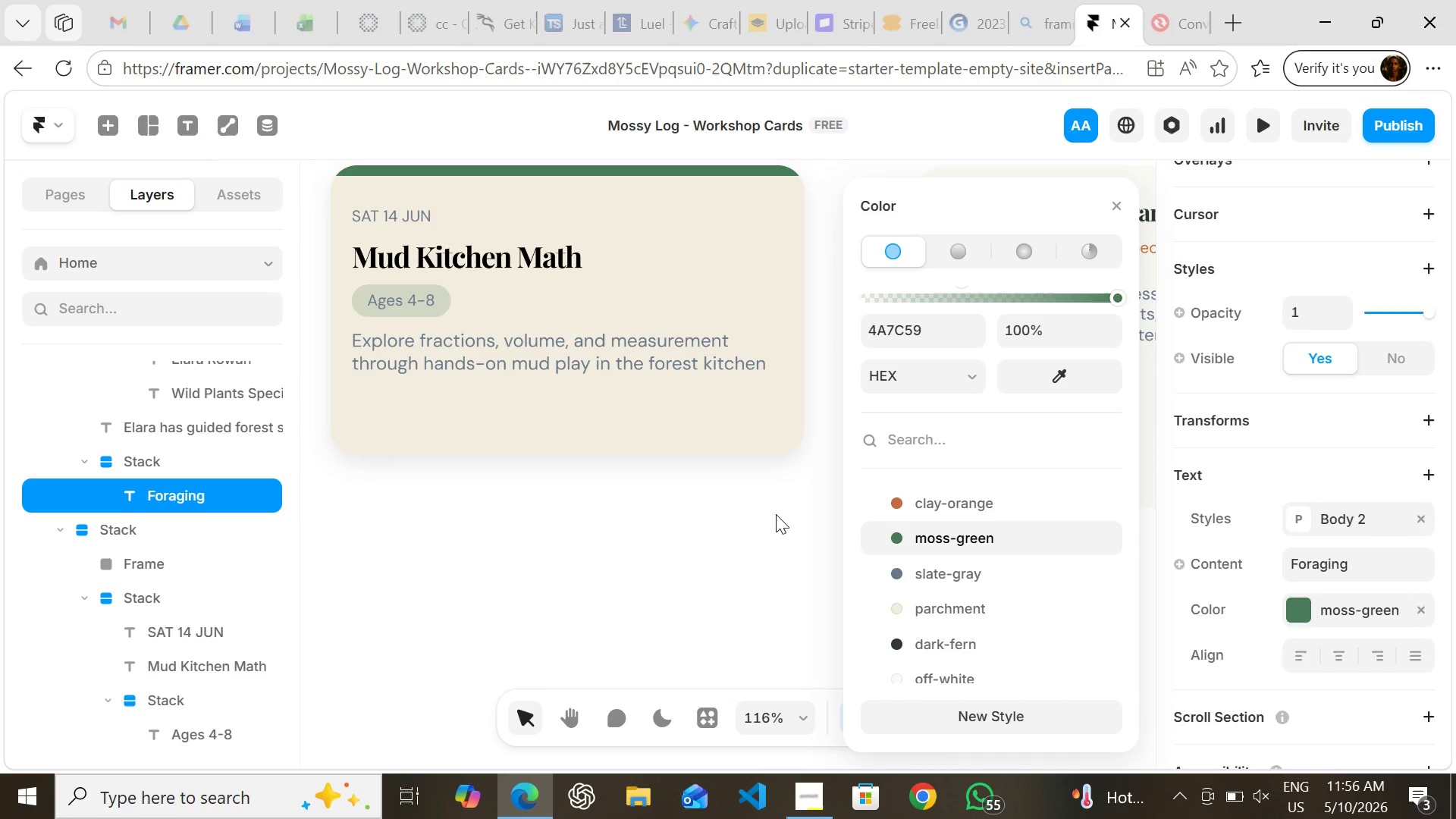 
left_click([776, 514])
 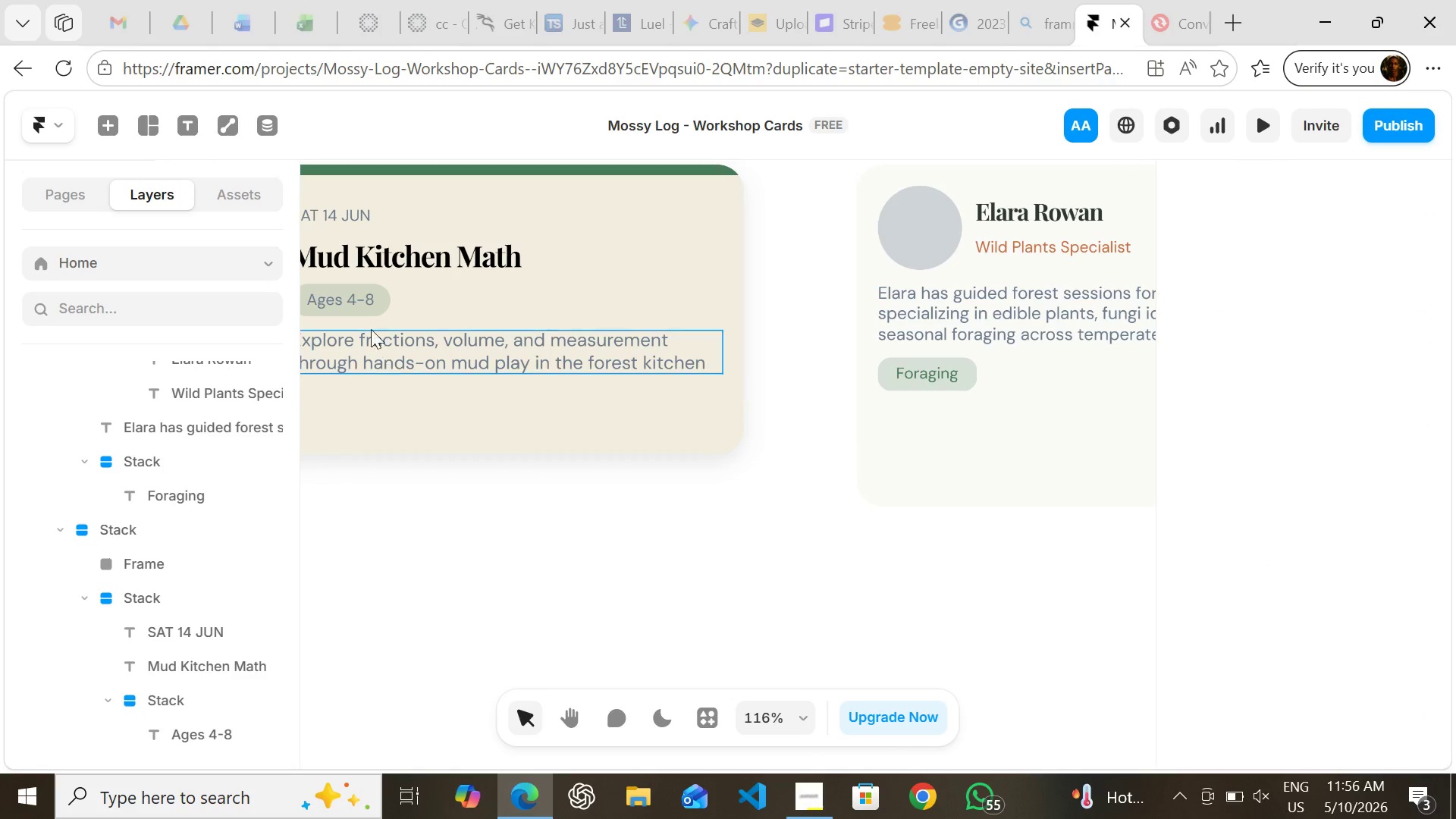 
left_click([356, 300])
 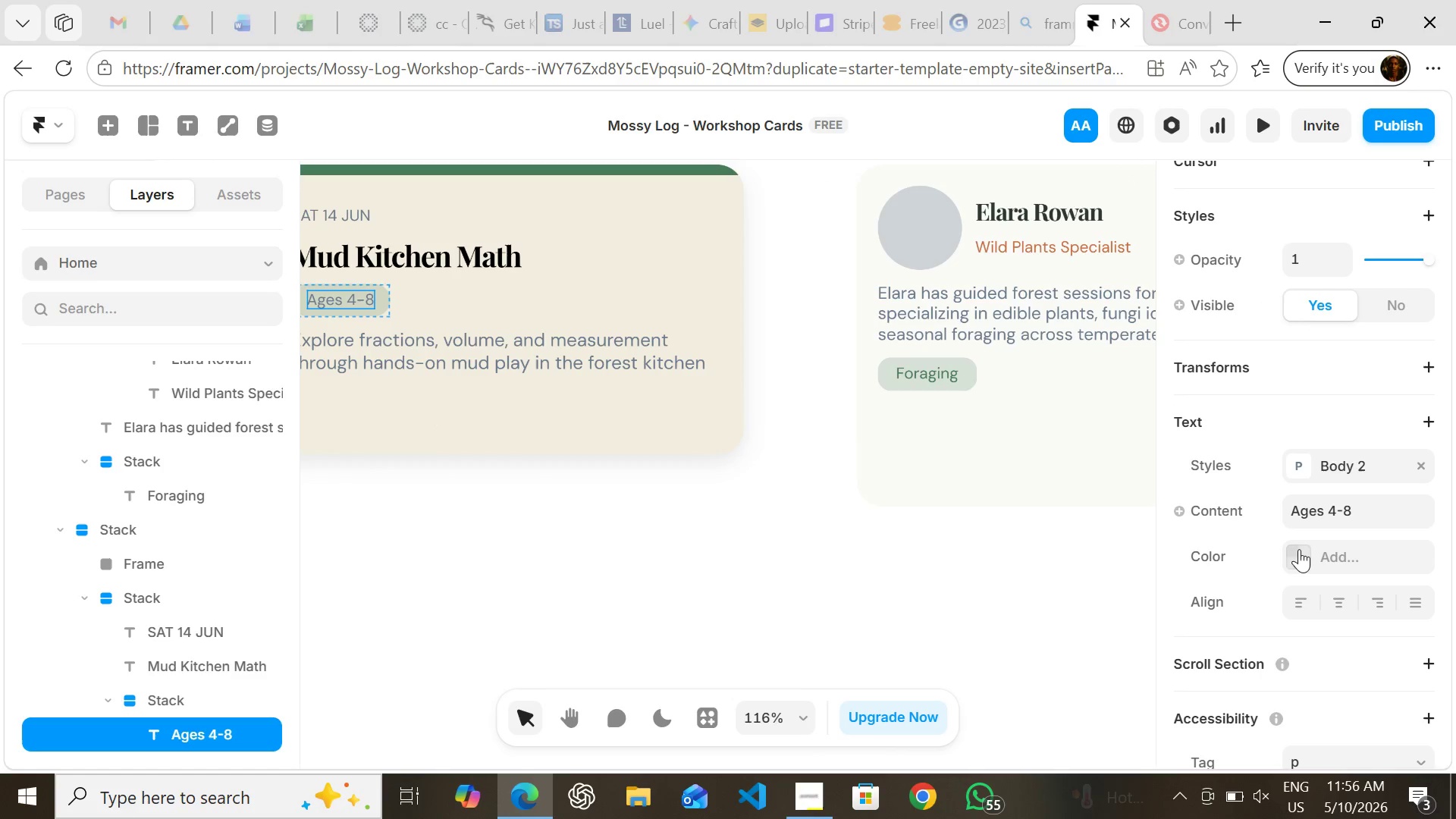 
left_click([1298, 549])
 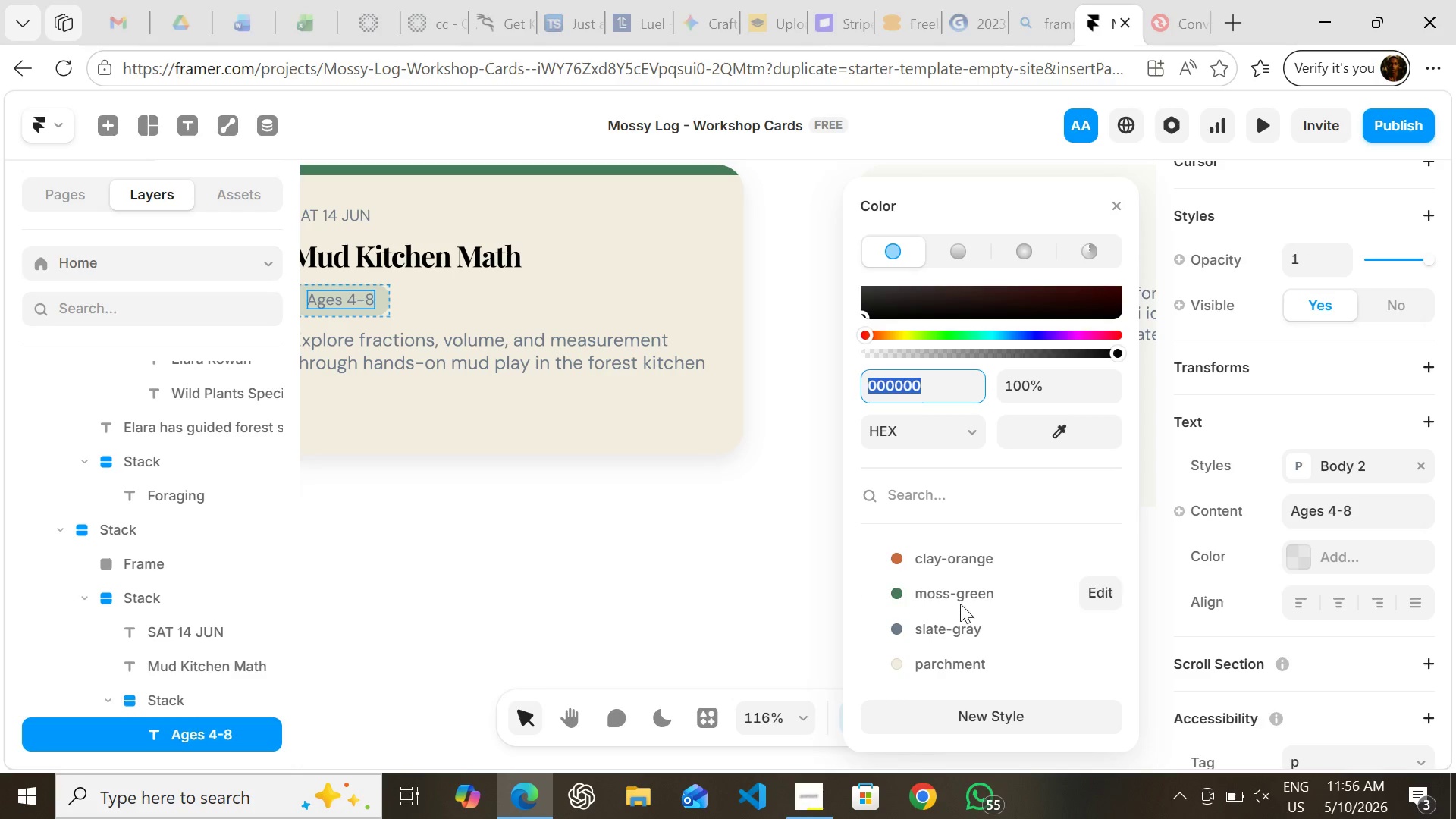 
left_click([959, 600])
 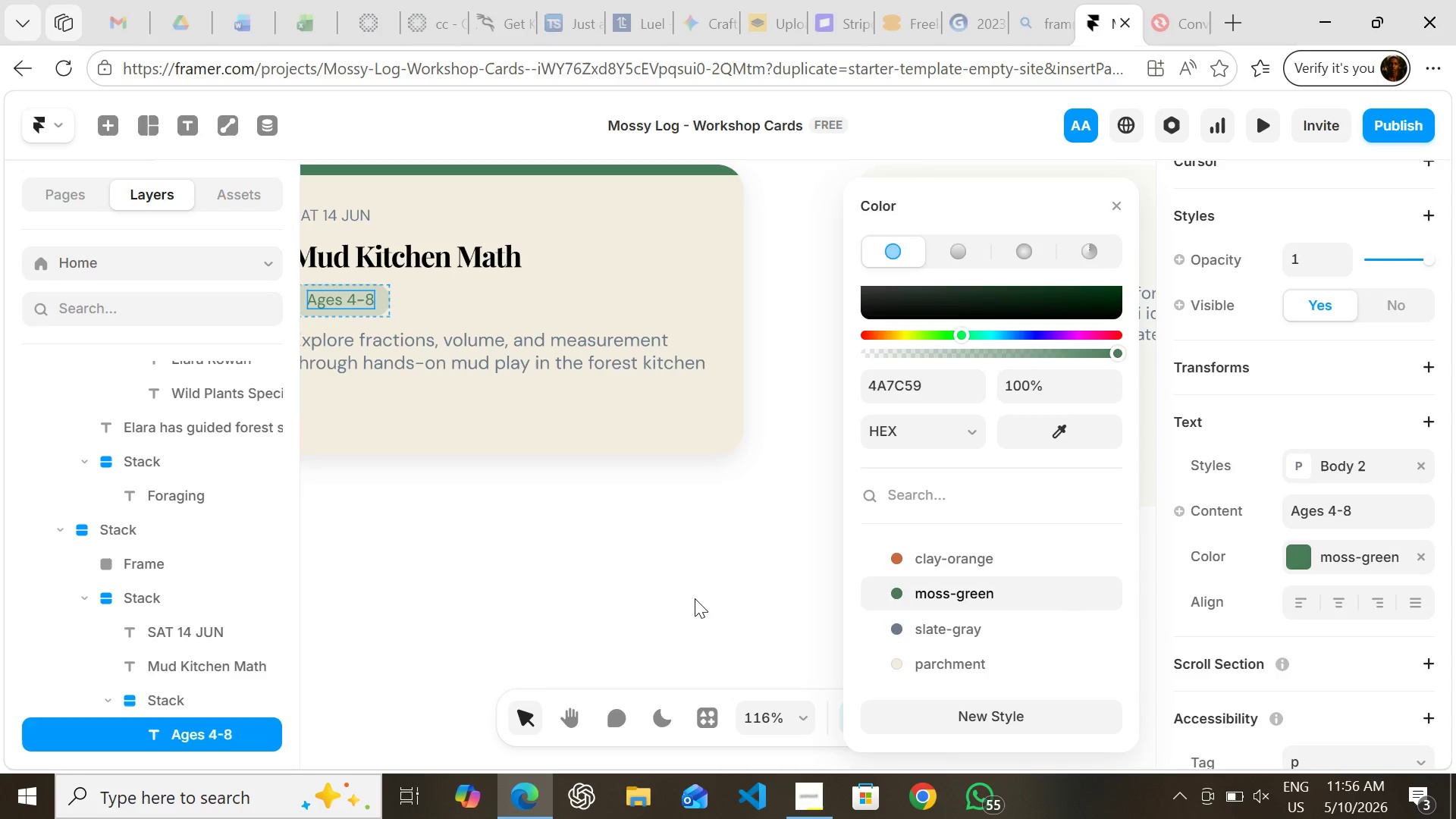 
left_click([695, 598])
 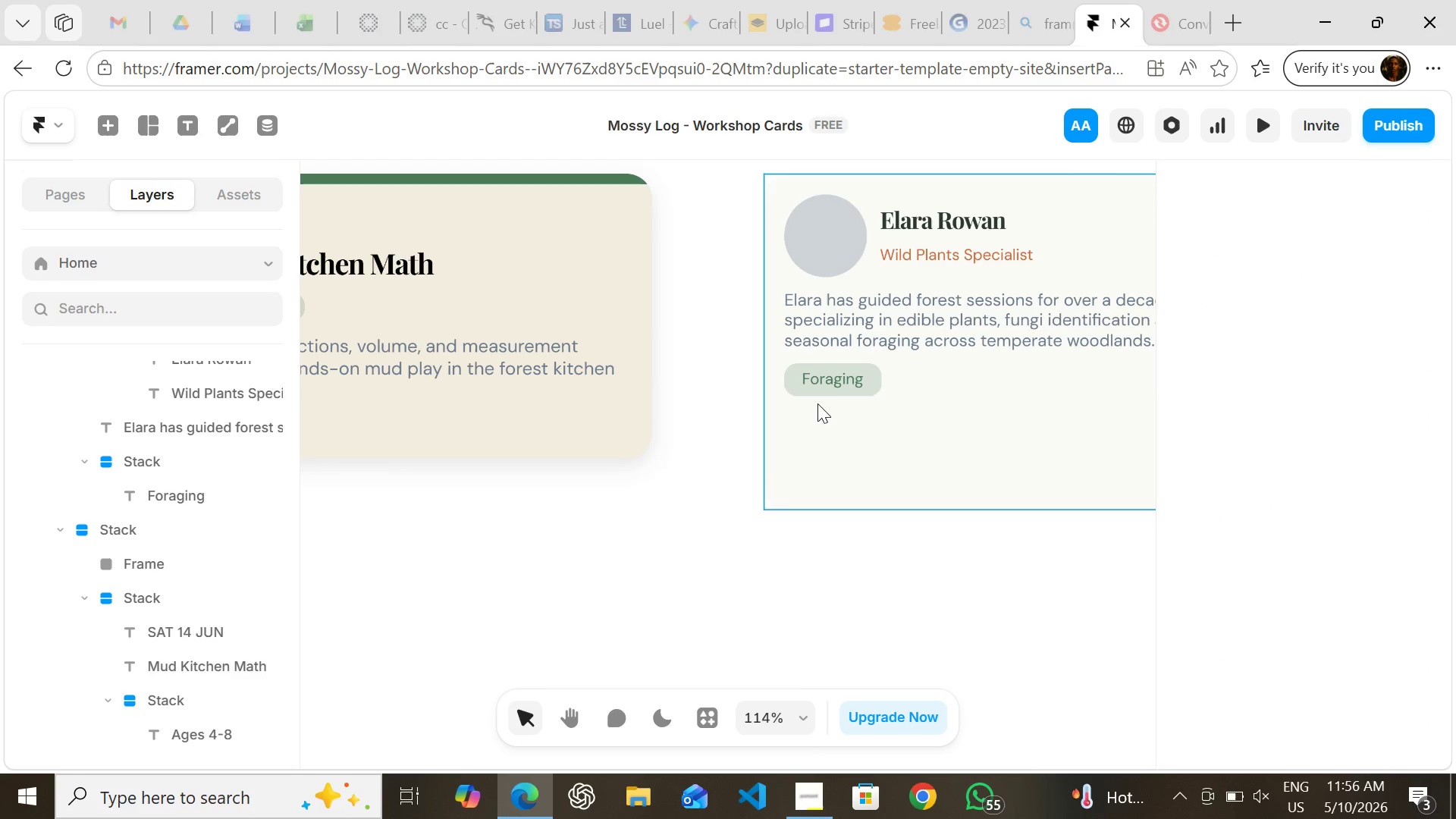 
left_click([814, 391])
 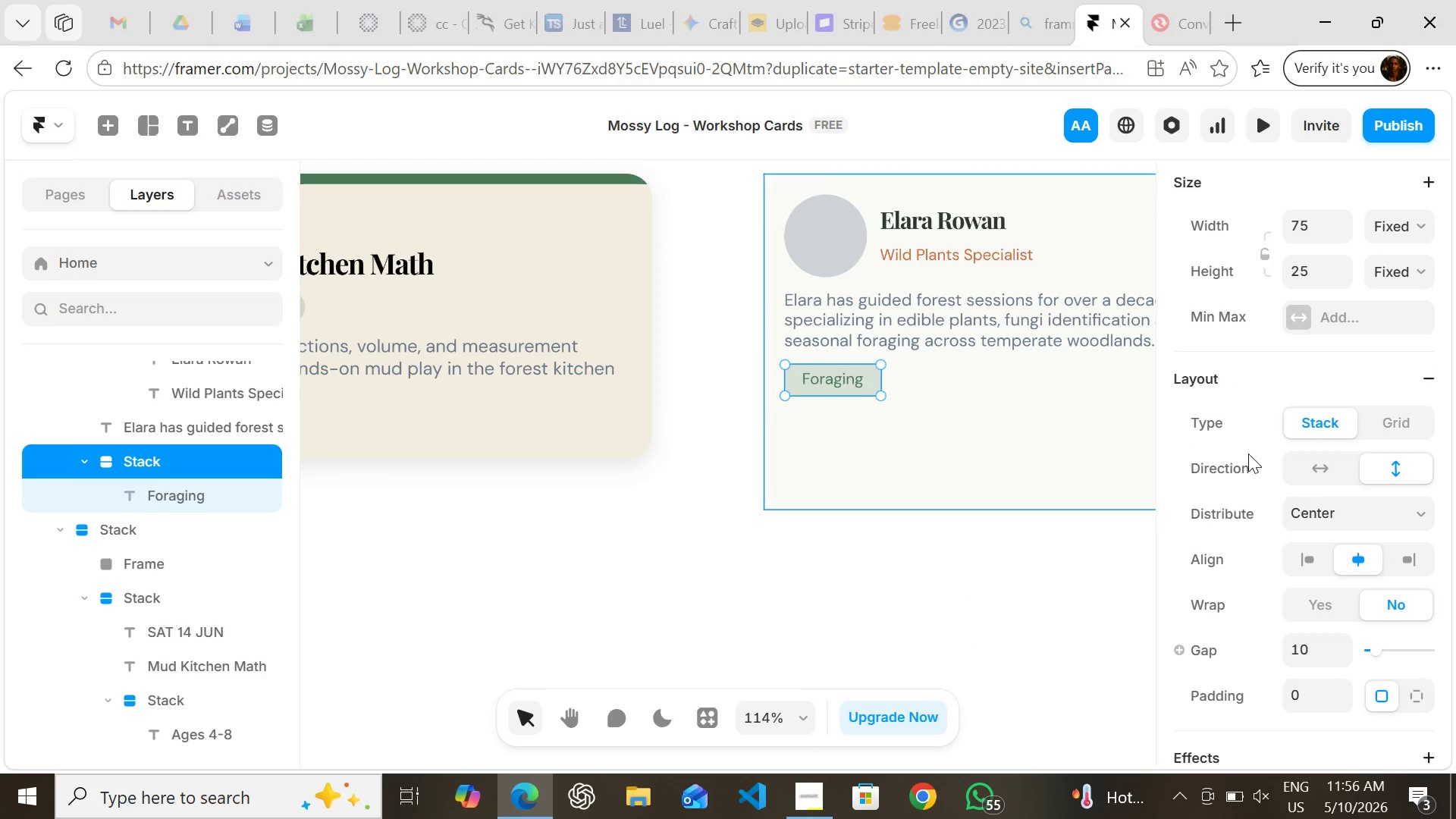 
mouse_move([1321, 461])
 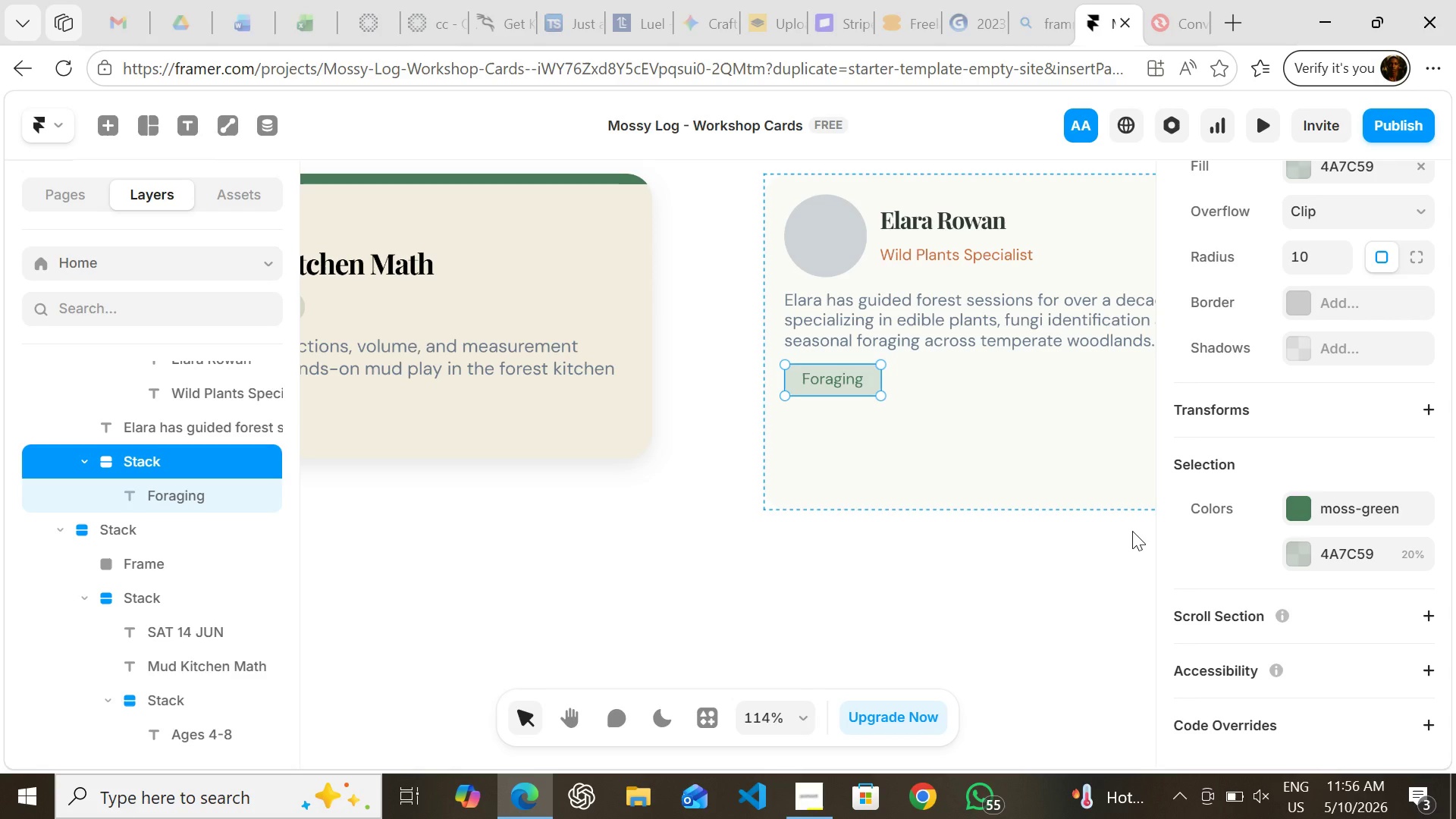 
left_click([1027, 556])
 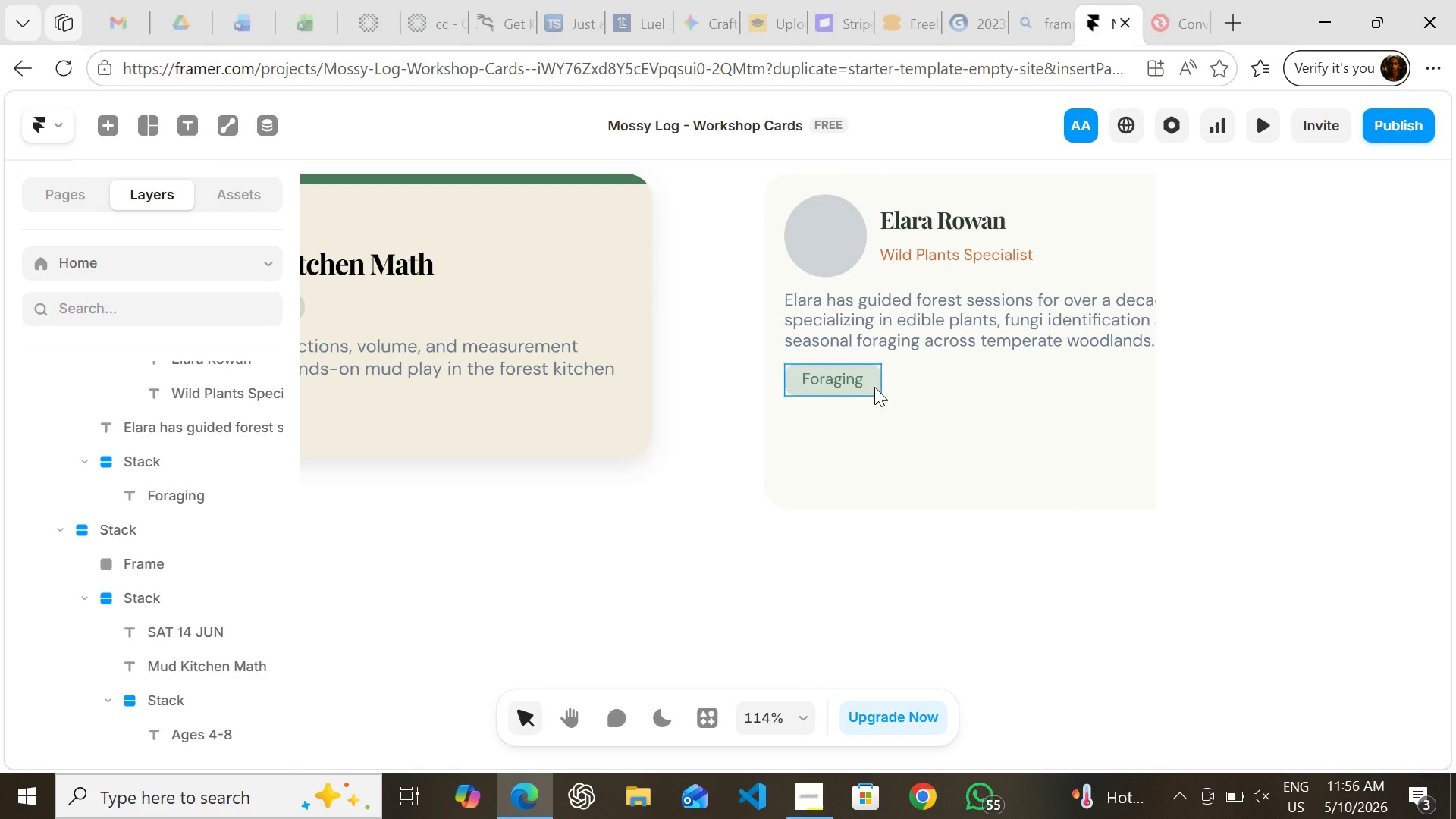 
left_click([874, 387])
 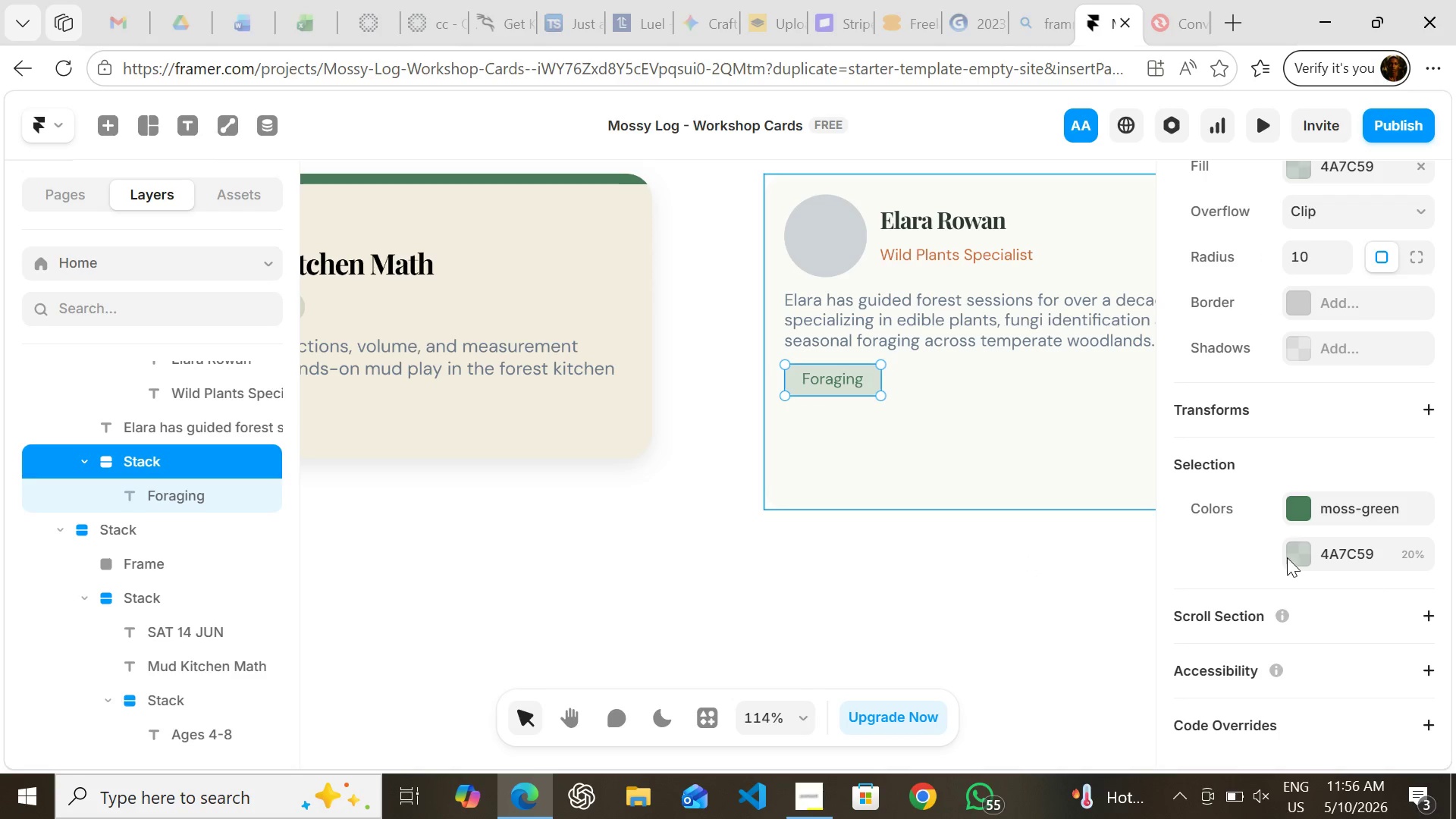 
left_click([1300, 549])
 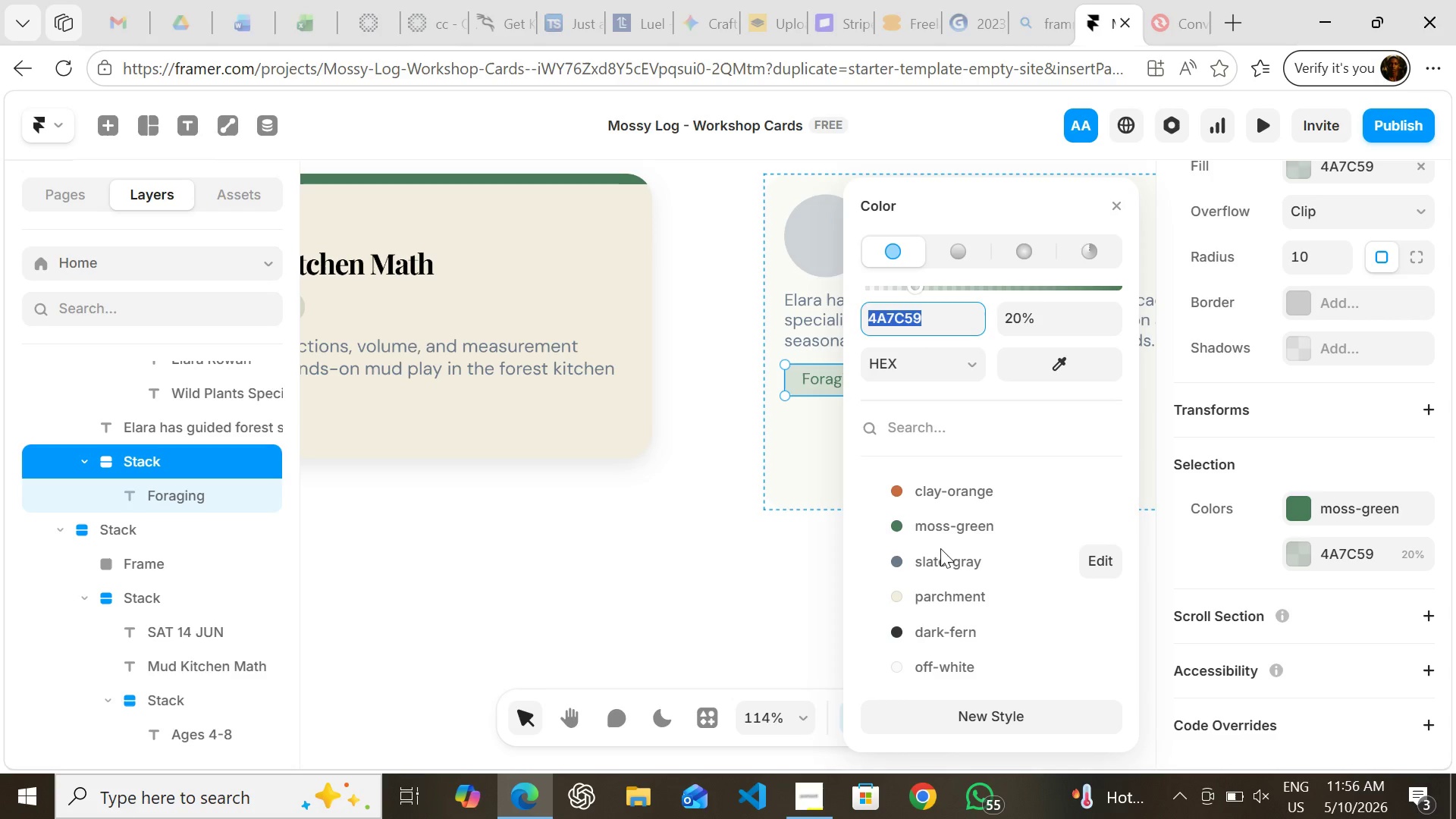 
left_click([938, 529])
 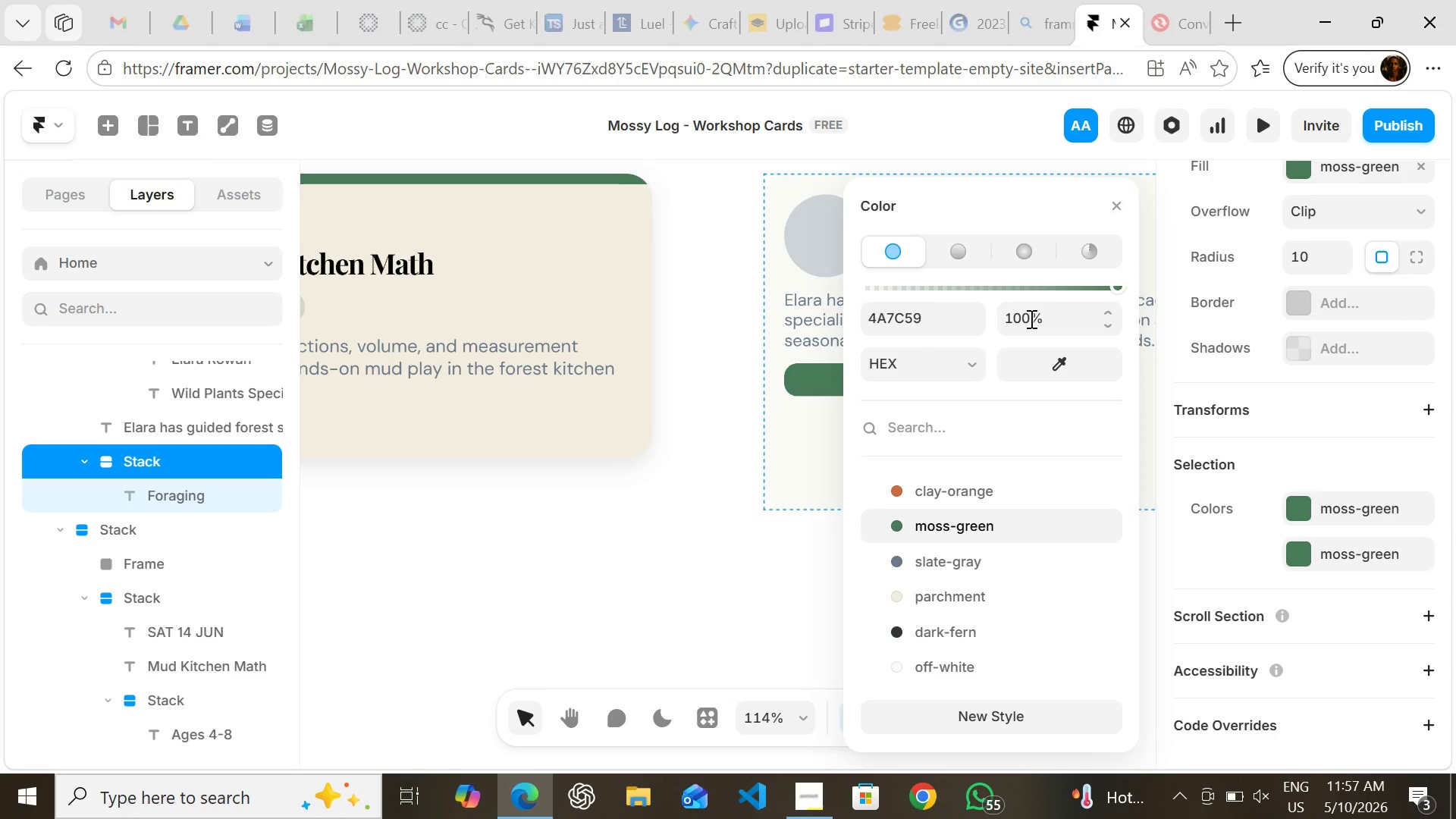 
left_click([1030, 318])
 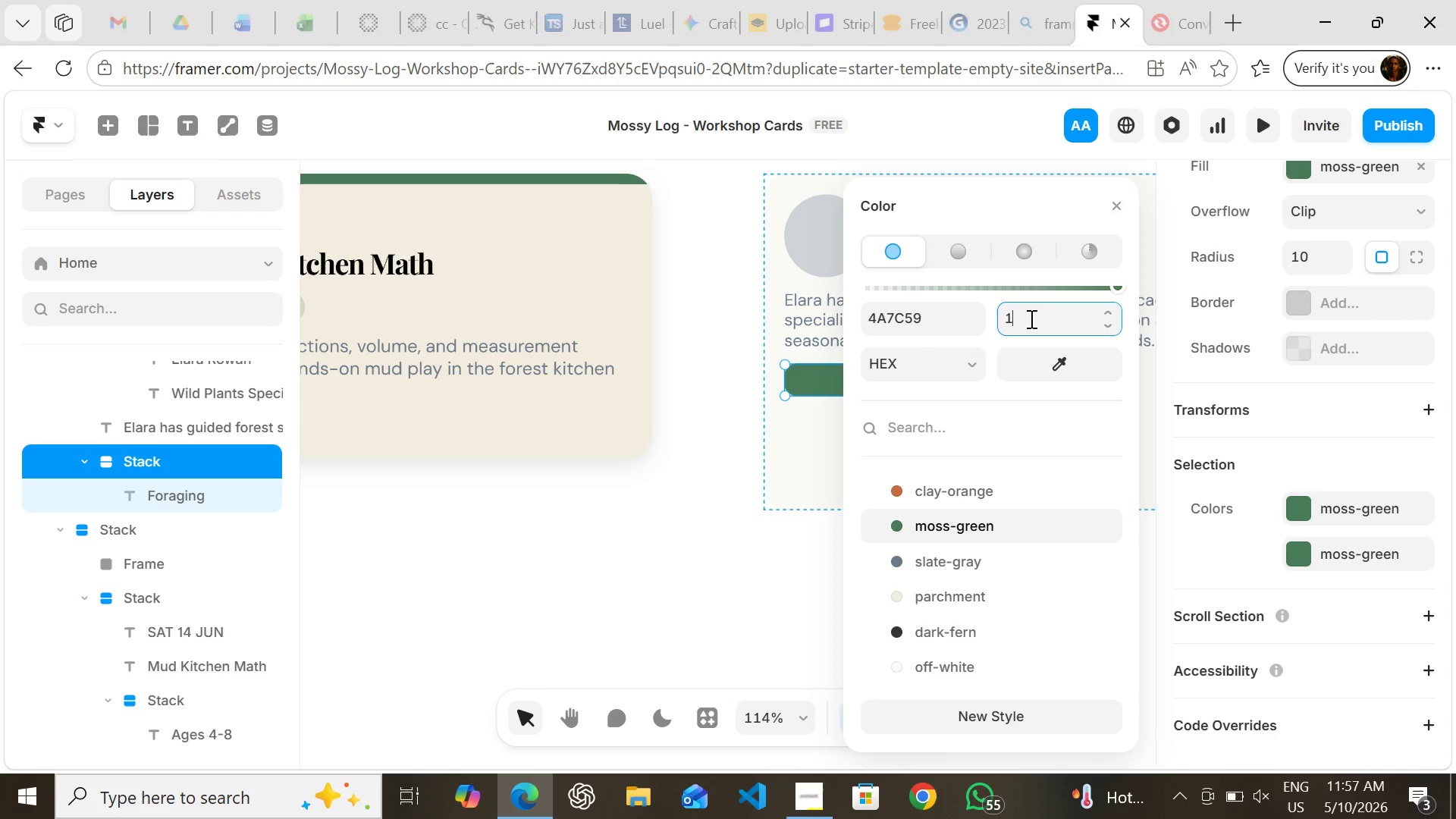 
type(1)
key(Backspace)
type(20)
 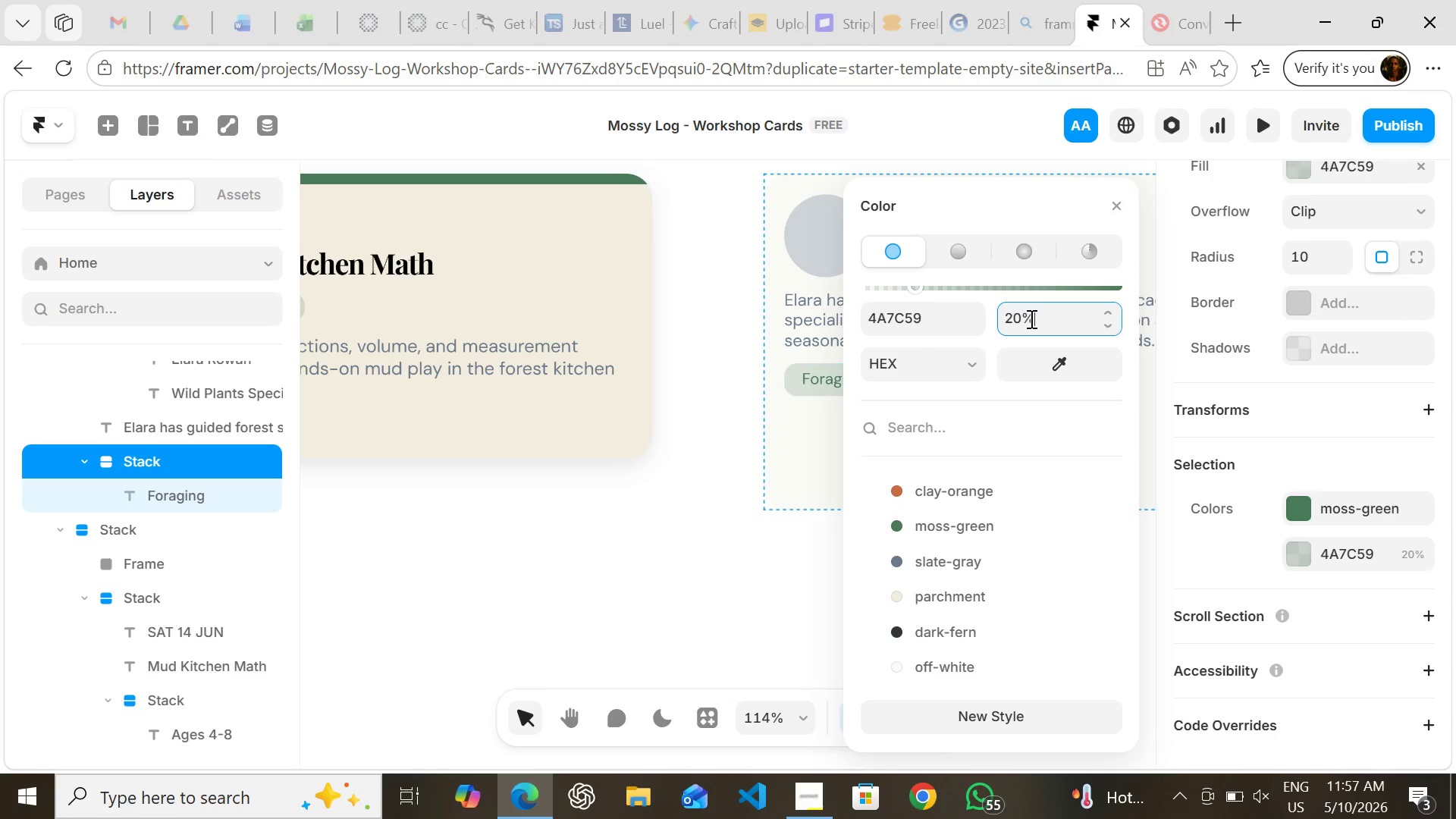 
key(Enter)
 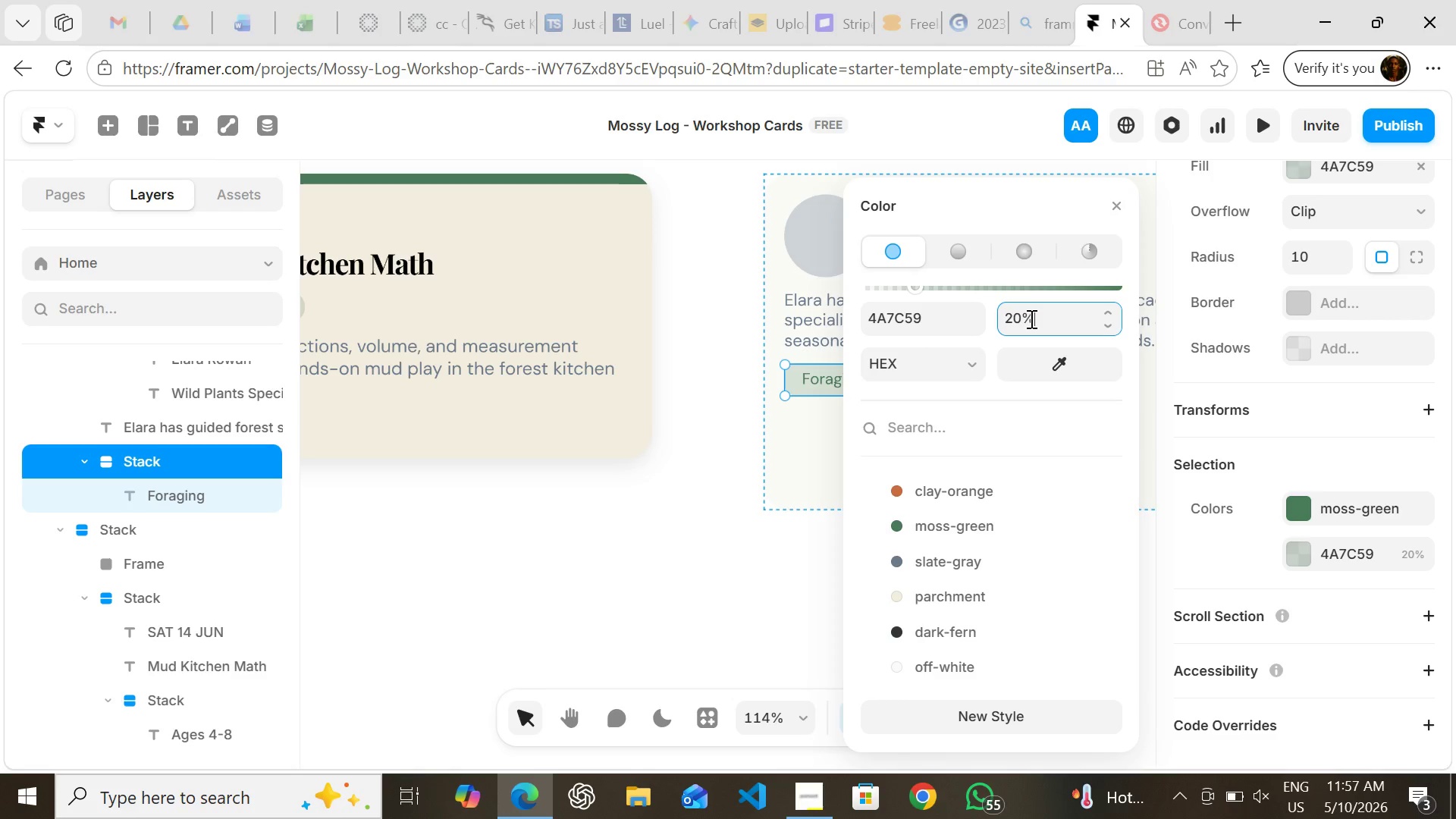 
wait(15.33)
 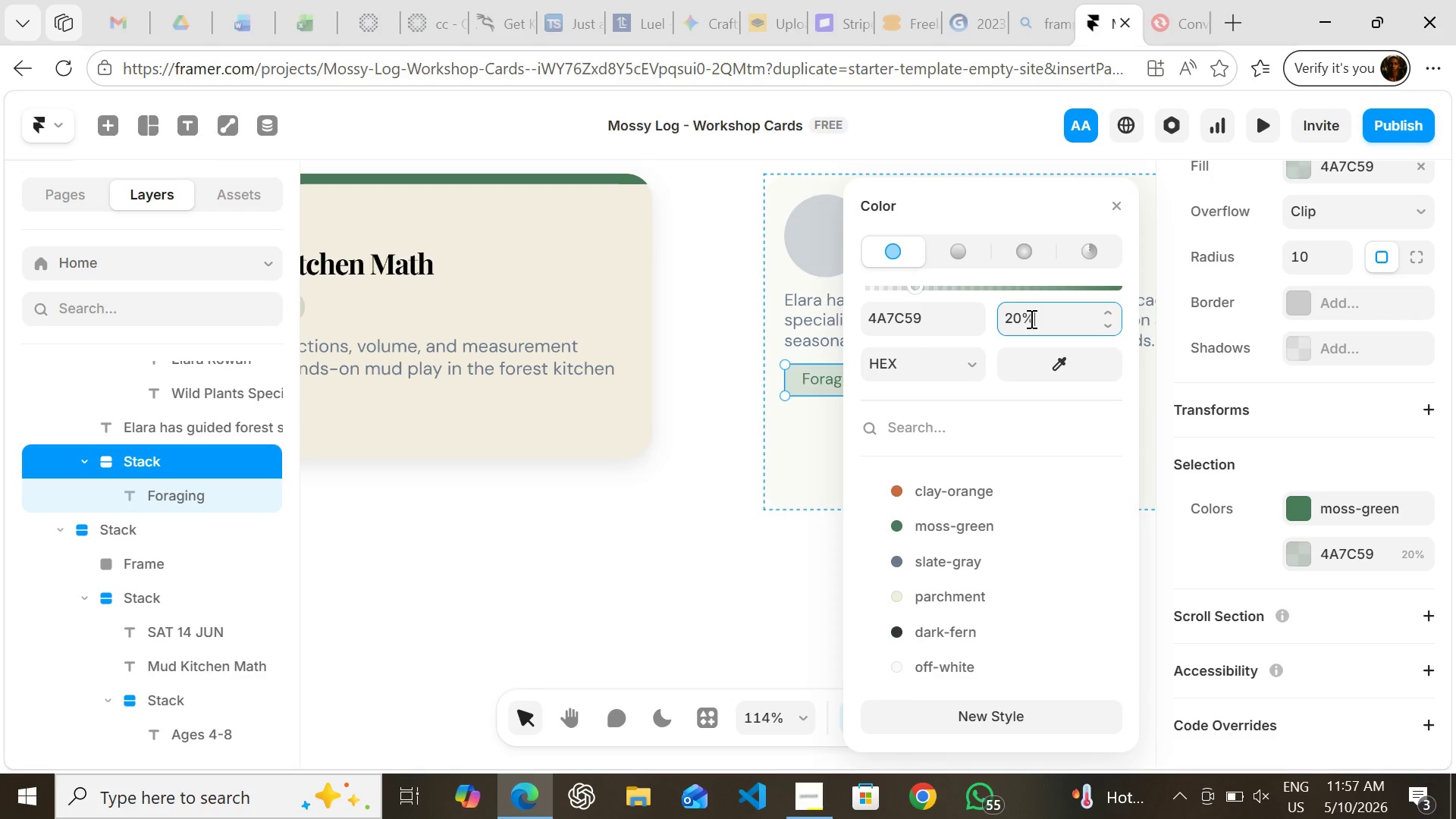 
left_click([686, 482])
 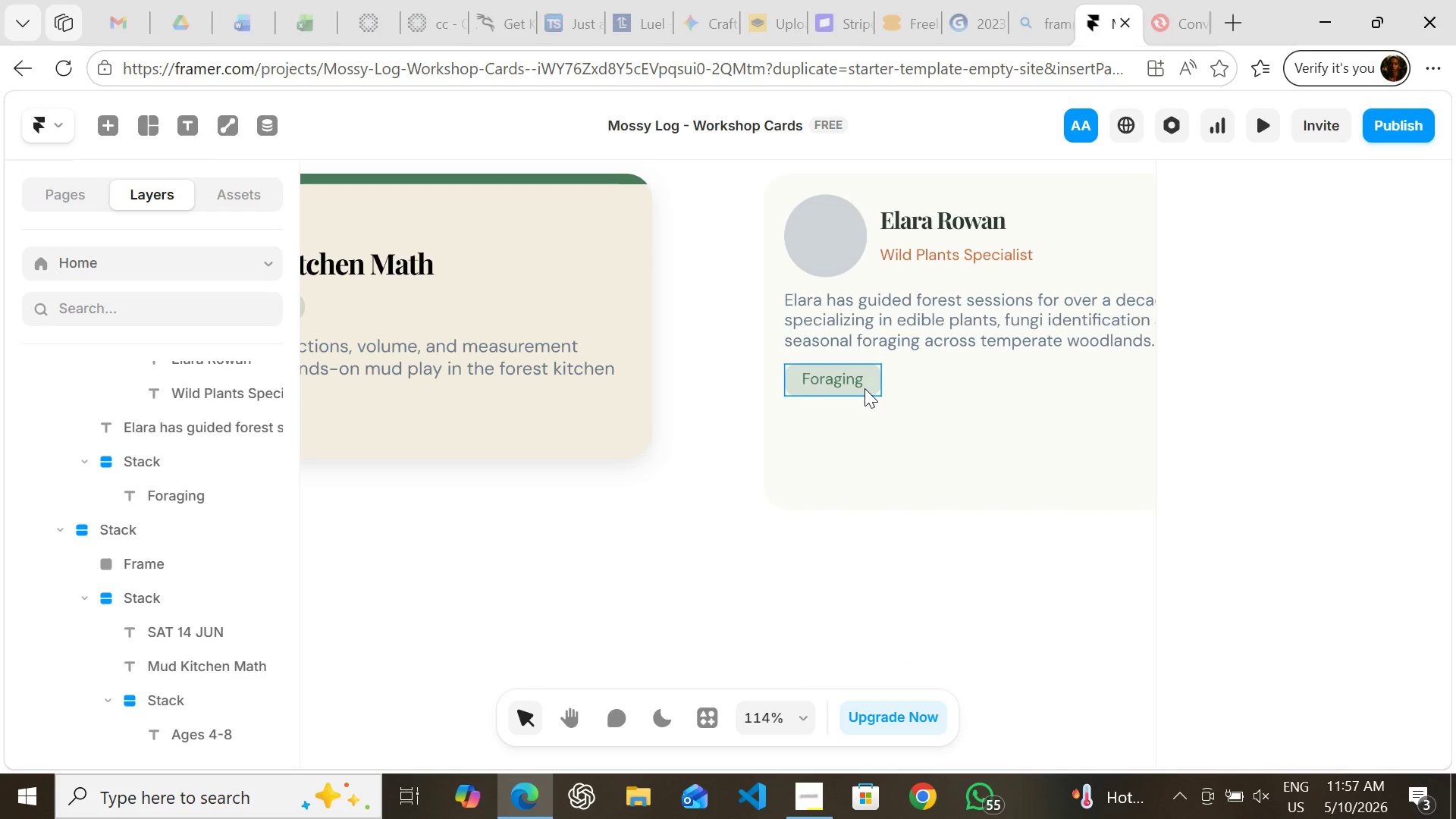 
left_click([864, 388])
 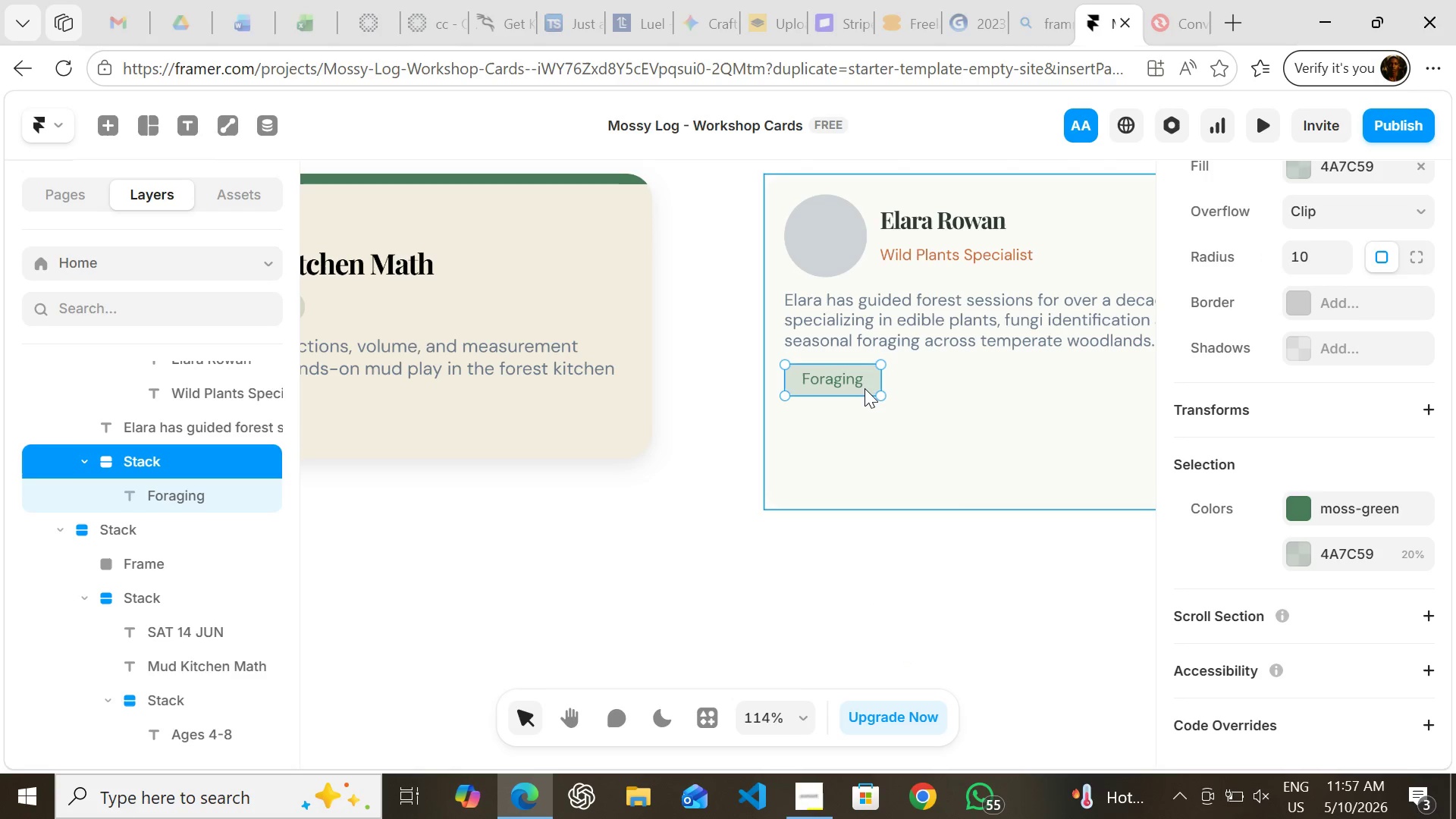 
key(Control+D)
 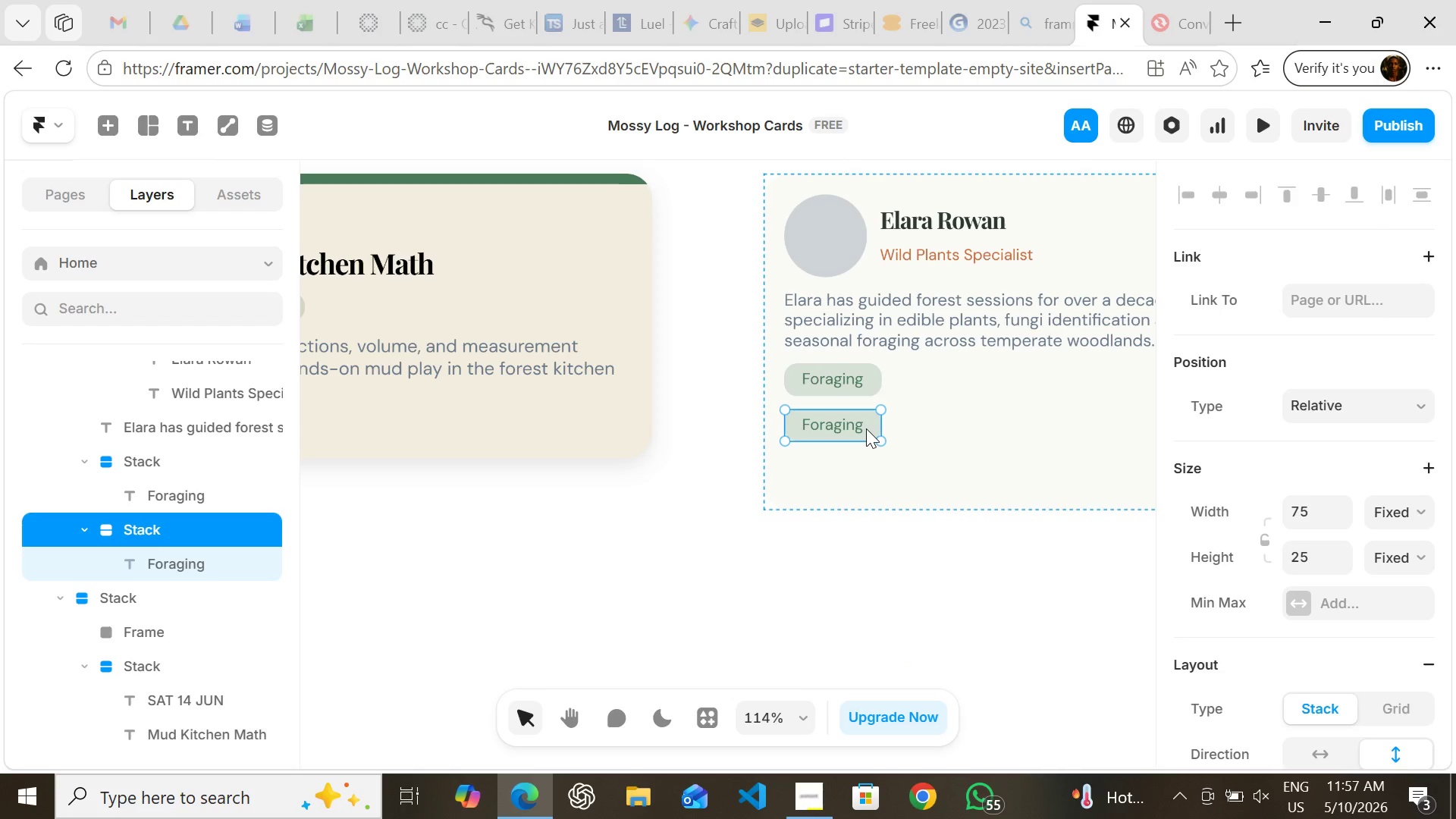 
left_click_drag(start_coordinate=[866, 428], to_coordinate=[987, 381])
 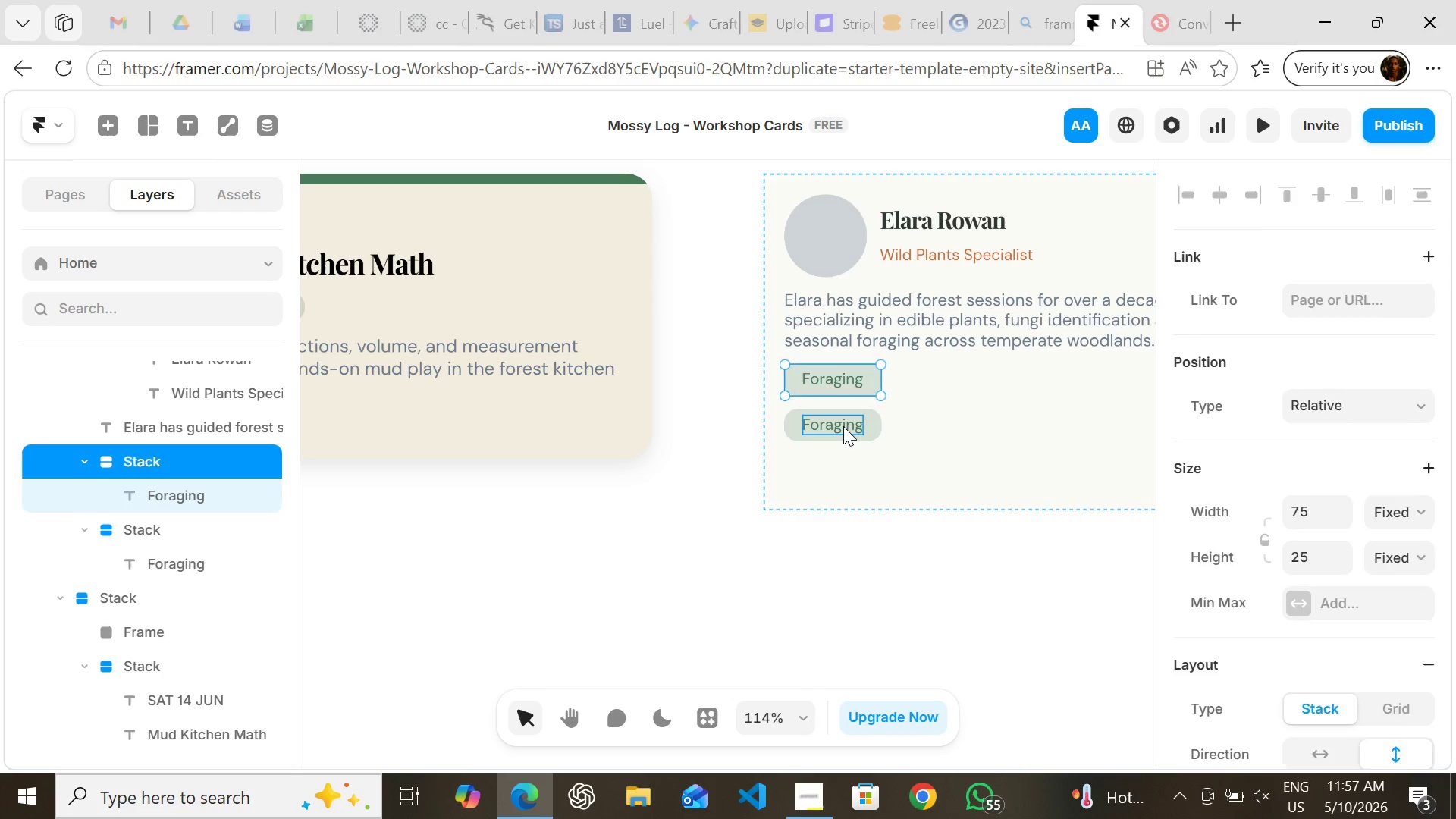 
double_click([843, 426])
 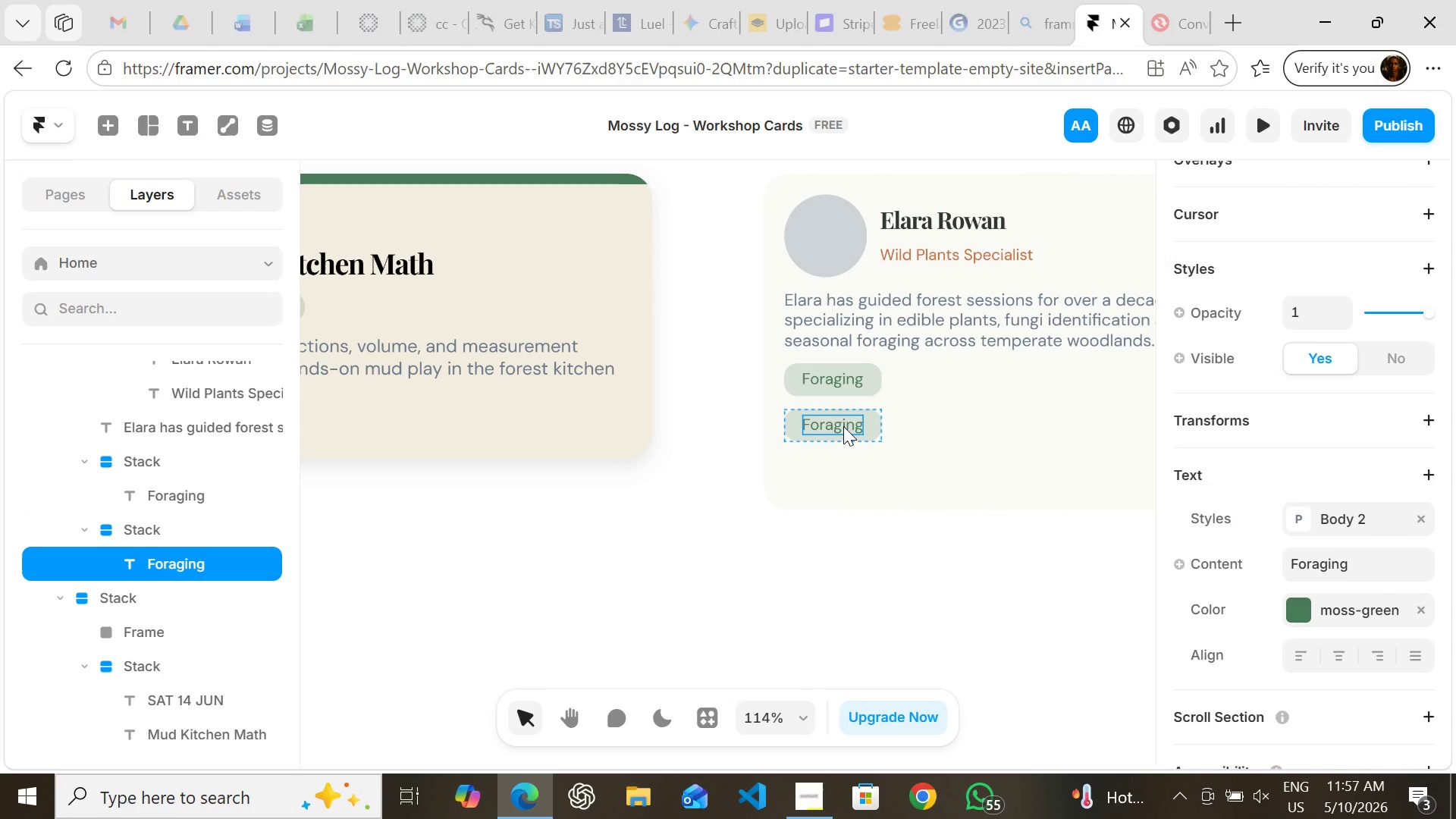 
triple_click([843, 426])
 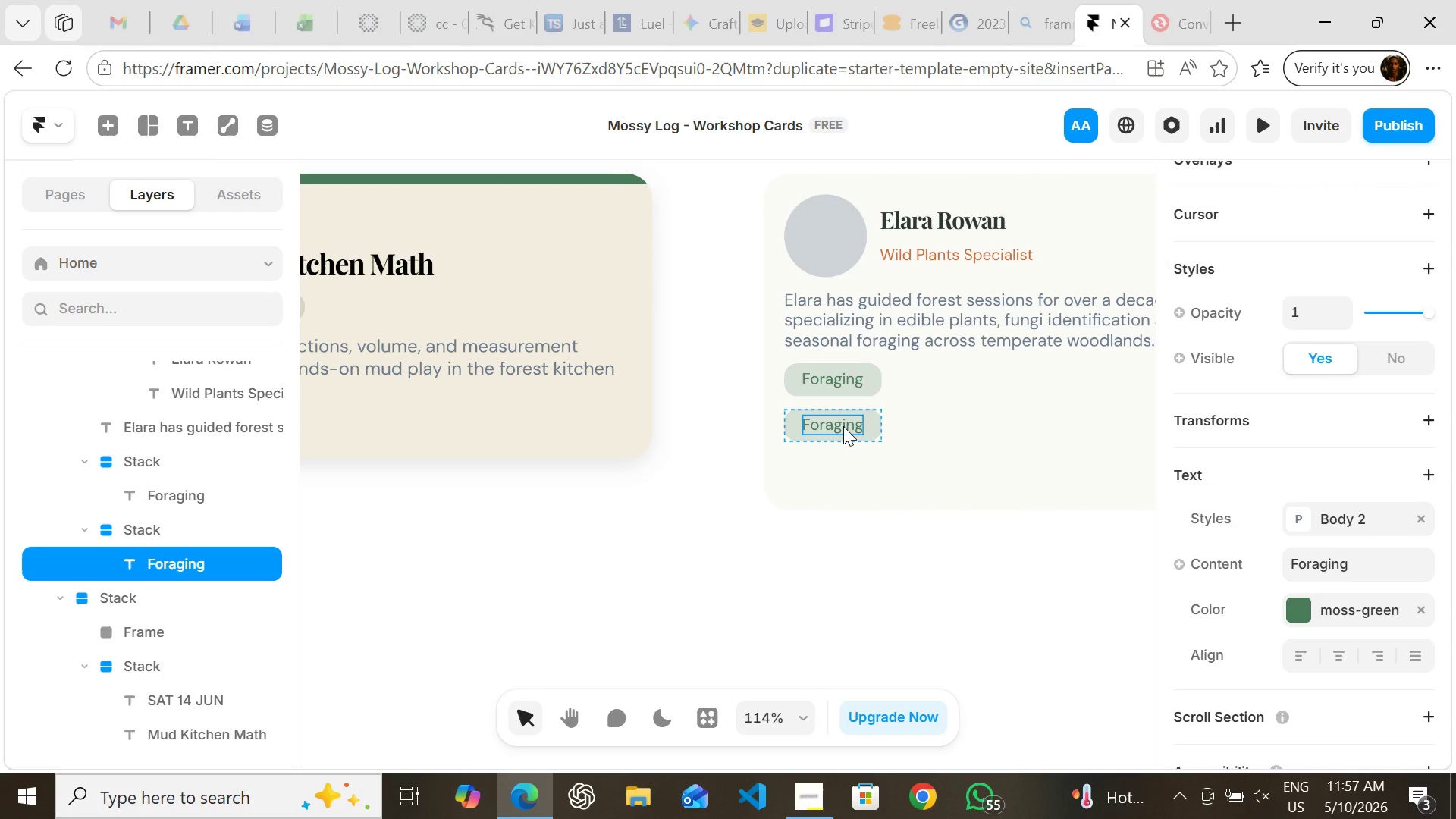 
triple_click([843, 426])
 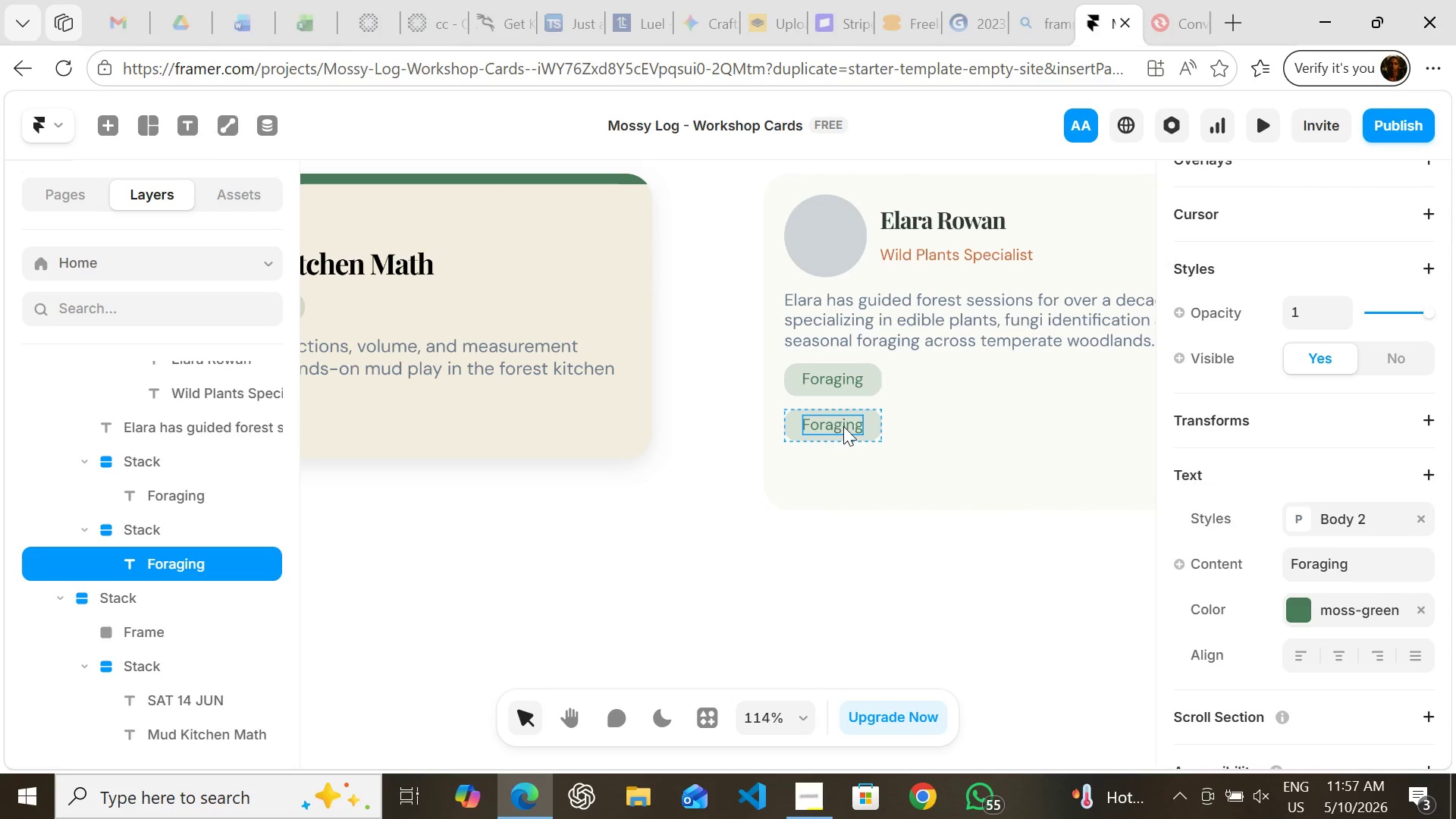 
triple_click([843, 426])
 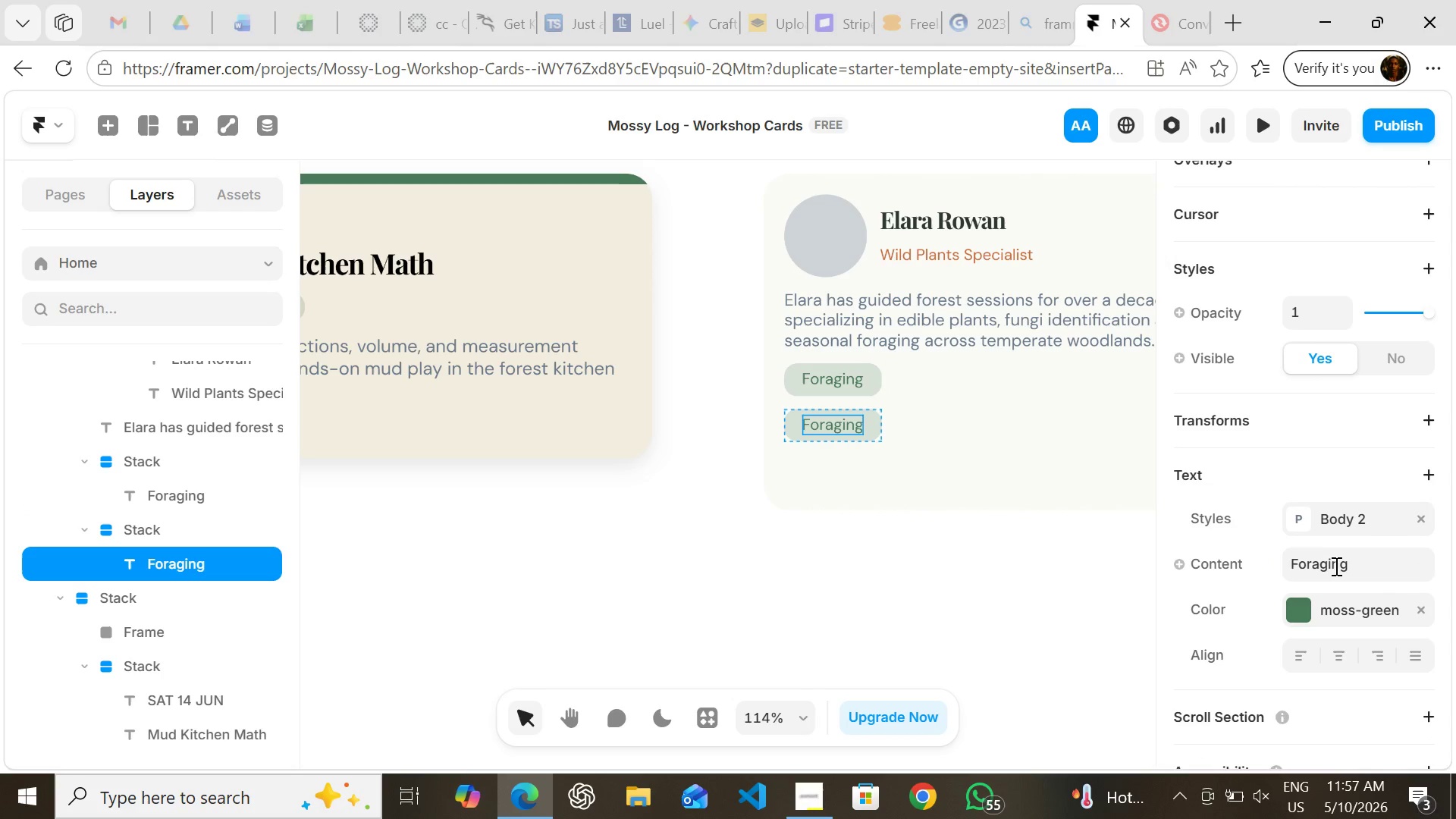 
left_click([1335, 566])
 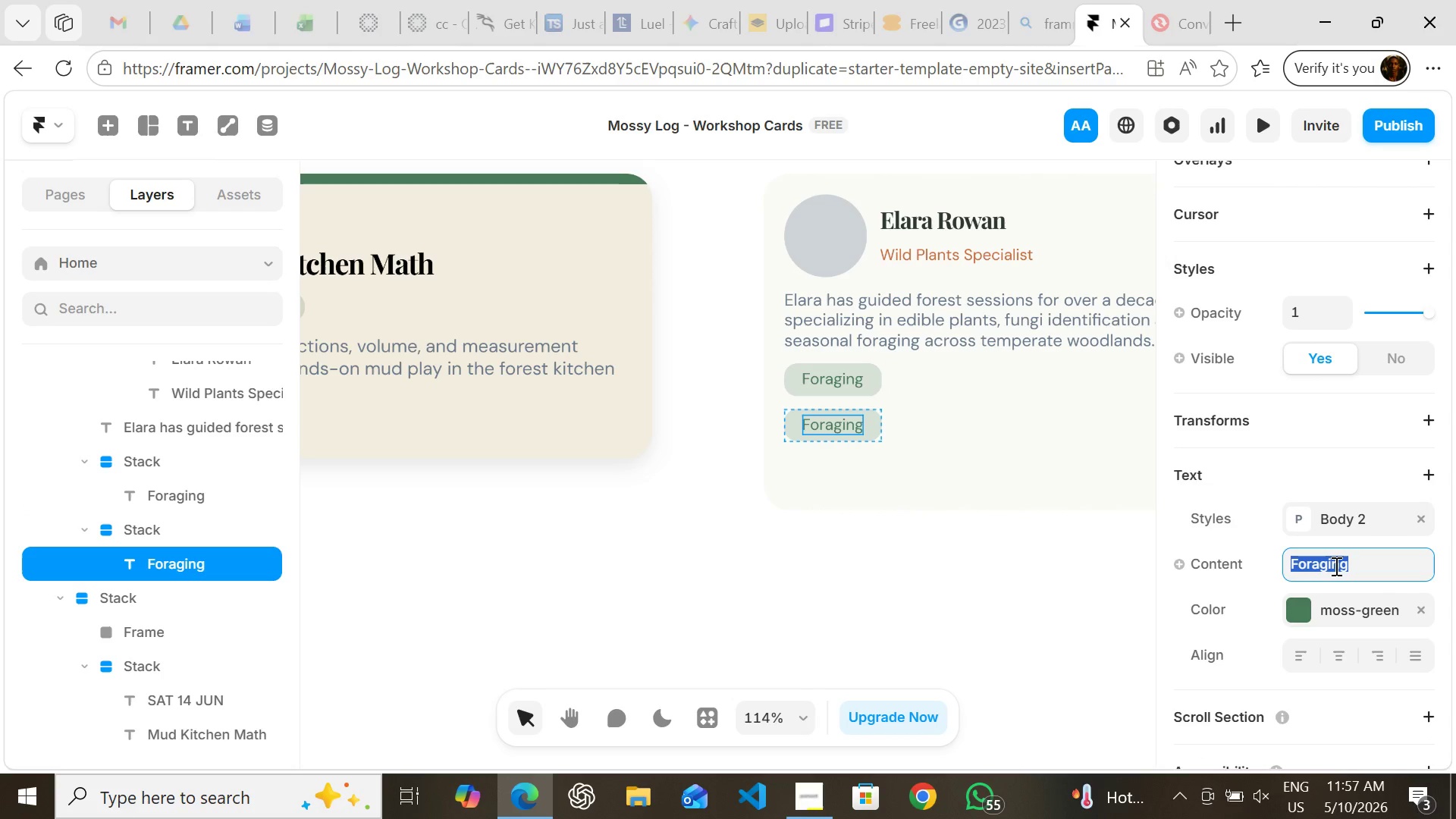 
type(Fungi)
 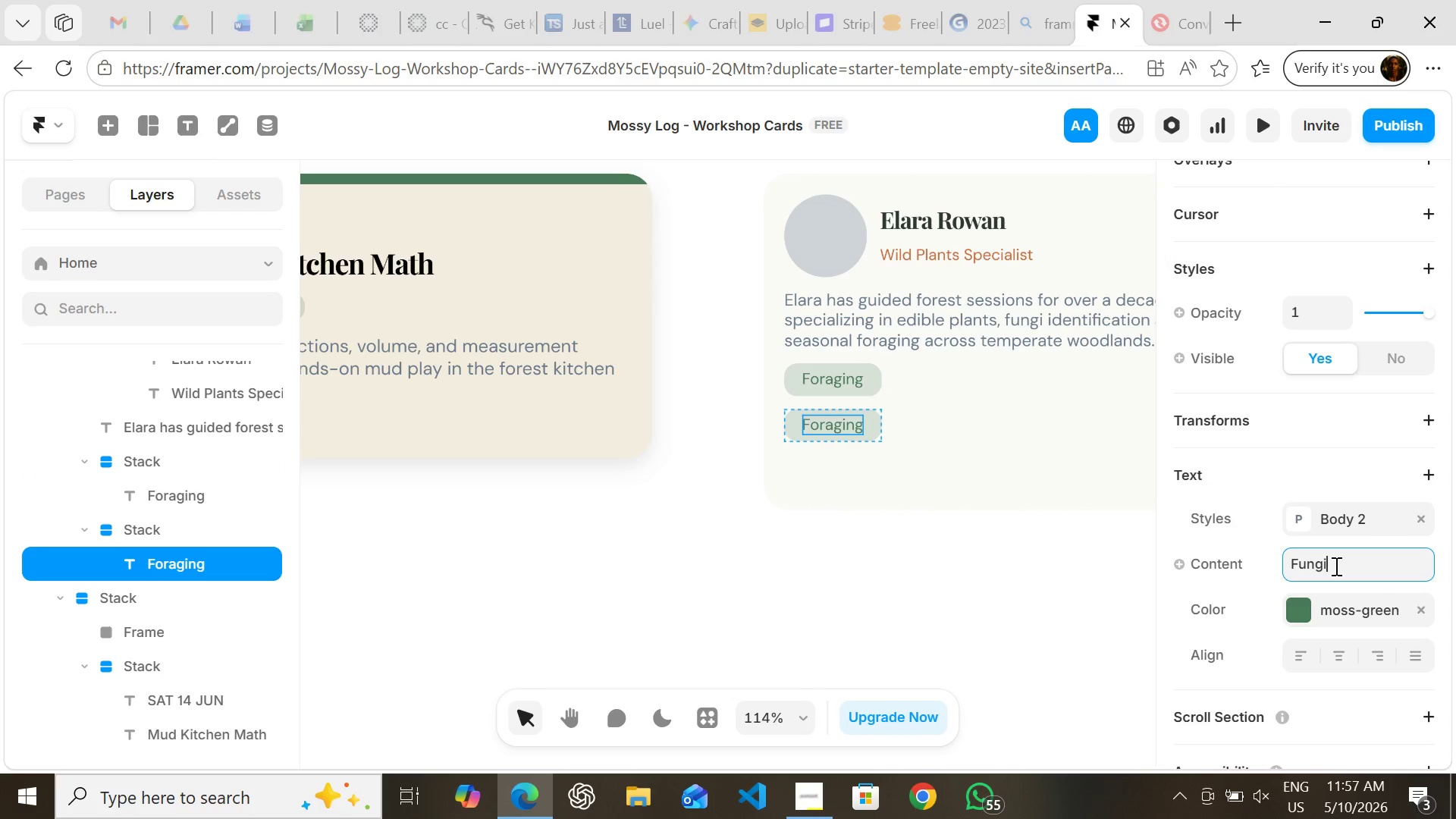 
key(Enter)
 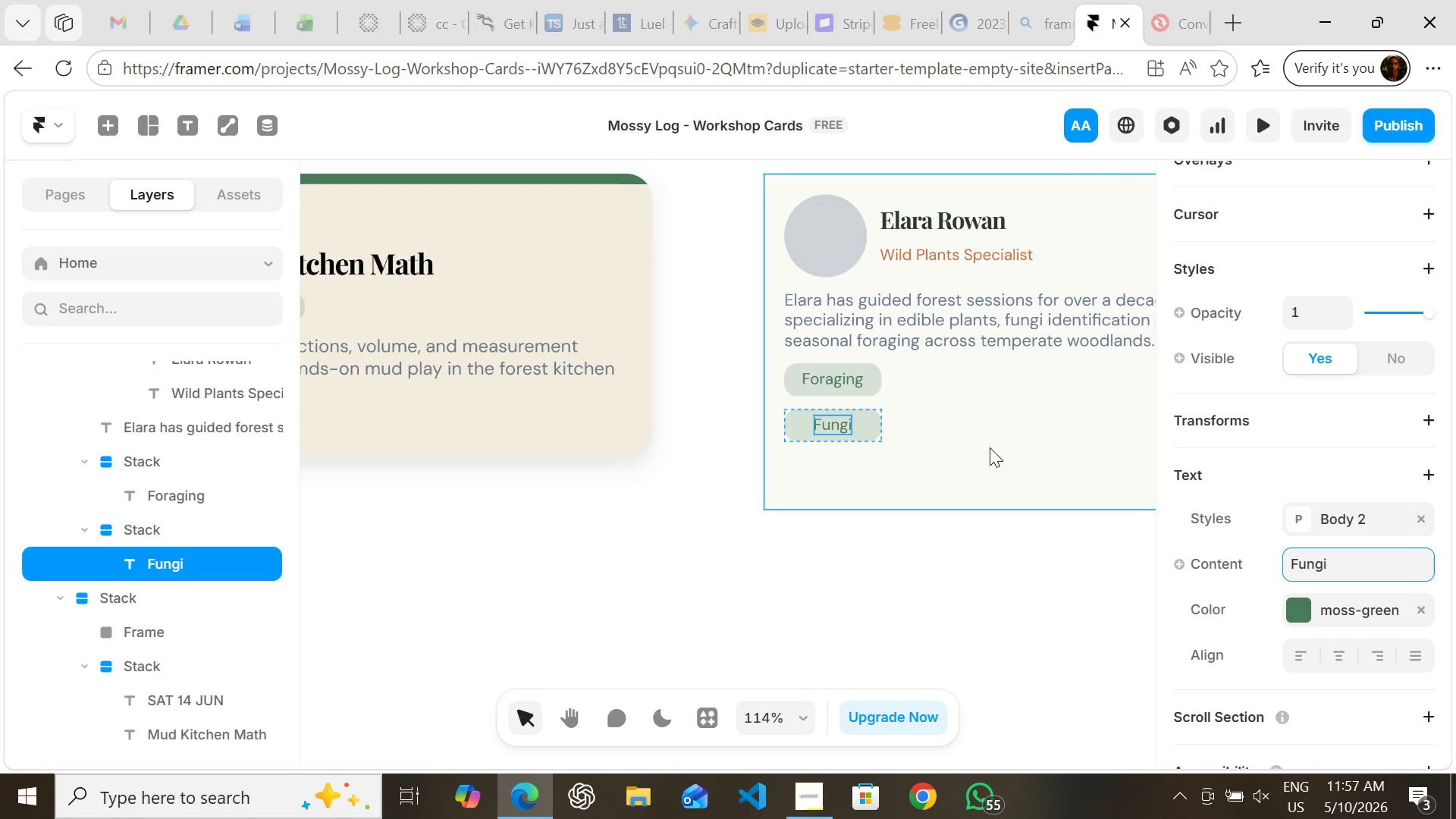 
left_click([976, 441])
 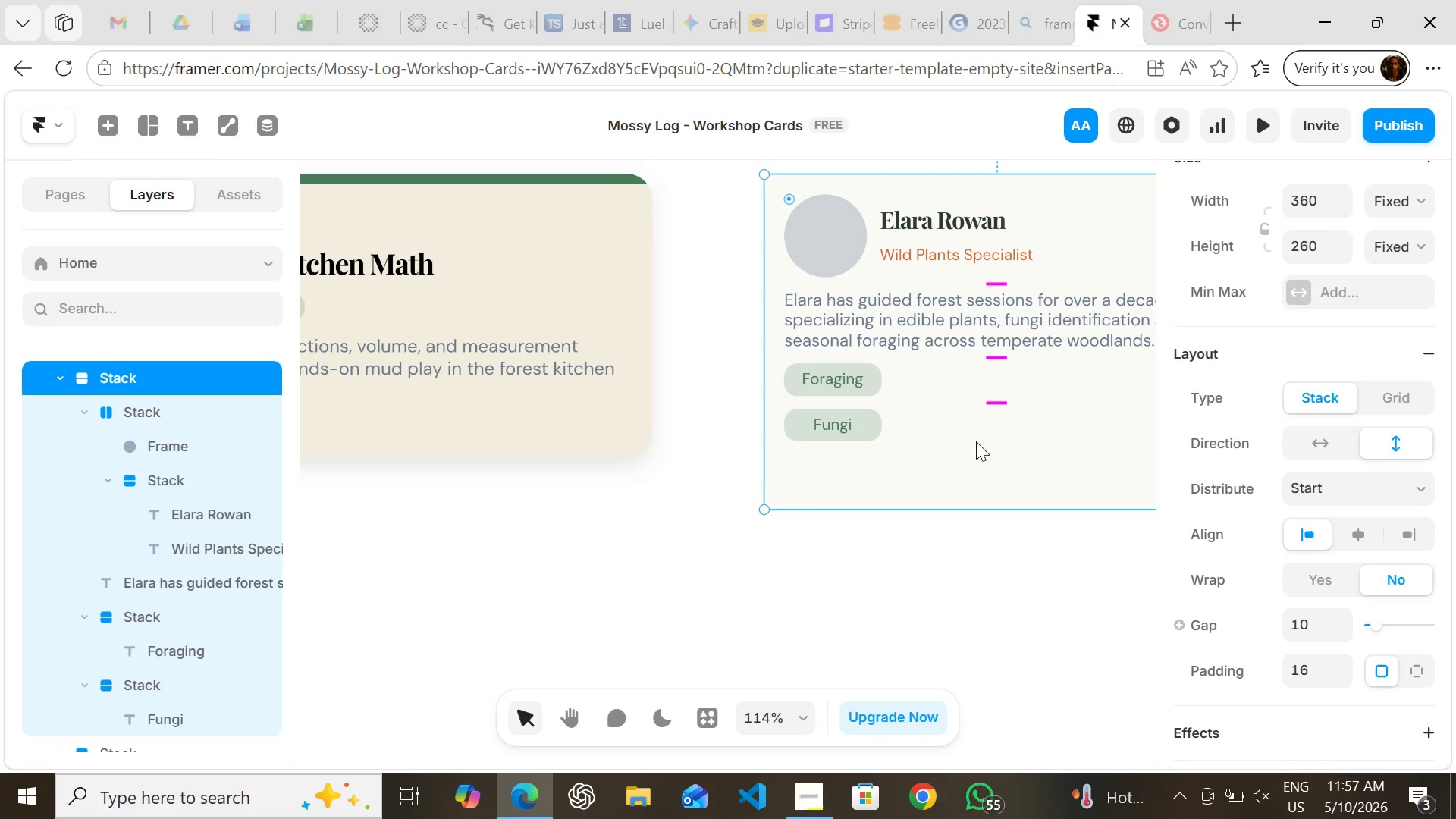 
hold_key(key=ShiftLeft, duration=0.95)
left_click([862, 423])
 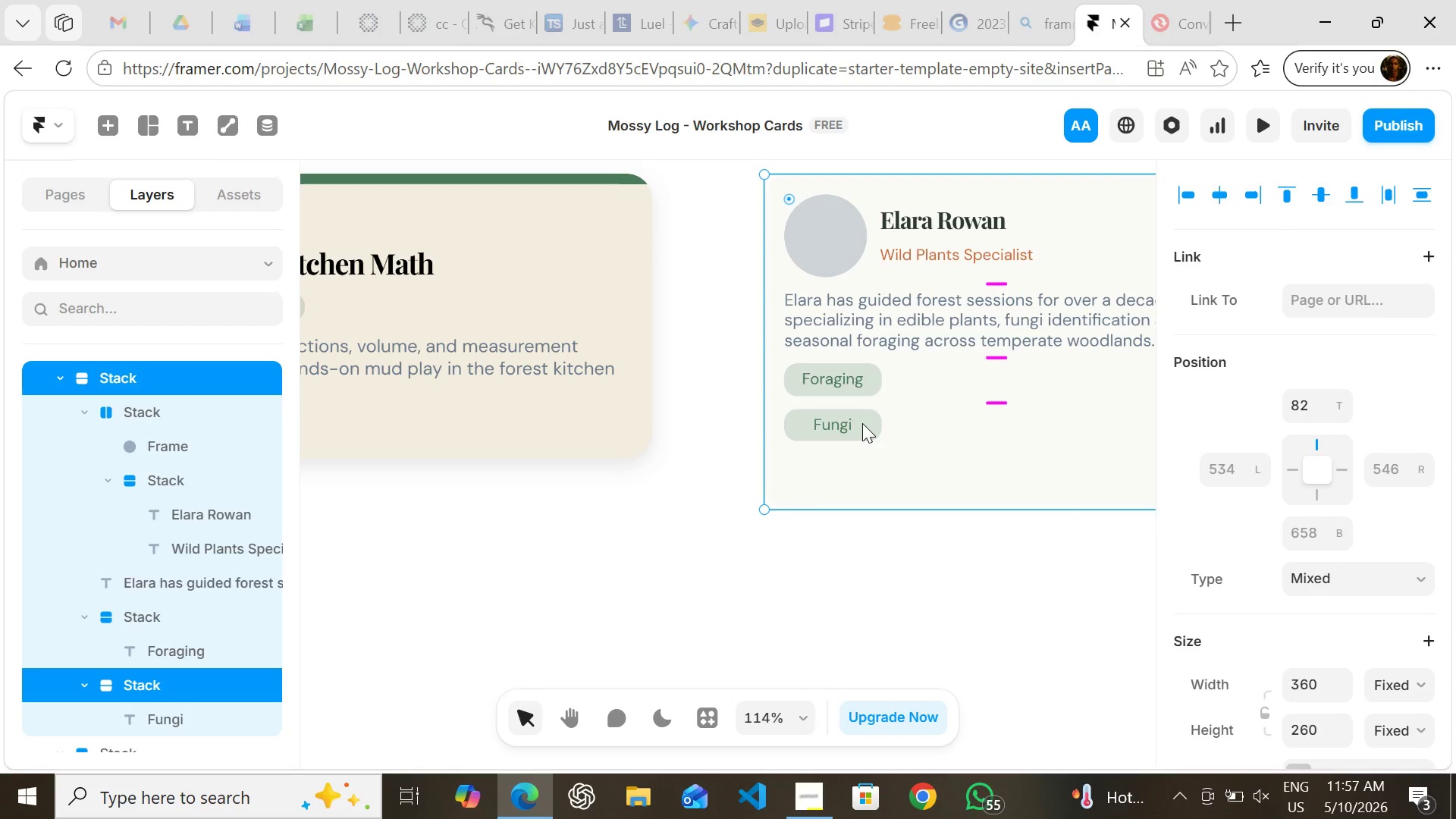 
key(Control+D)
 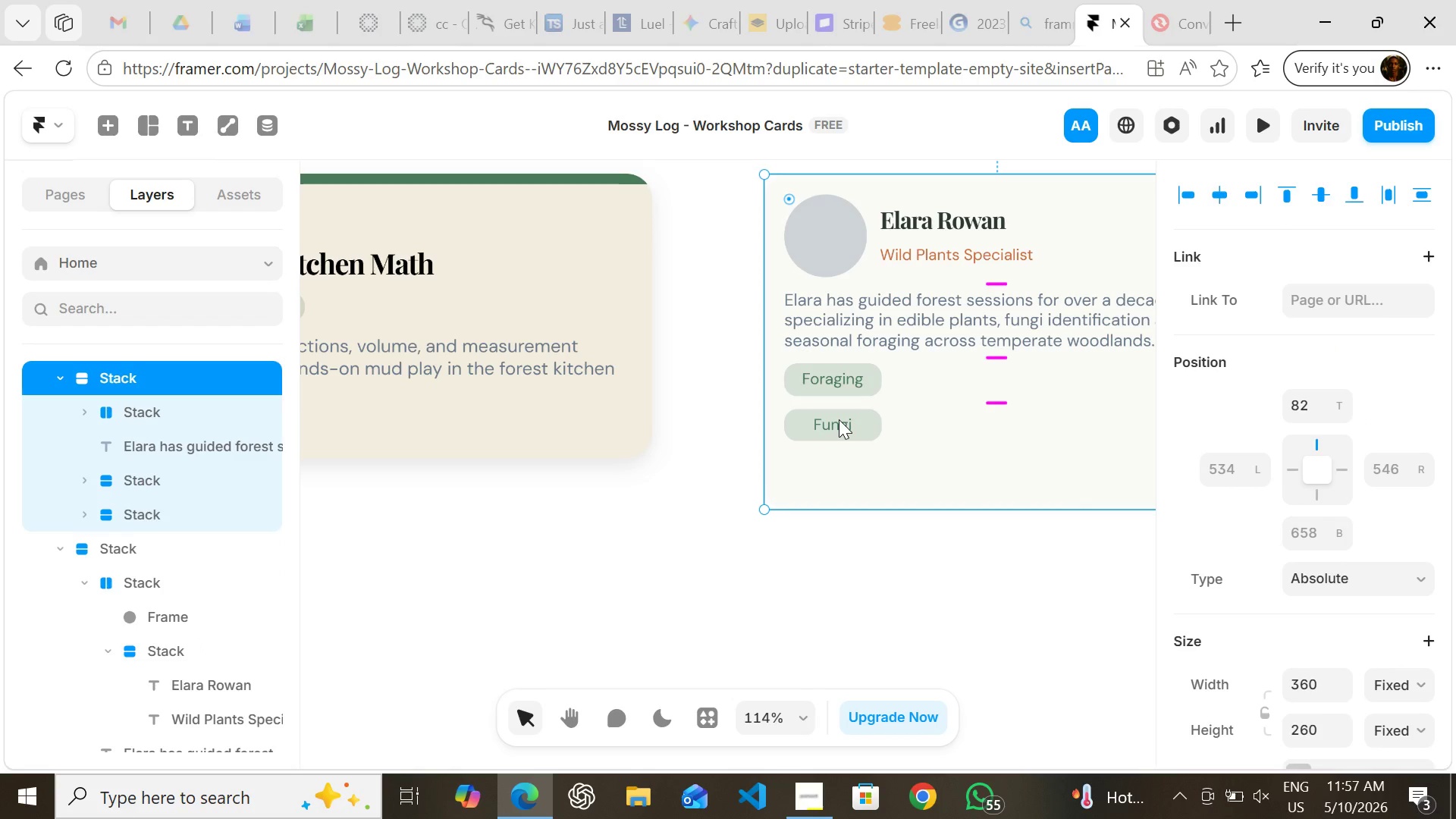 
left_click_drag(start_coordinate=[839, 419], to_coordinate=[830, 413])
 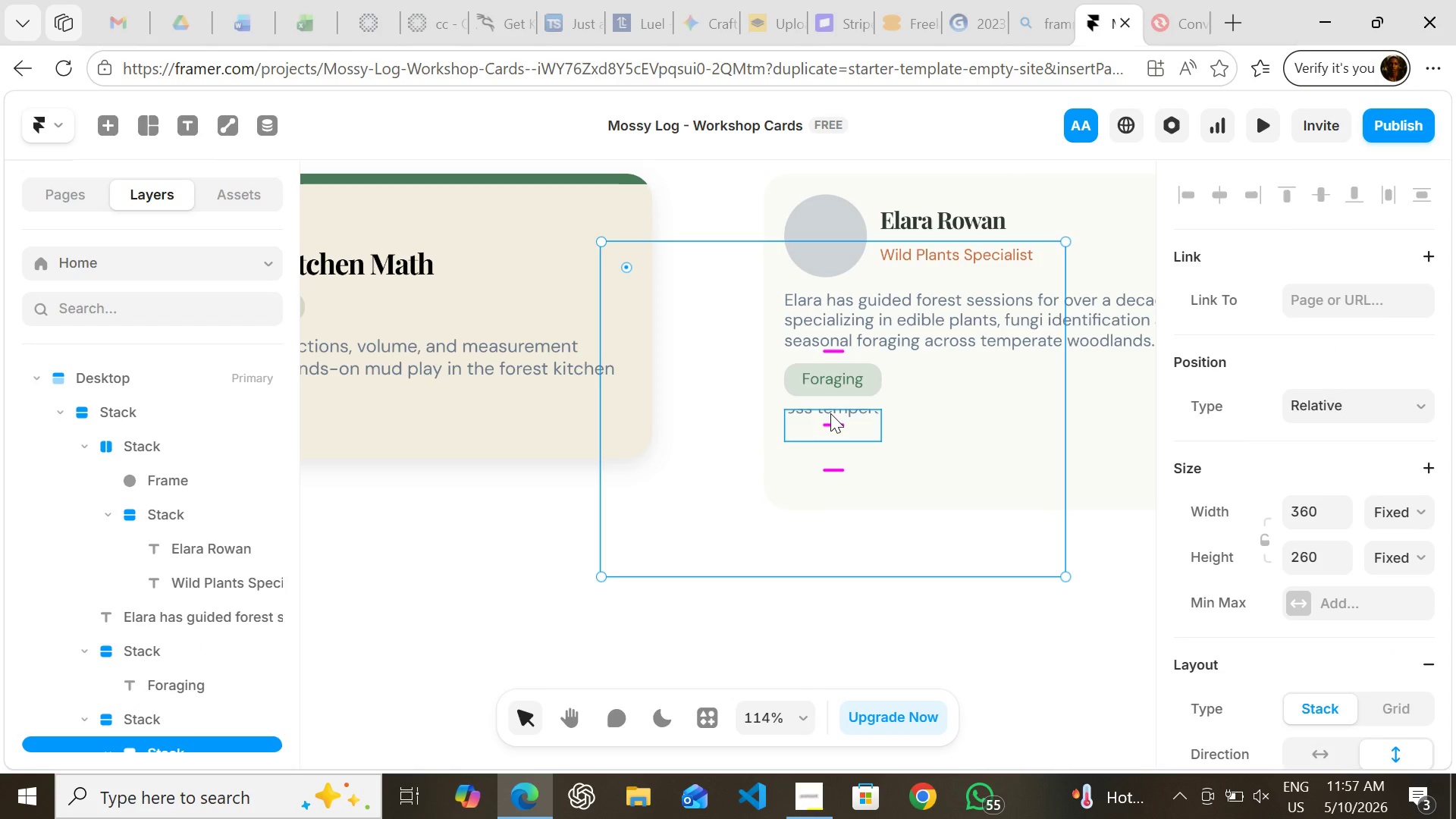 
key(Control+Z)
 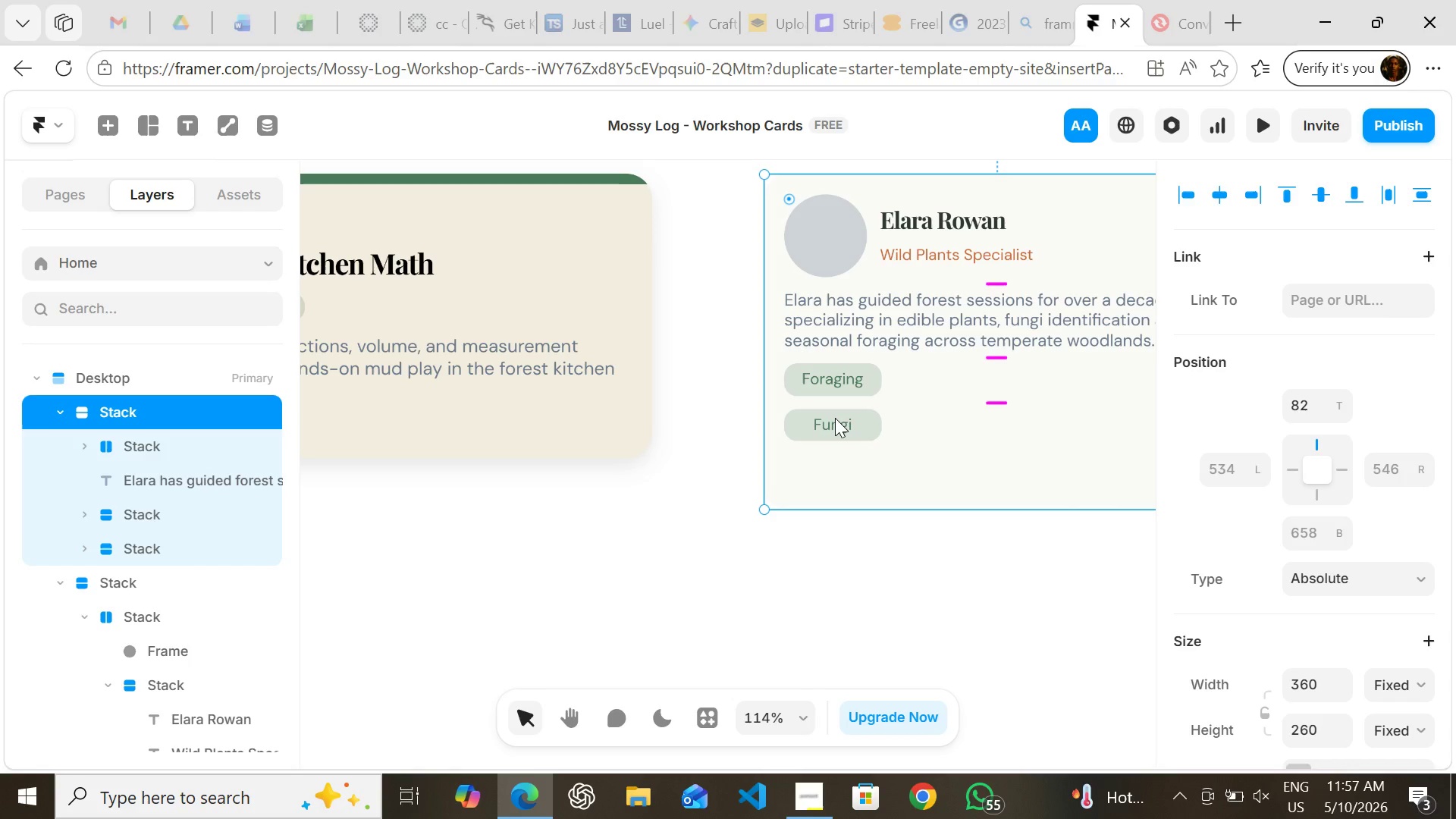 
left_click([835, 423])
 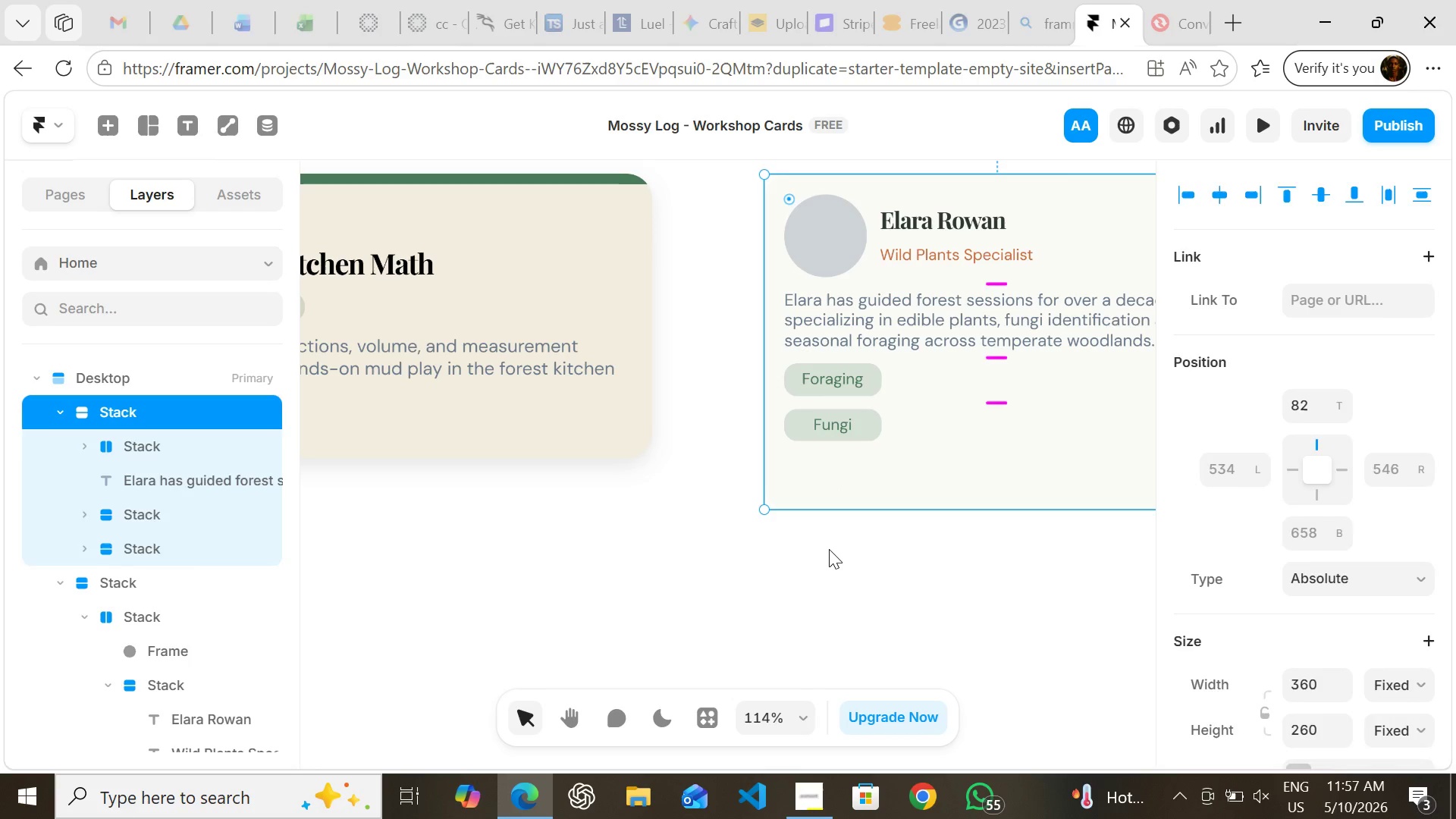 
left_click([829, 549])
 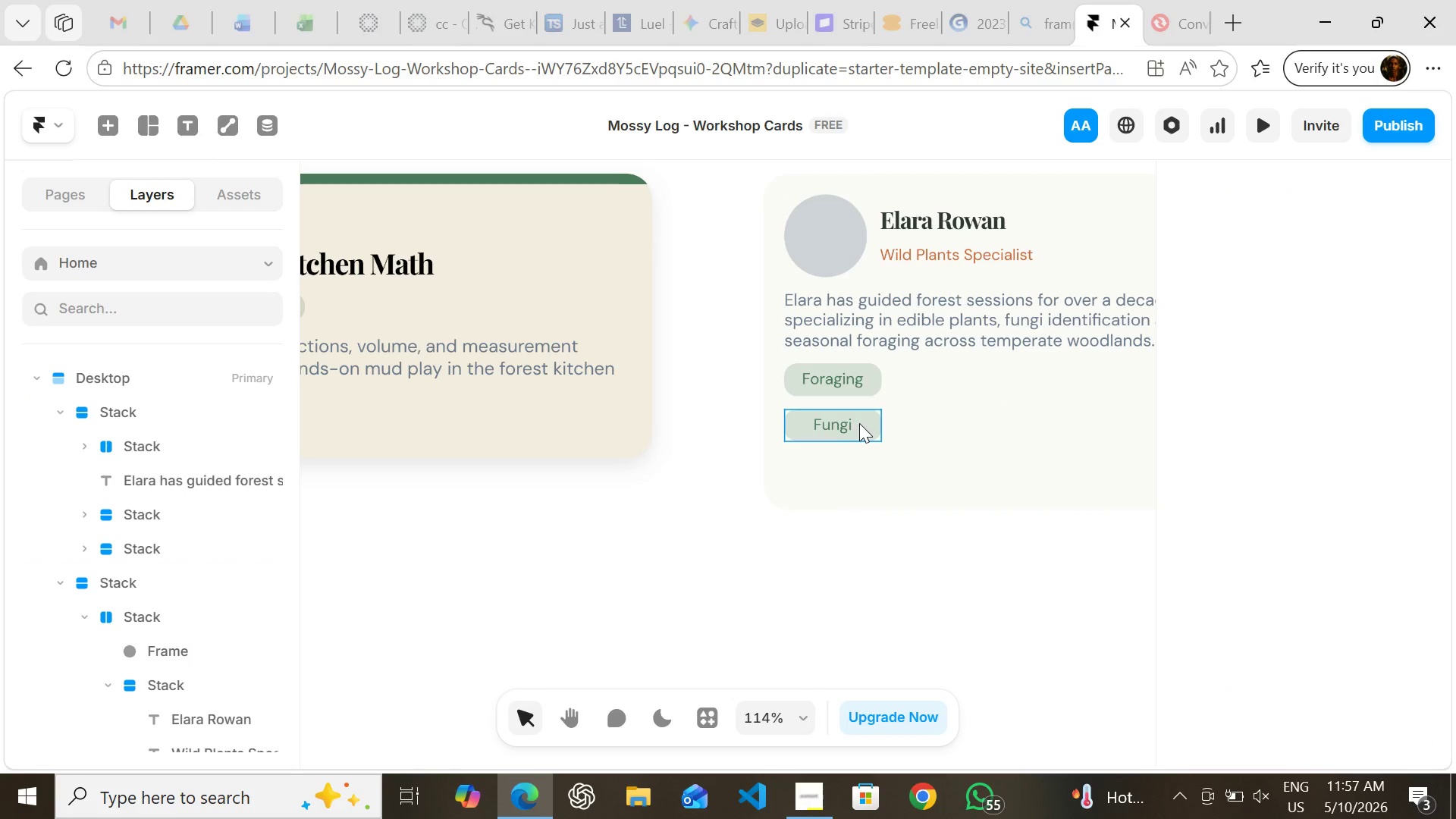 
left_click_drag(start_coordinate=[859, 423], to_coordinate=[982, 428])
 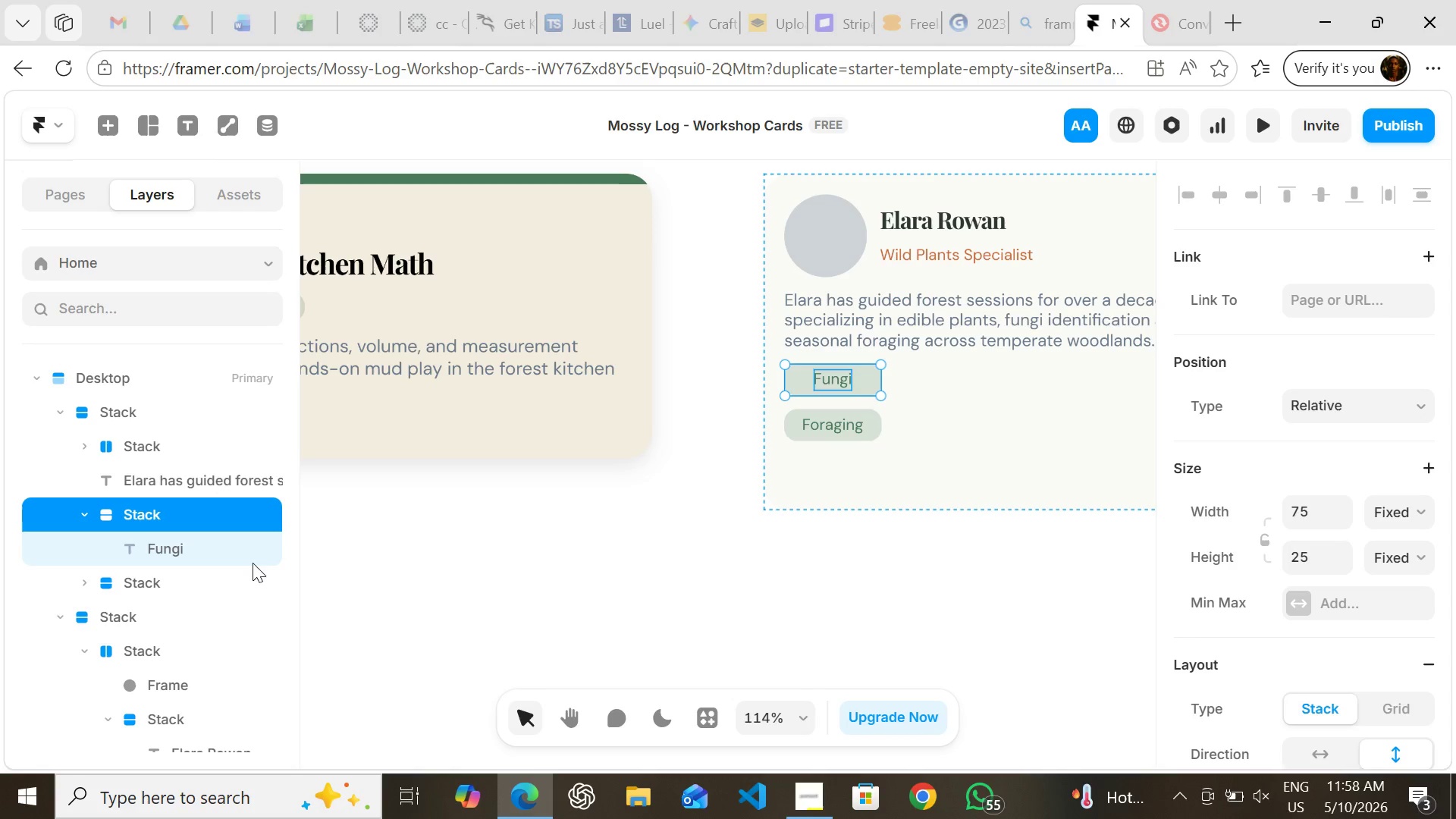 
left_click([192, 589])
 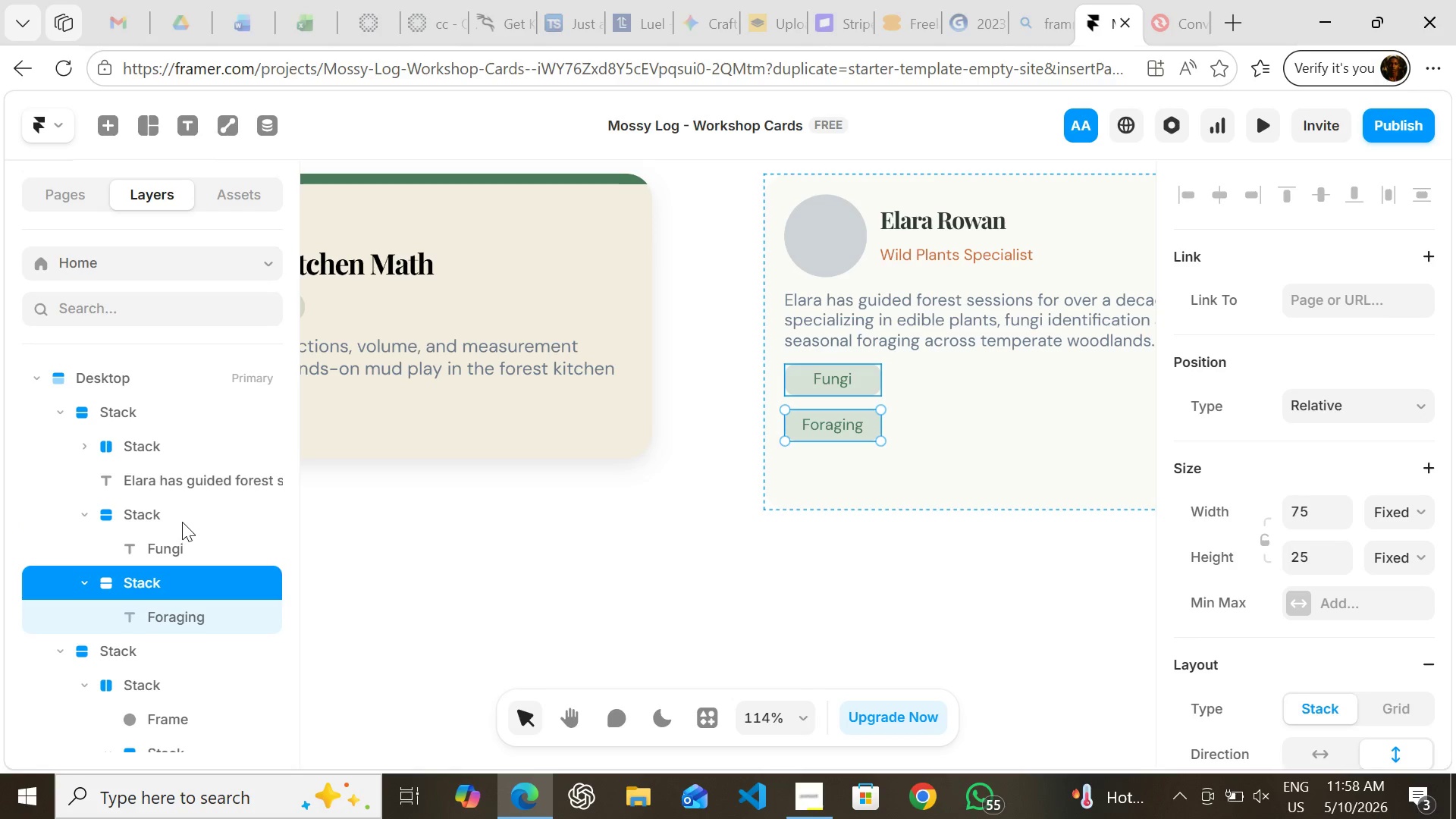 
left_click([182, 522])
 